 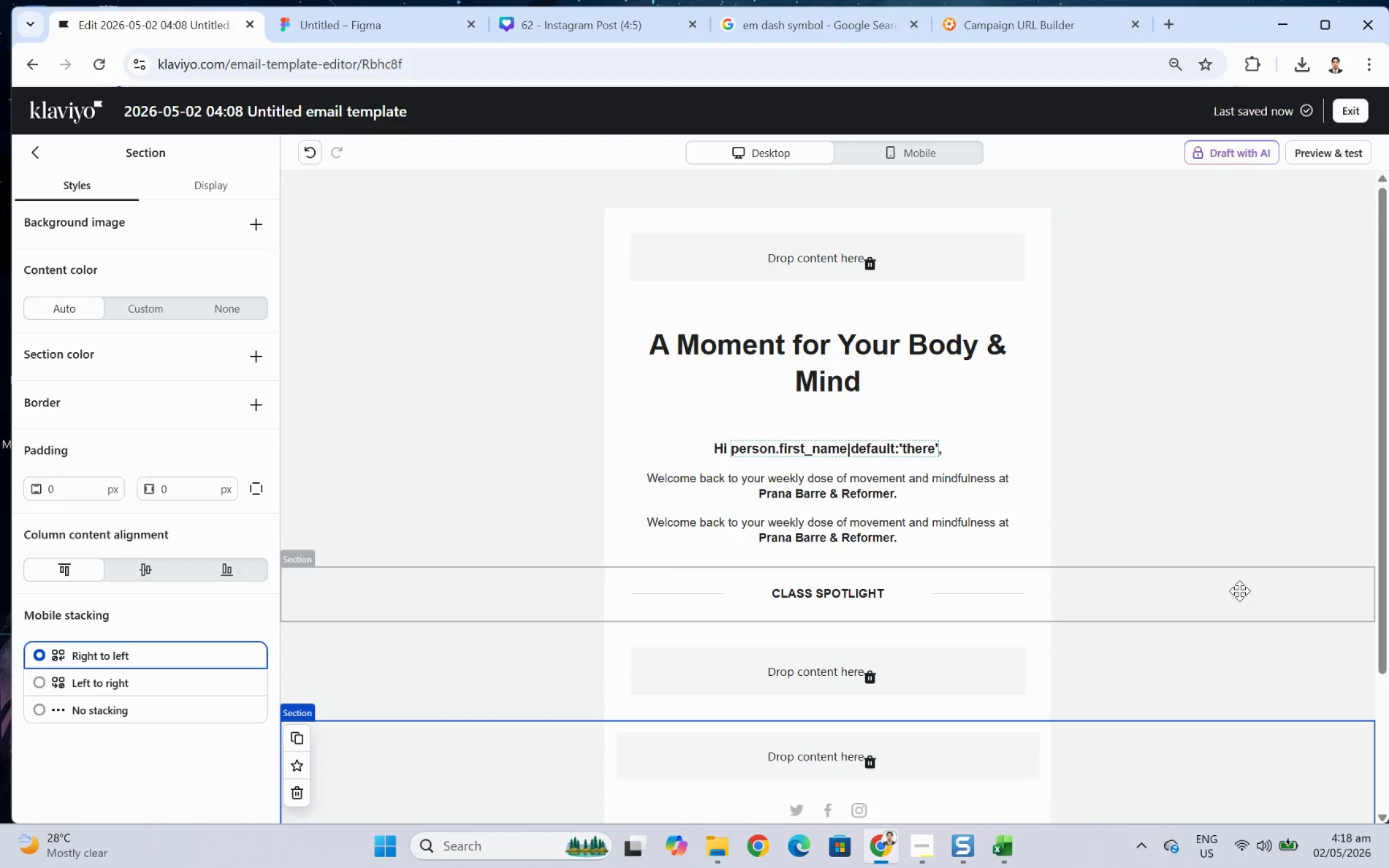 
scroll: coordinate [1240, 587], scroll_direction: down, amount: 3.0
 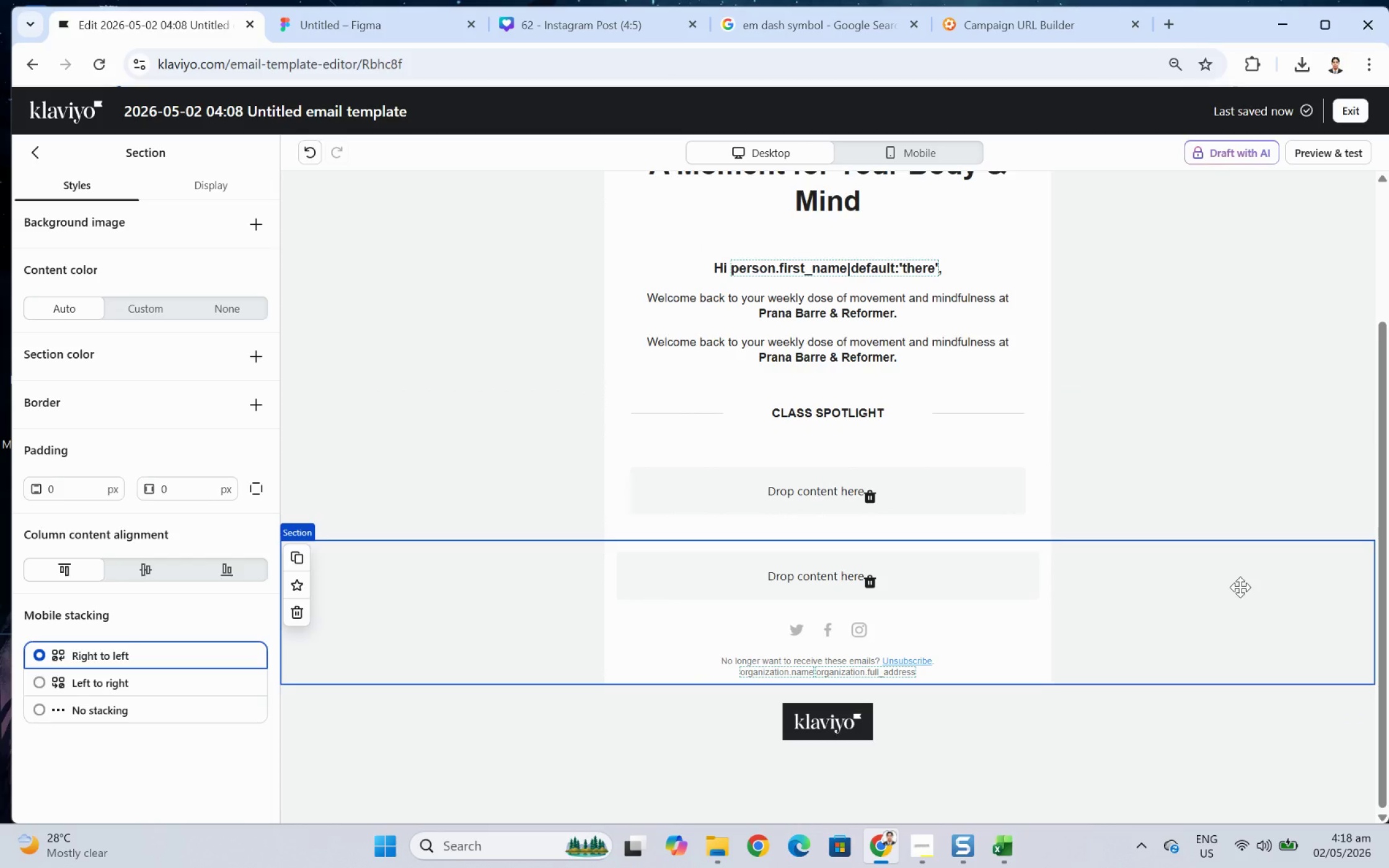 
wait(7.16)
 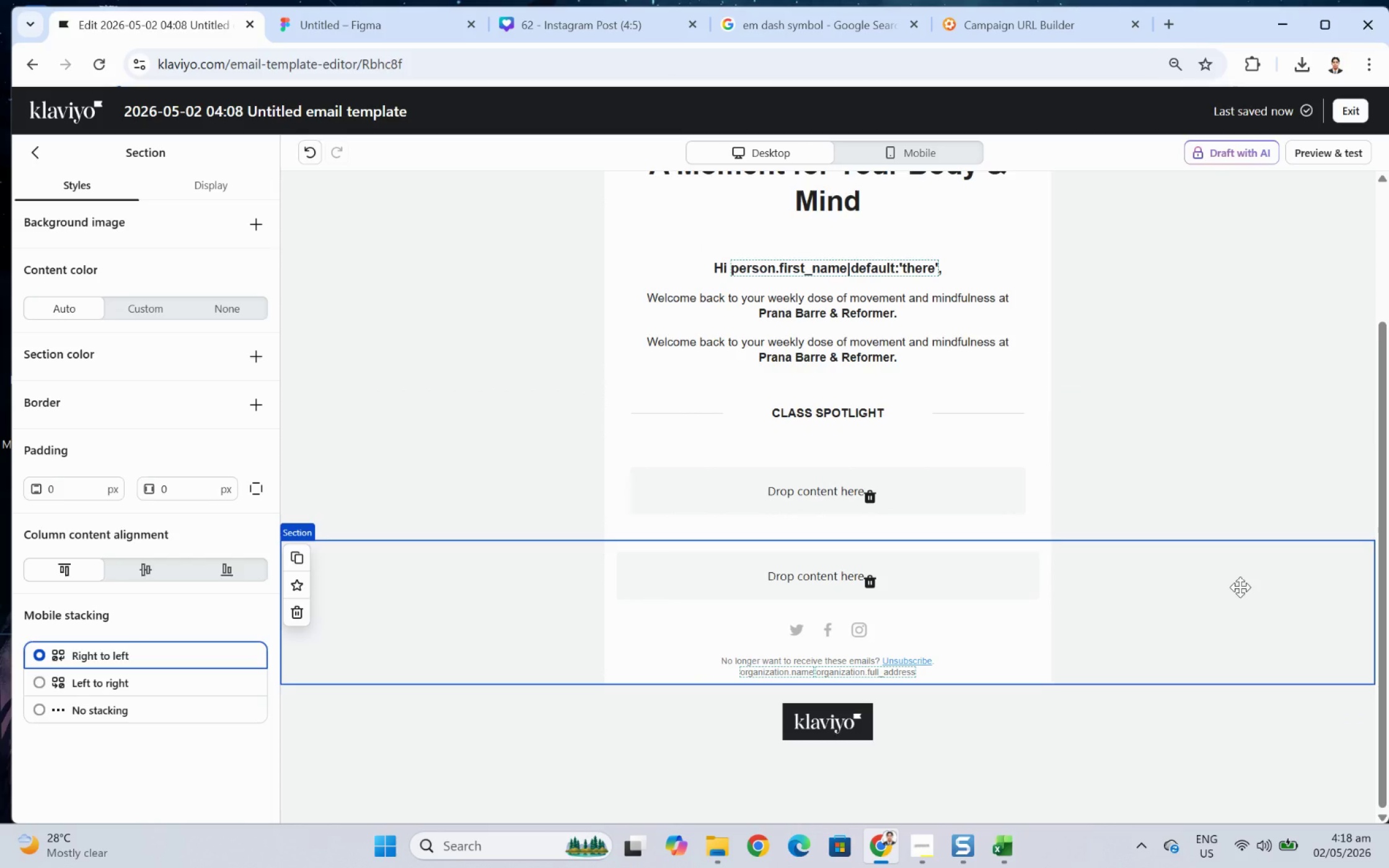 
scroll: coordinate [1239, 578], scroll_direction: up, amount: 3.0
 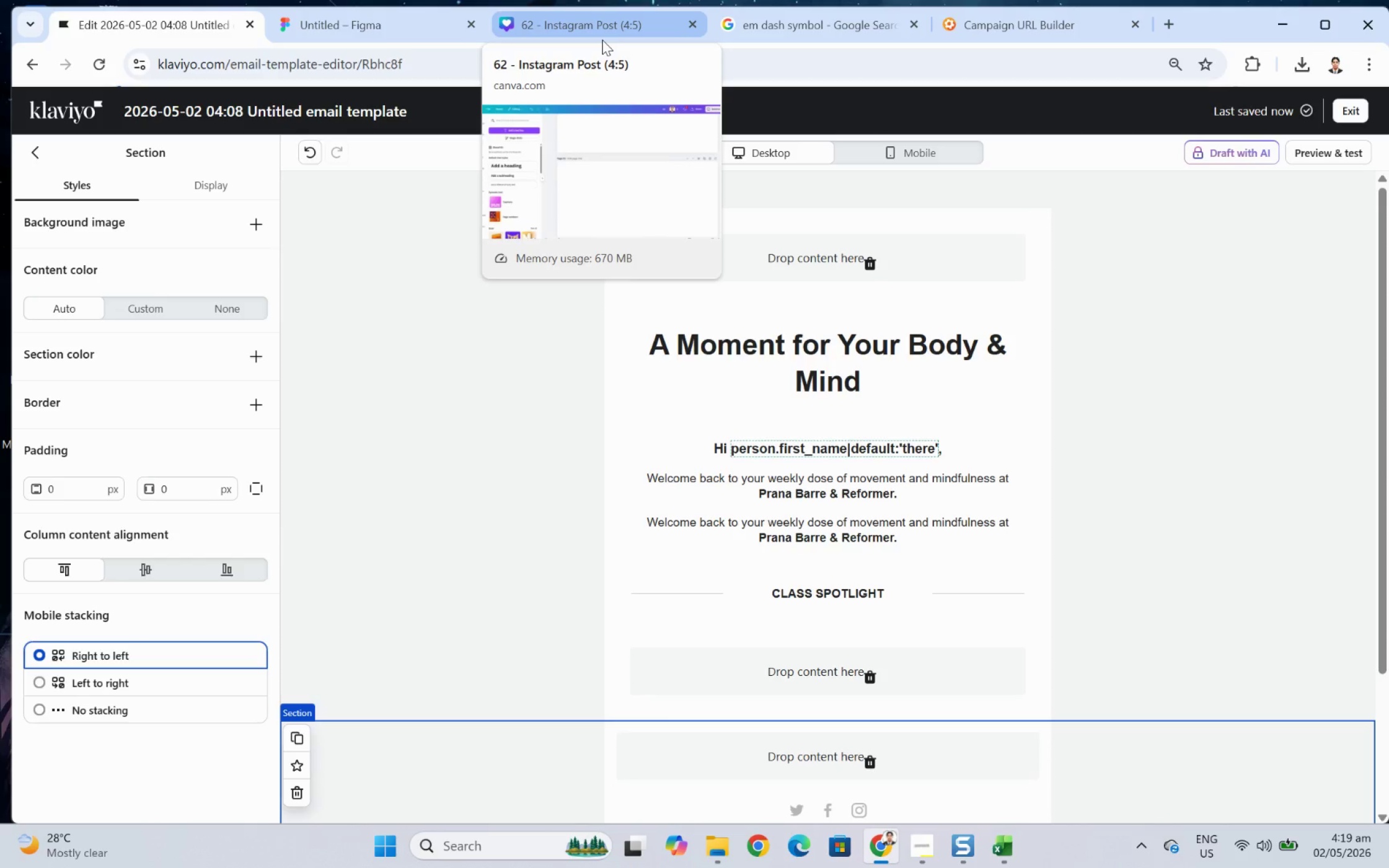 
left_click([602, 40])
 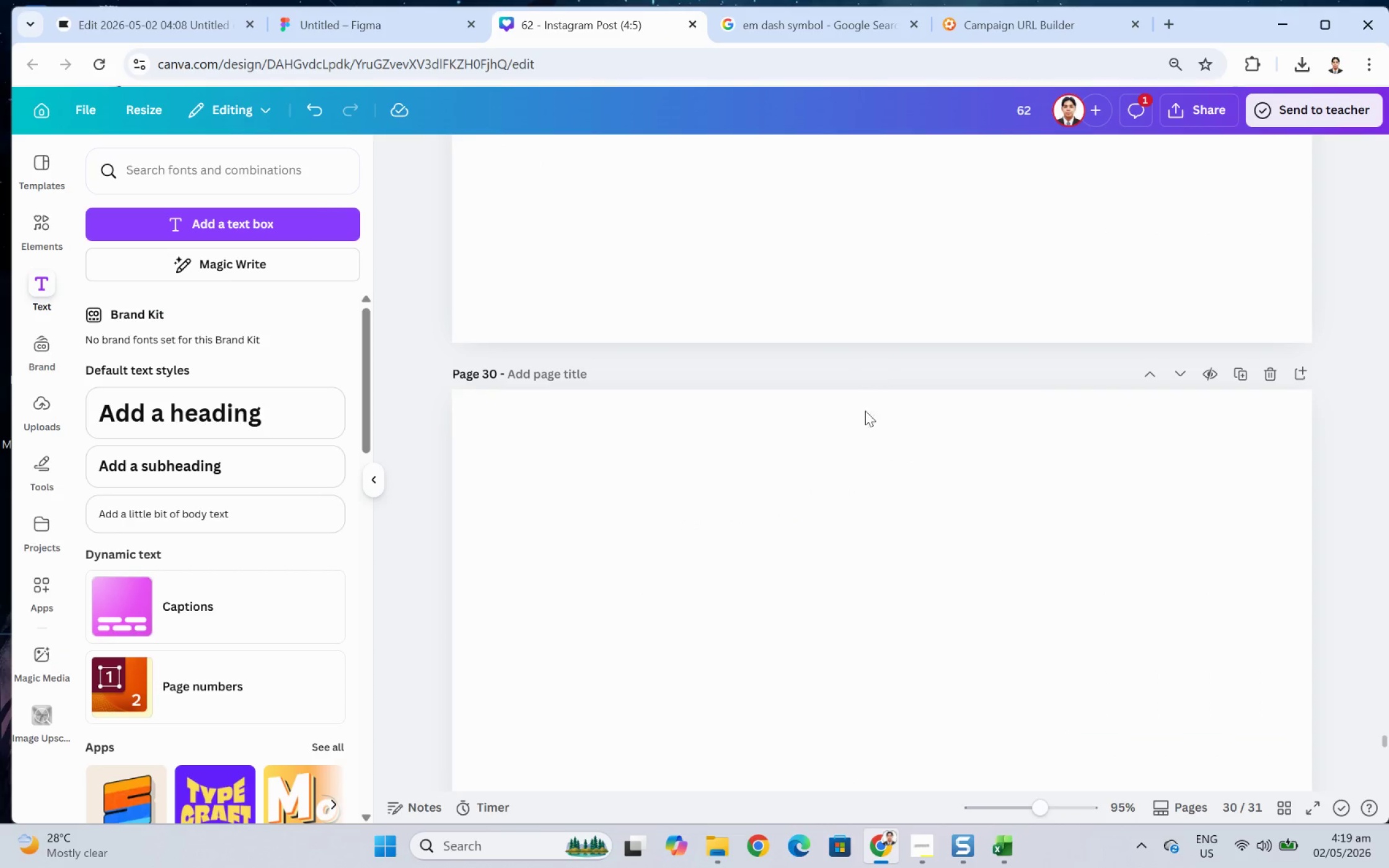 
left_click([865, 523])
 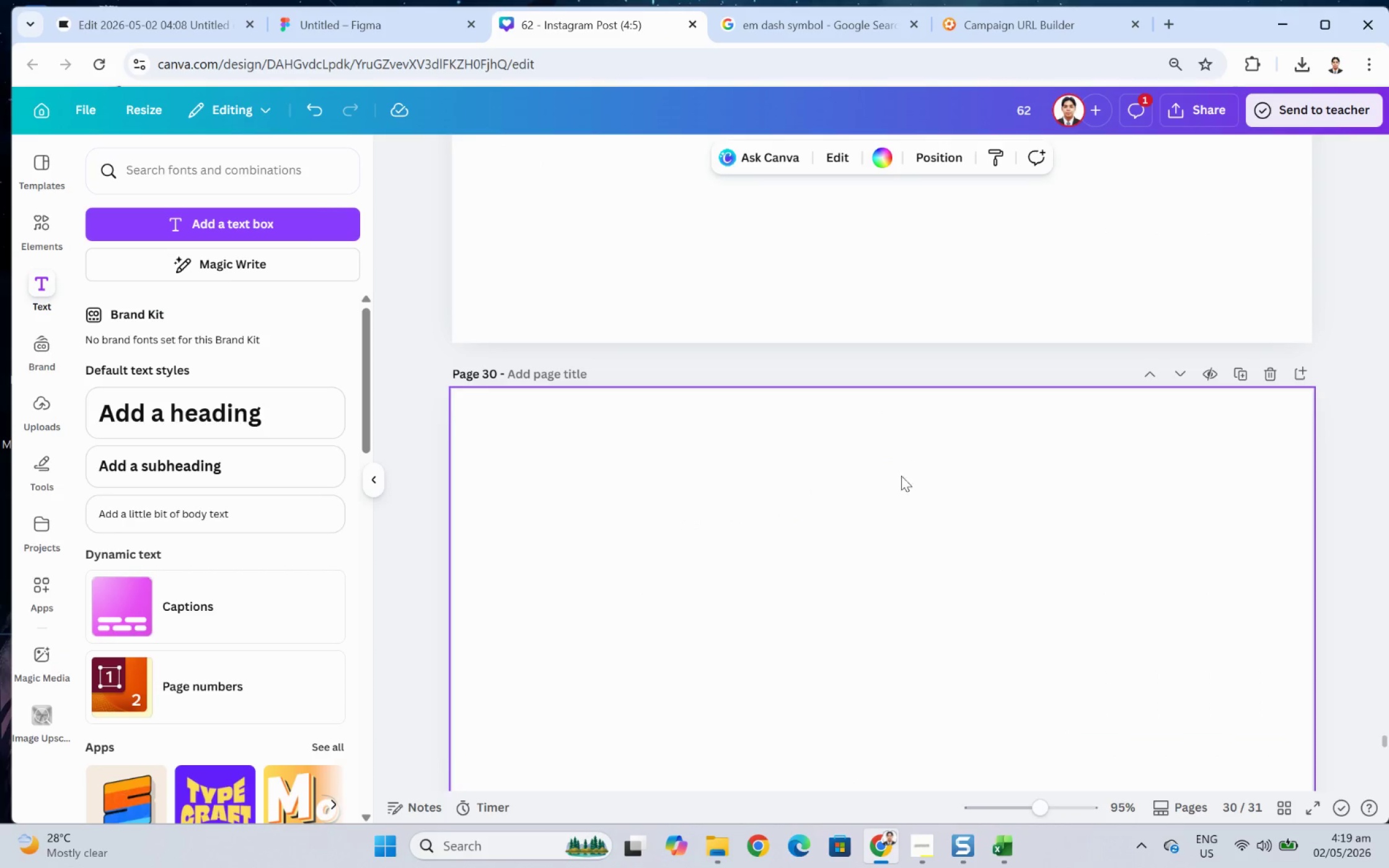 
scroll: coordinate [902, 458], scroll_direction: down, amount: 3.0
 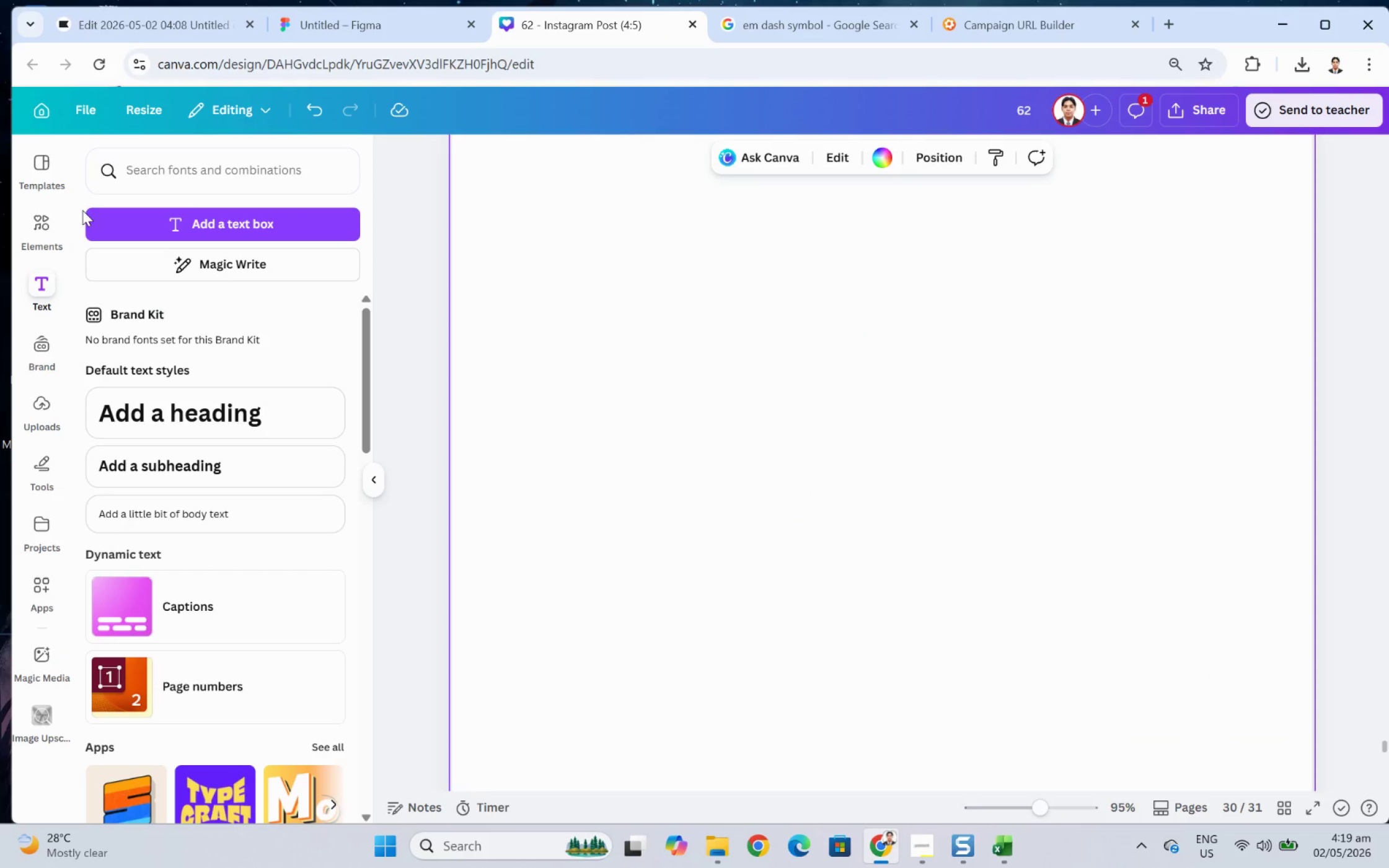 
left_click([47, 216])
 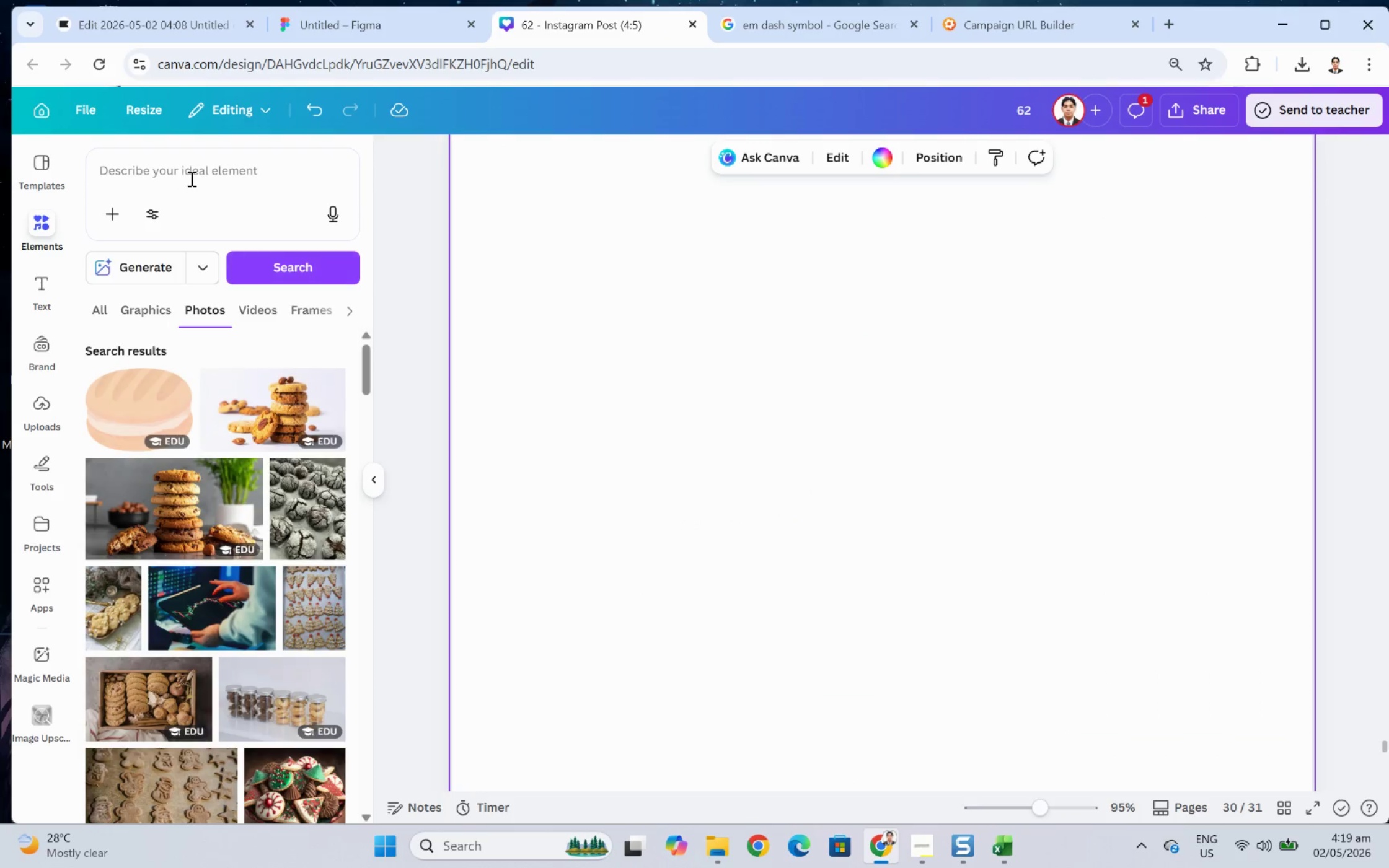 
left_click([190, 178])
 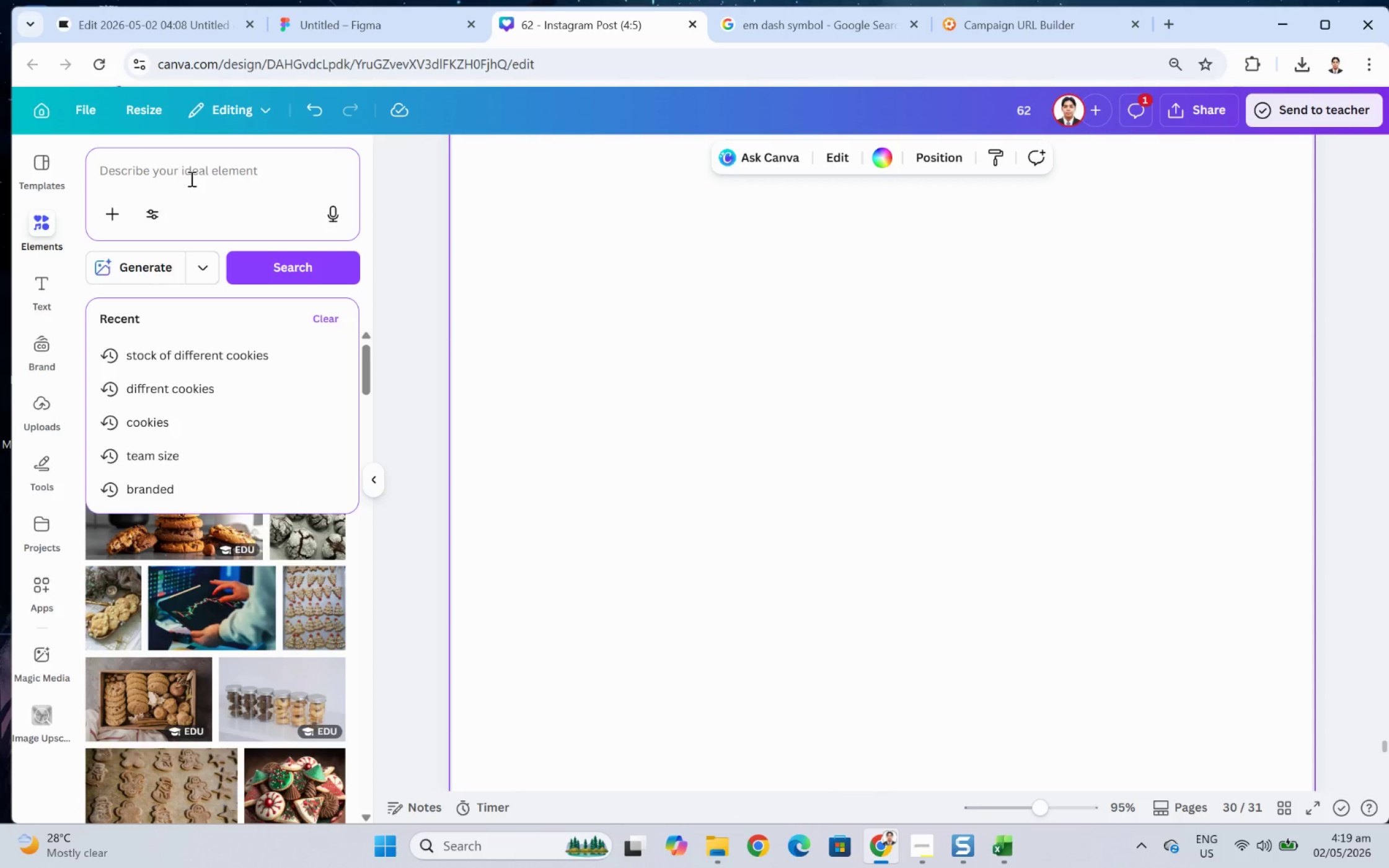 
type(ELEGANT LEAF LOGO)
 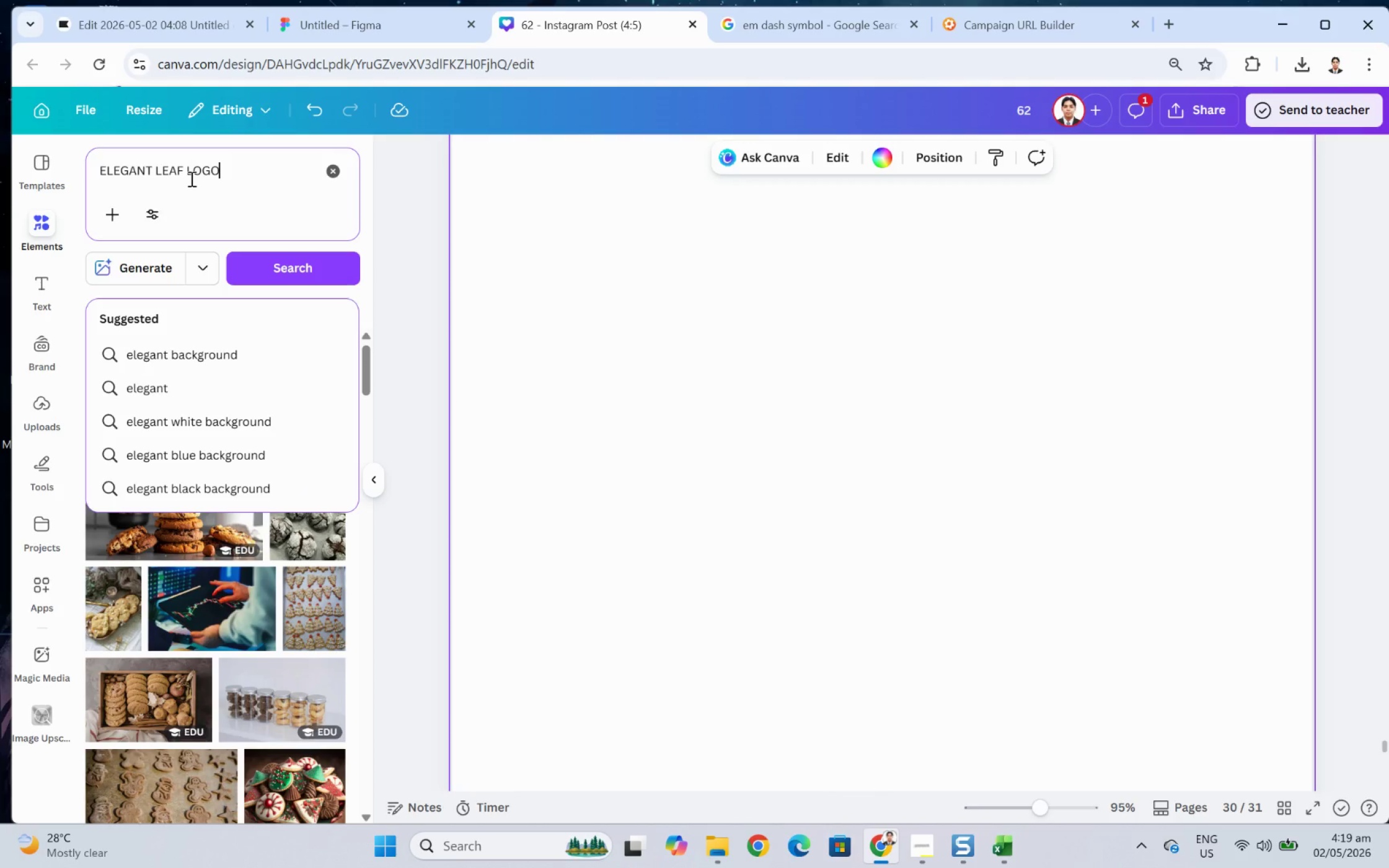 
key(Enter)
 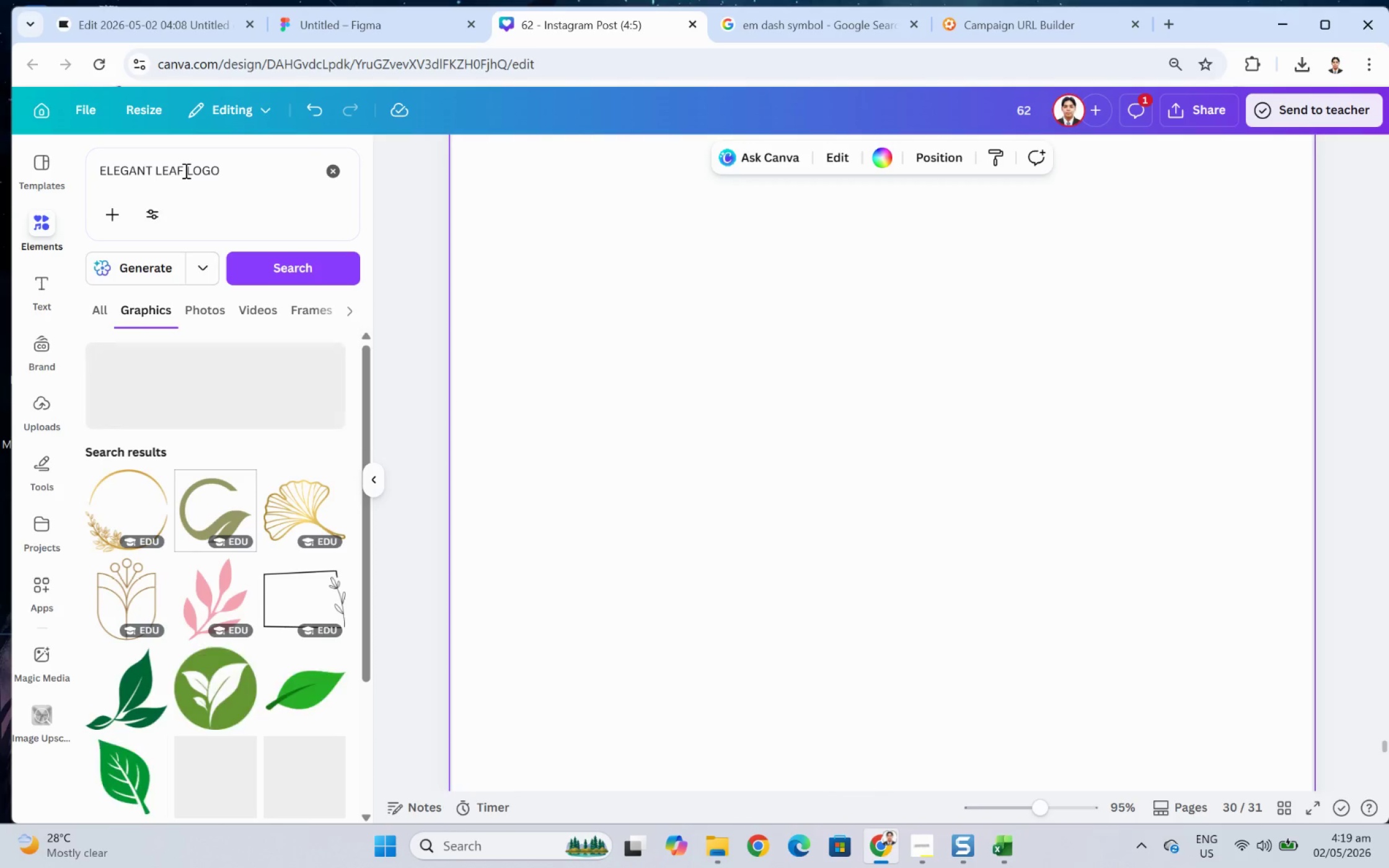 
wait(15.29)
 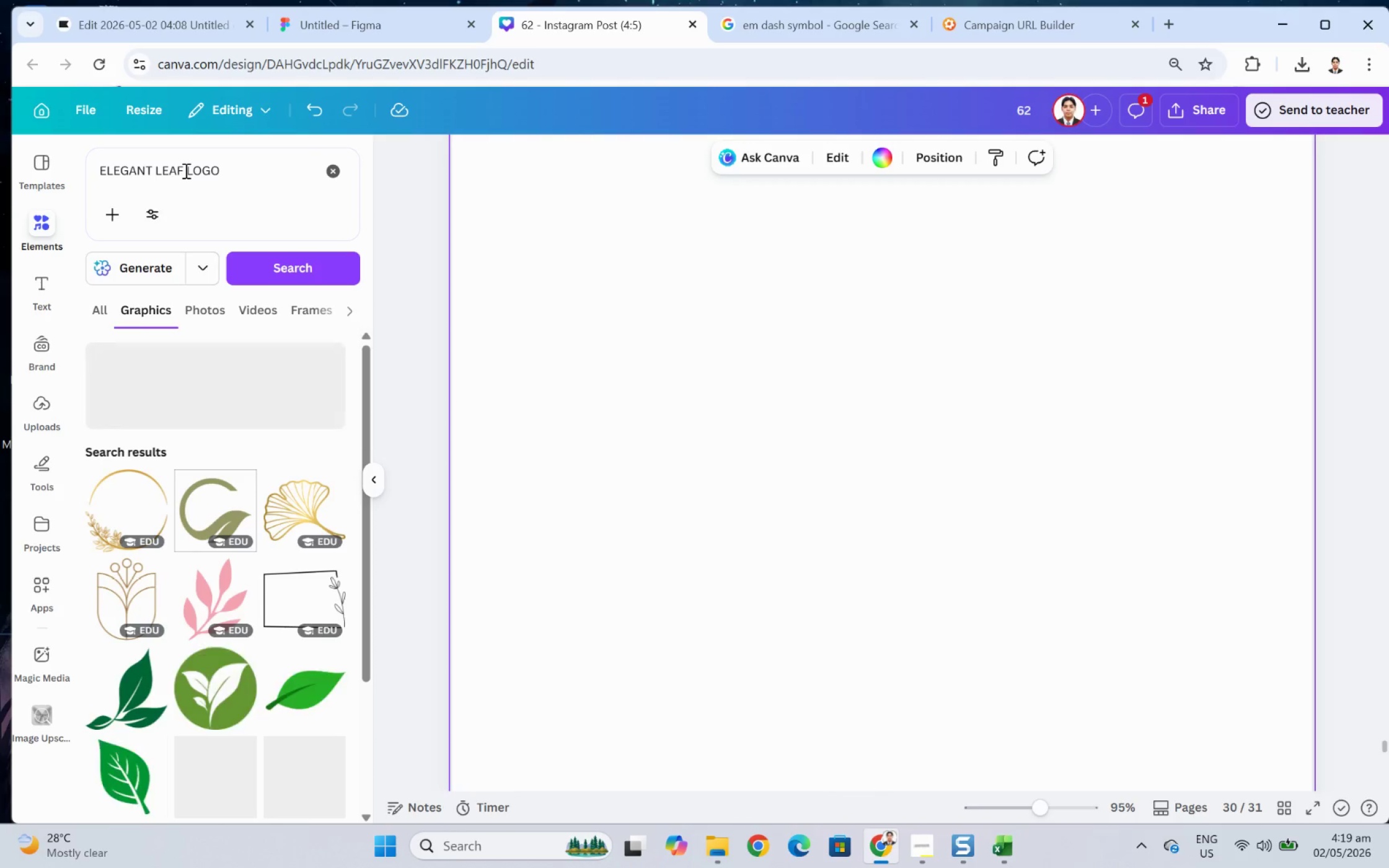 
scroll: coordinate [260, 541], scroll_direction: down, amount: 6.0
 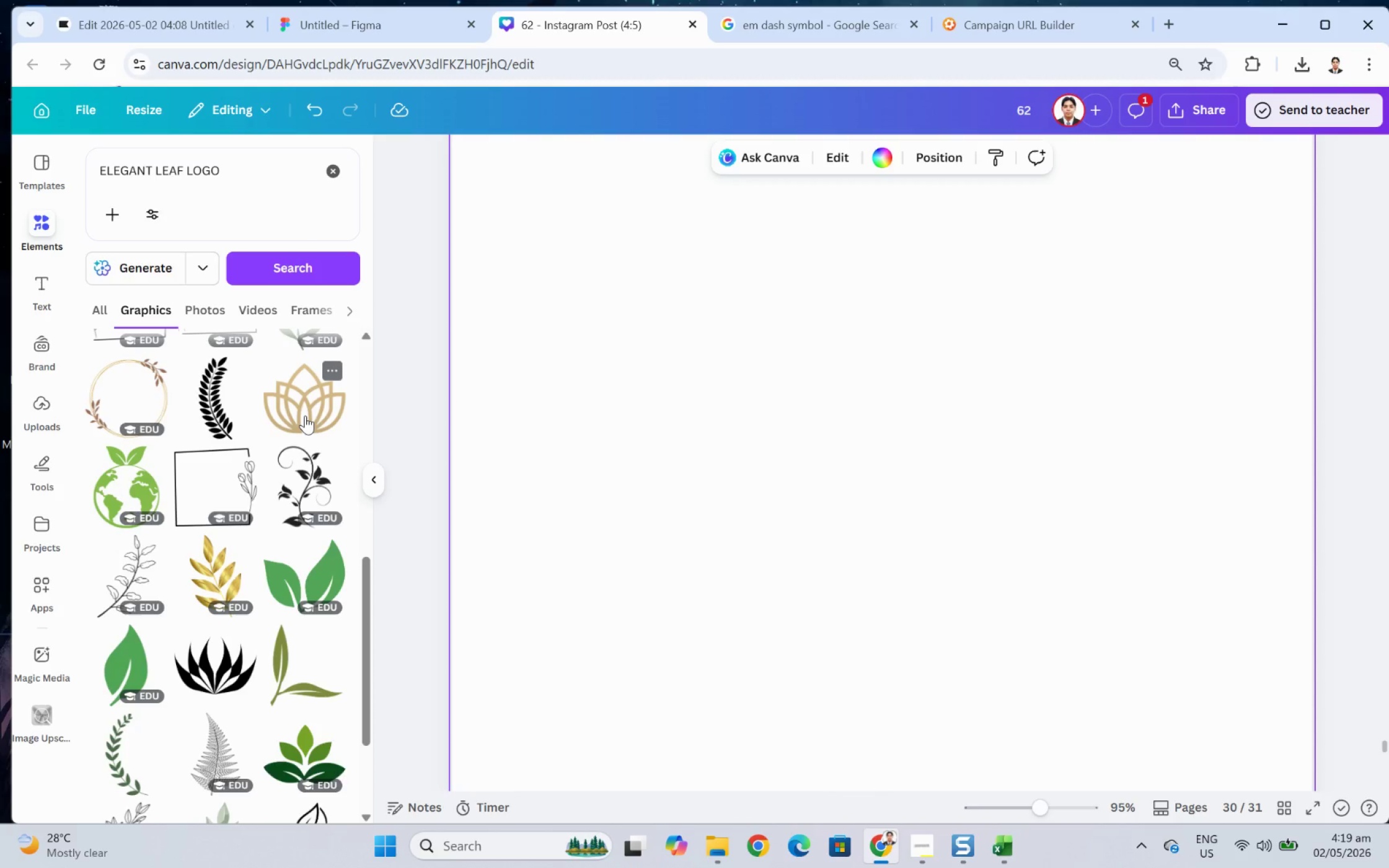 
wait(9.05)
 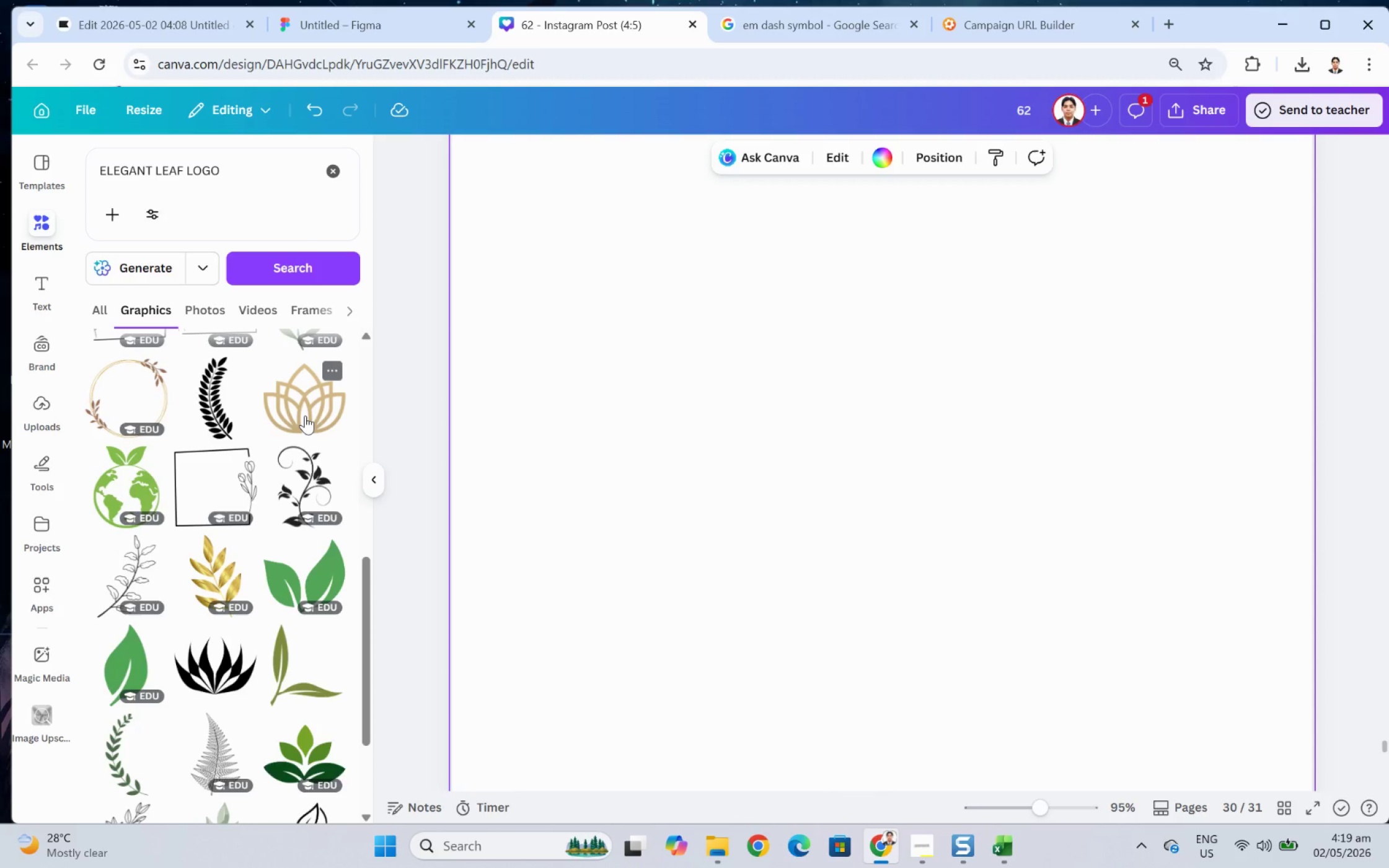 
scroll: coordinate [272, 421], scroll_direction: up, amount: 5.0
 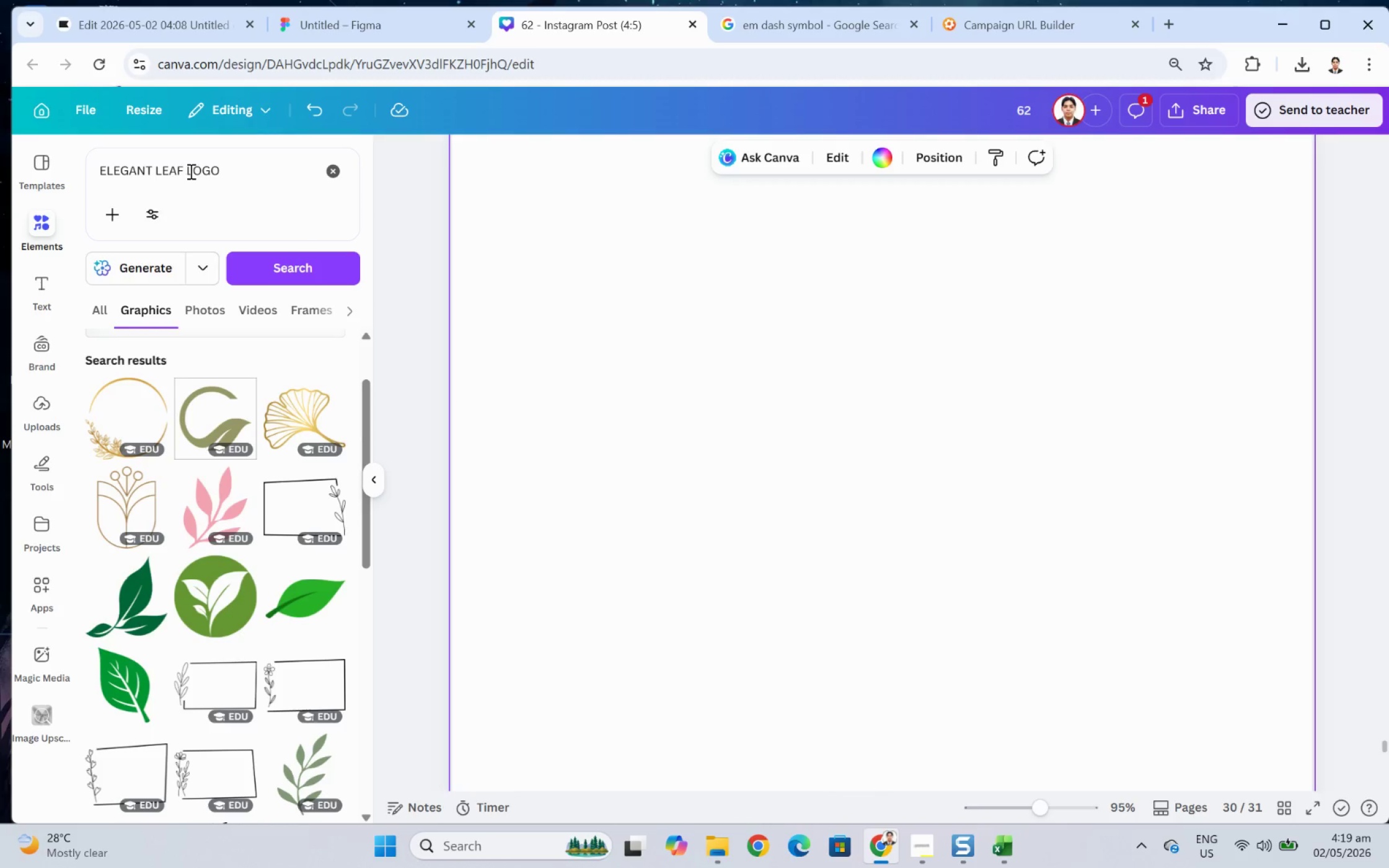 
left_click_drag(start_coordinate=[187, 170], to_coordinate=[277, 175])
 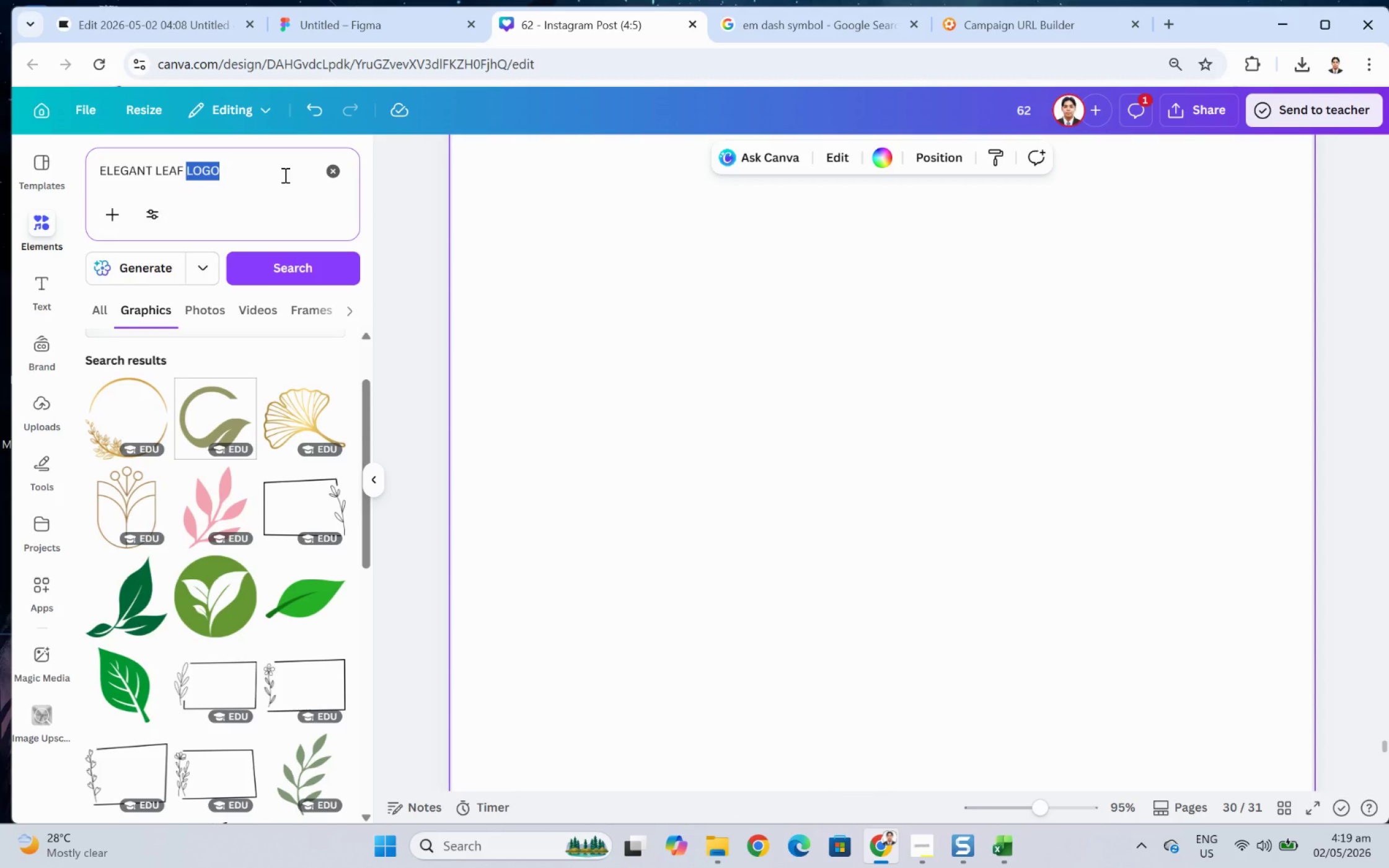 
type(ICON)
 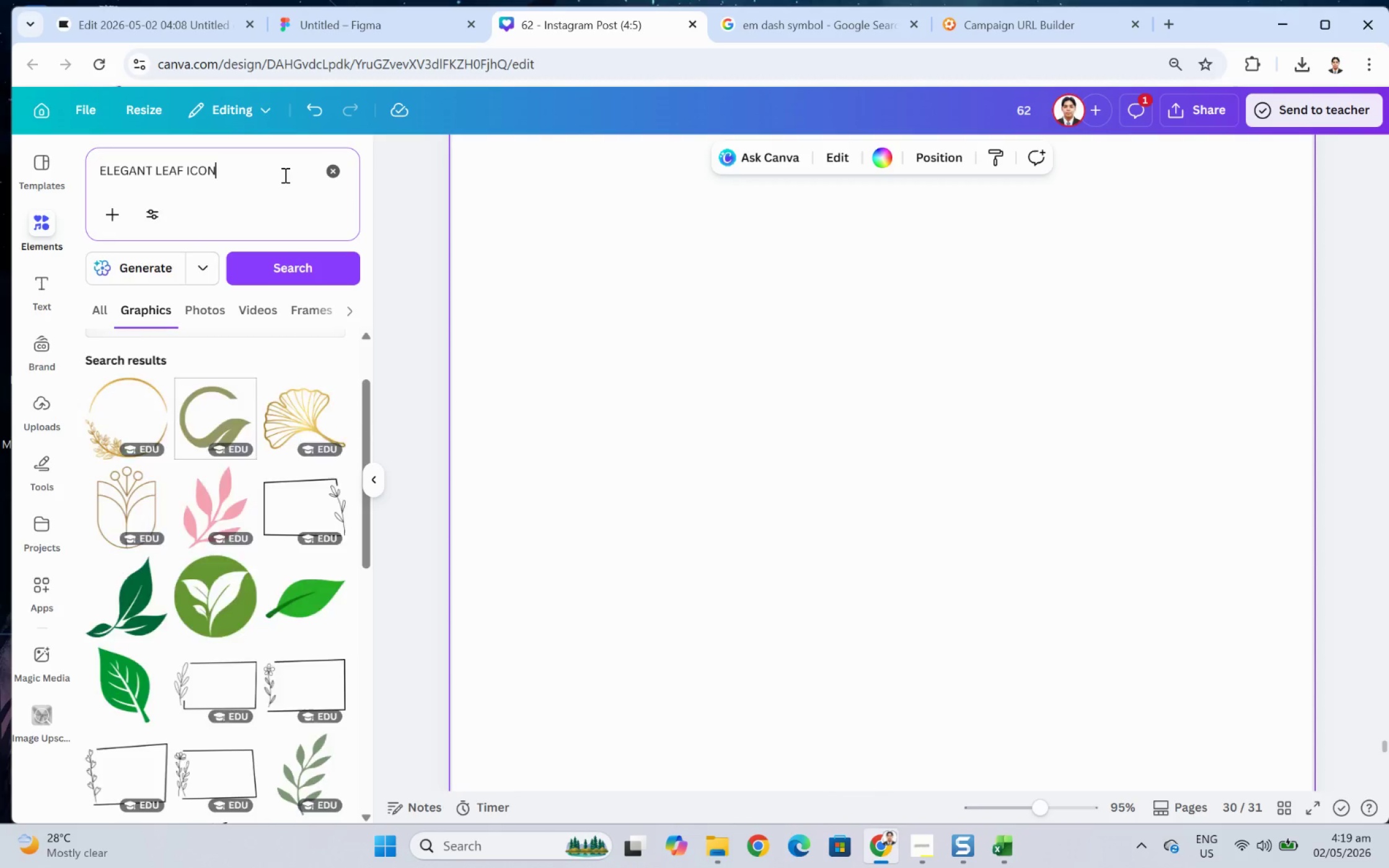 
key(Enter)
 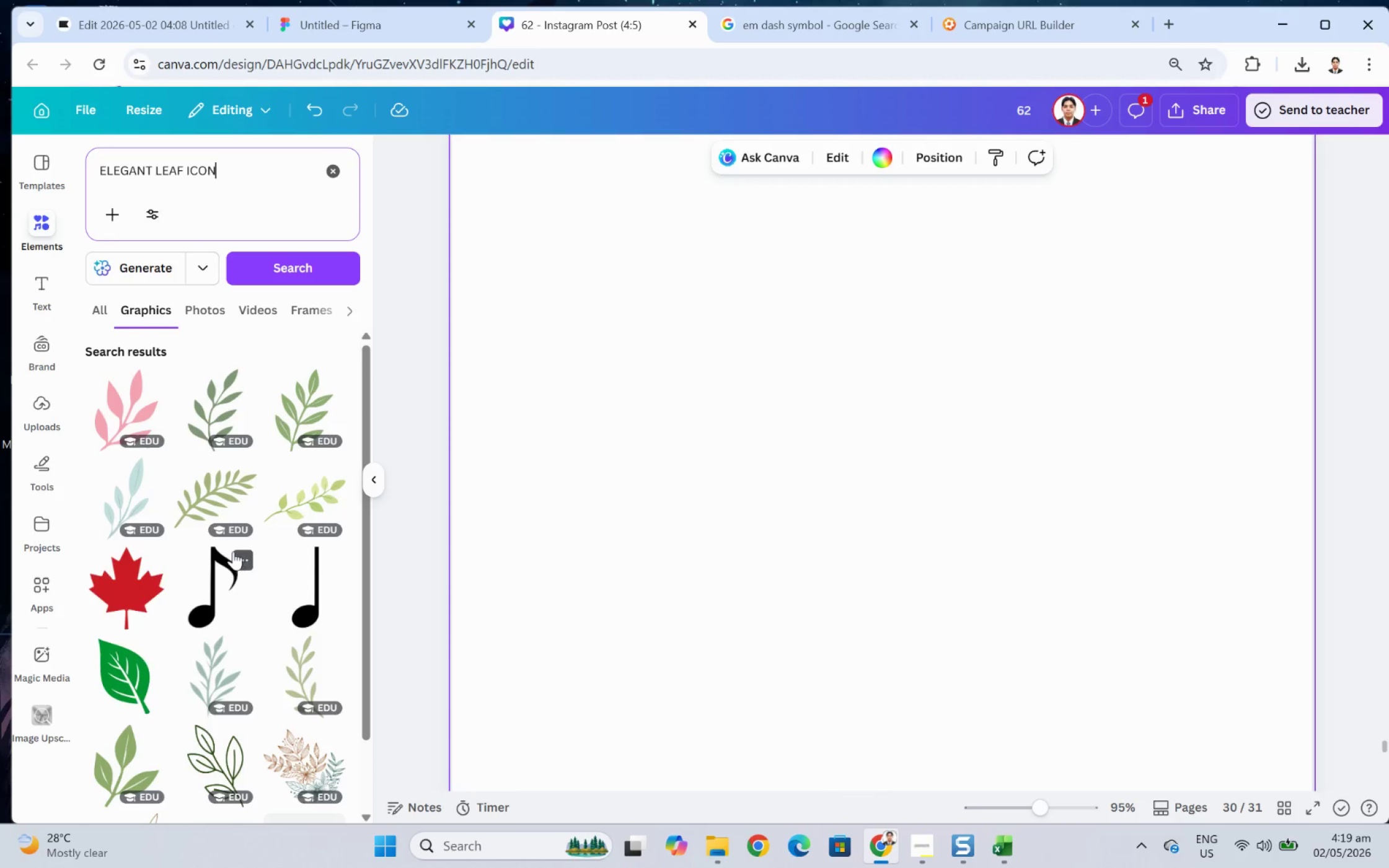 
wait(5.36)
 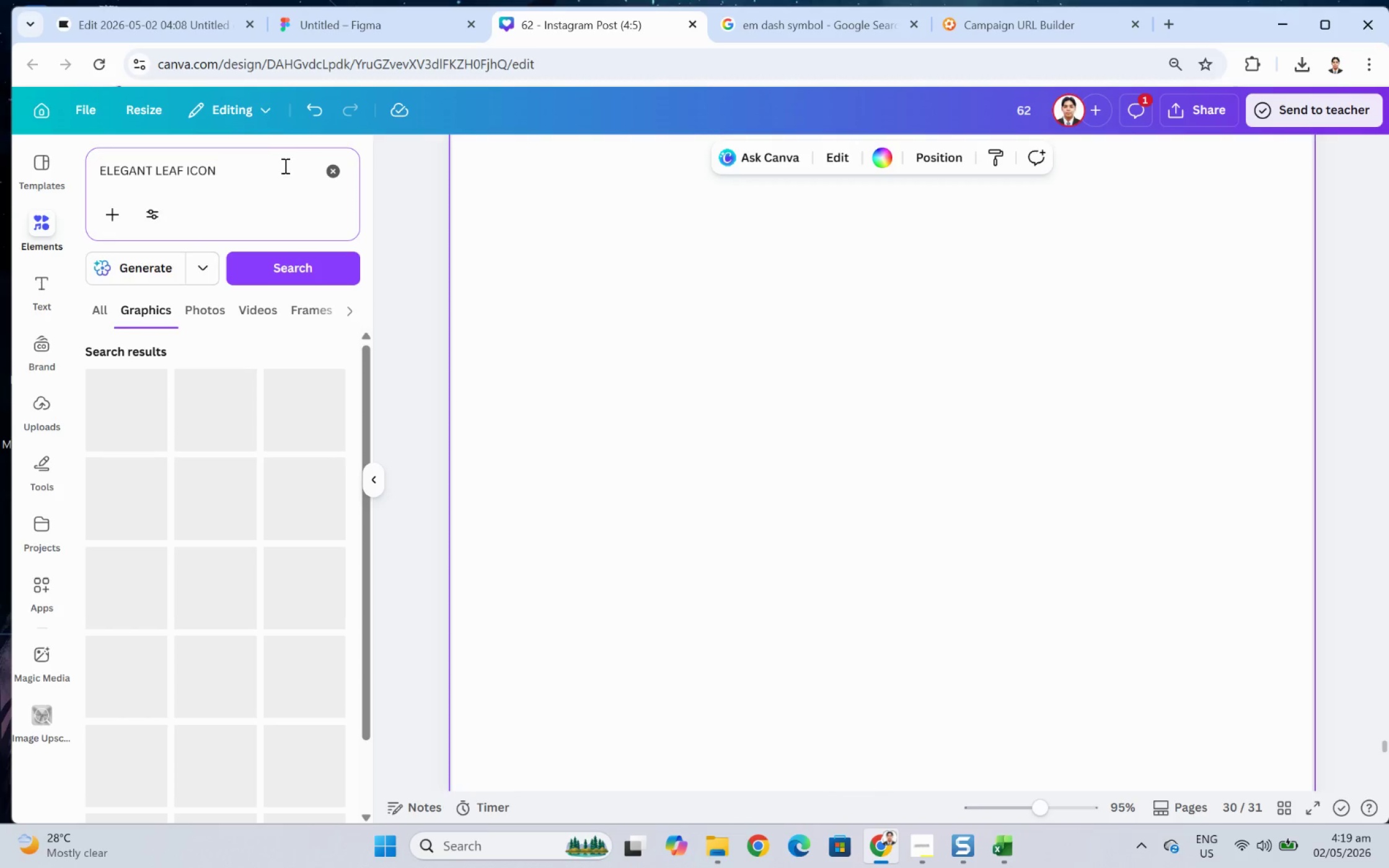 
scroll: coordinate [236, 594], scroll_direction: down, amount: 5.0
 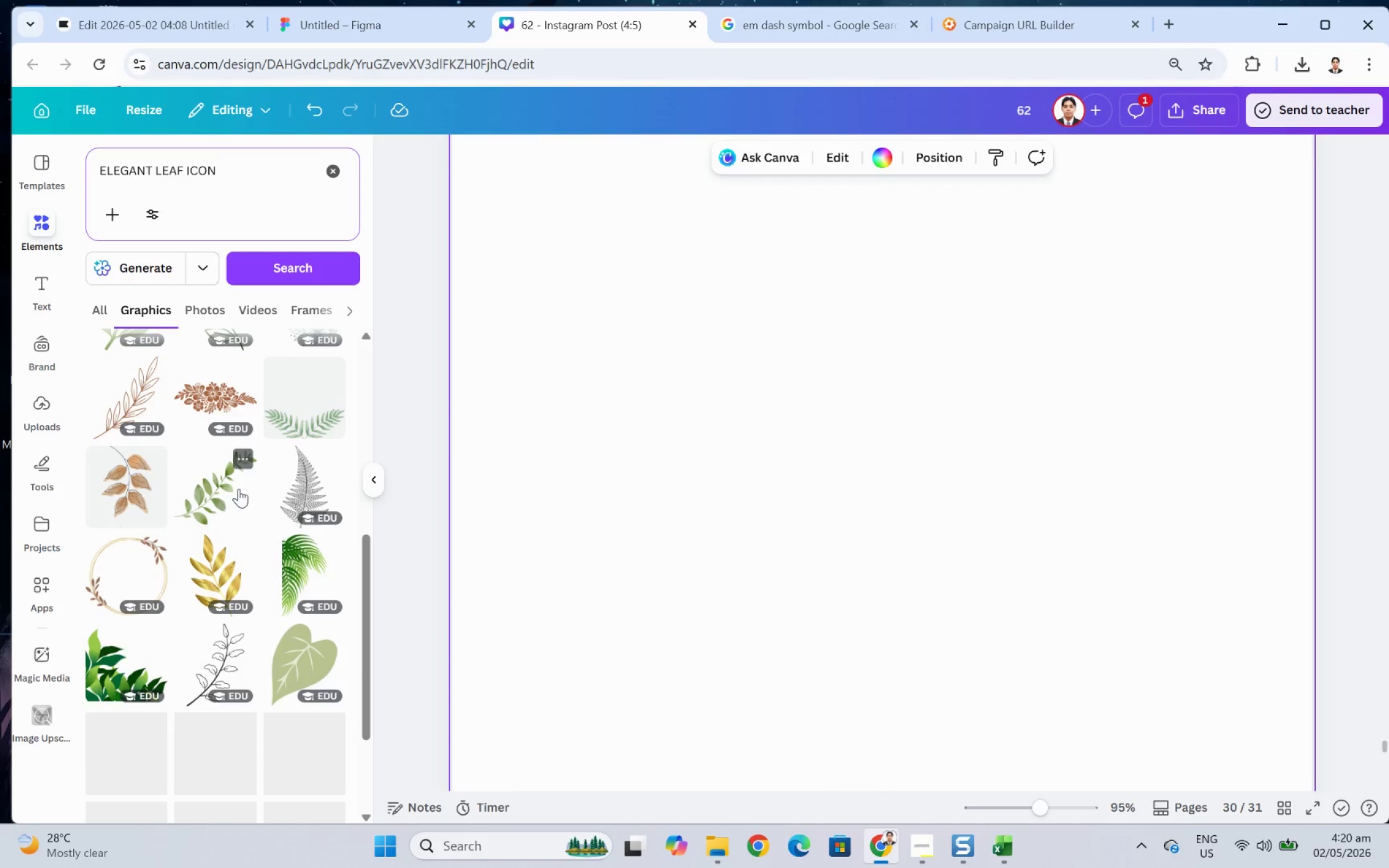 
scroll: coordinate [232, 488], scroll_direction: up, amount: 1.0
 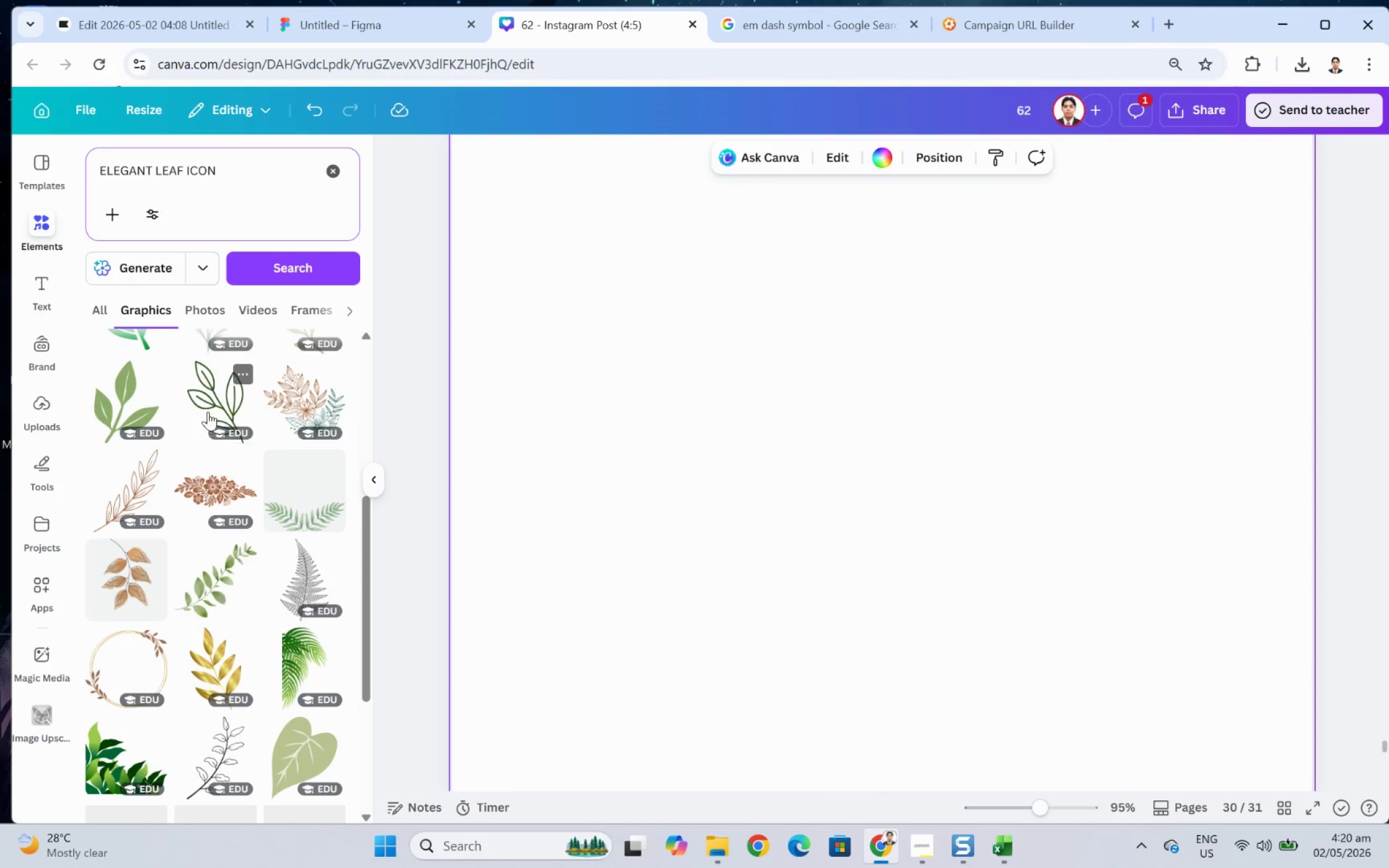 
left_click([208, 403])
 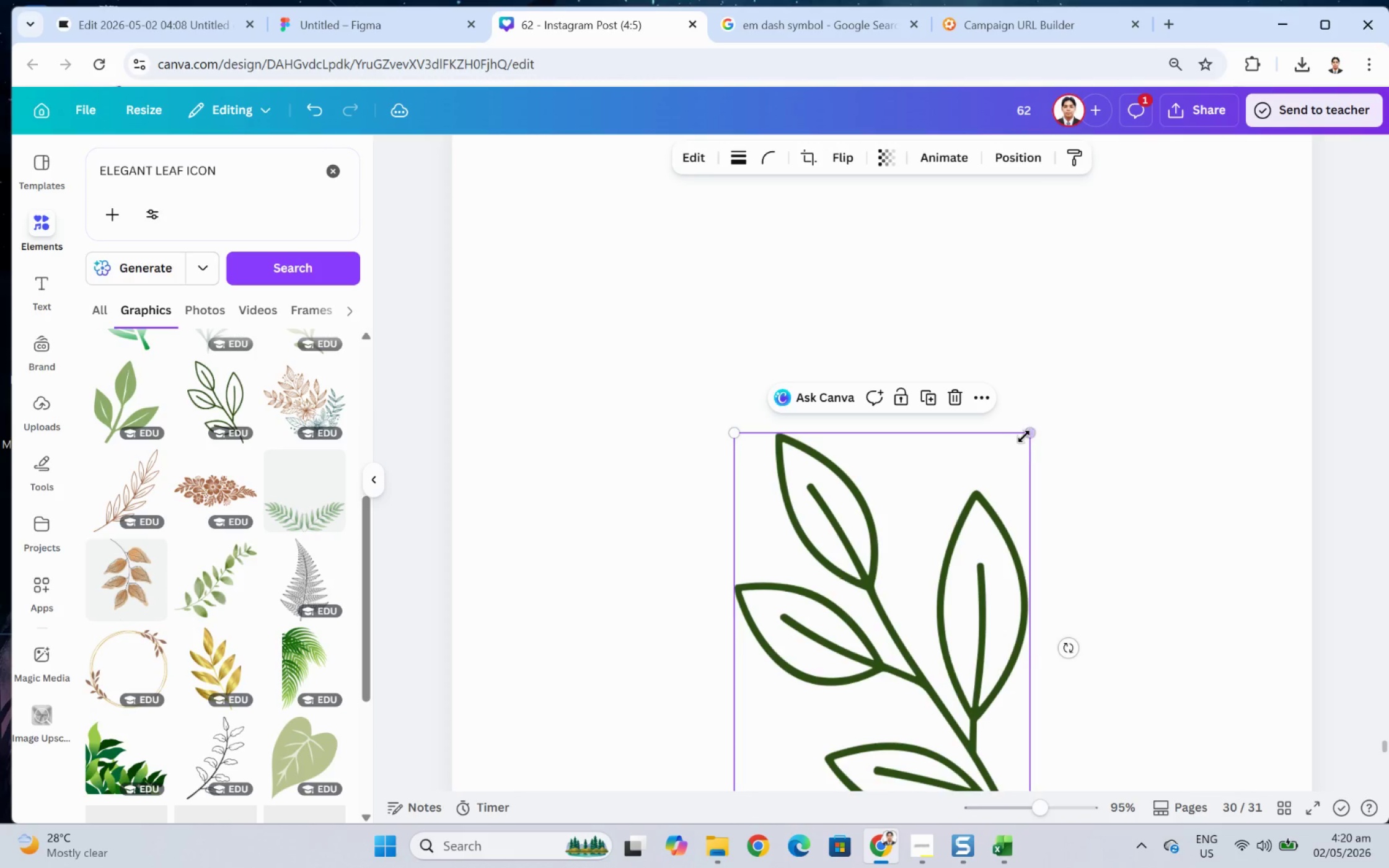 
left_click_drag(start_coordinate=[1025, 430], to_coordinate=[844, 728])
 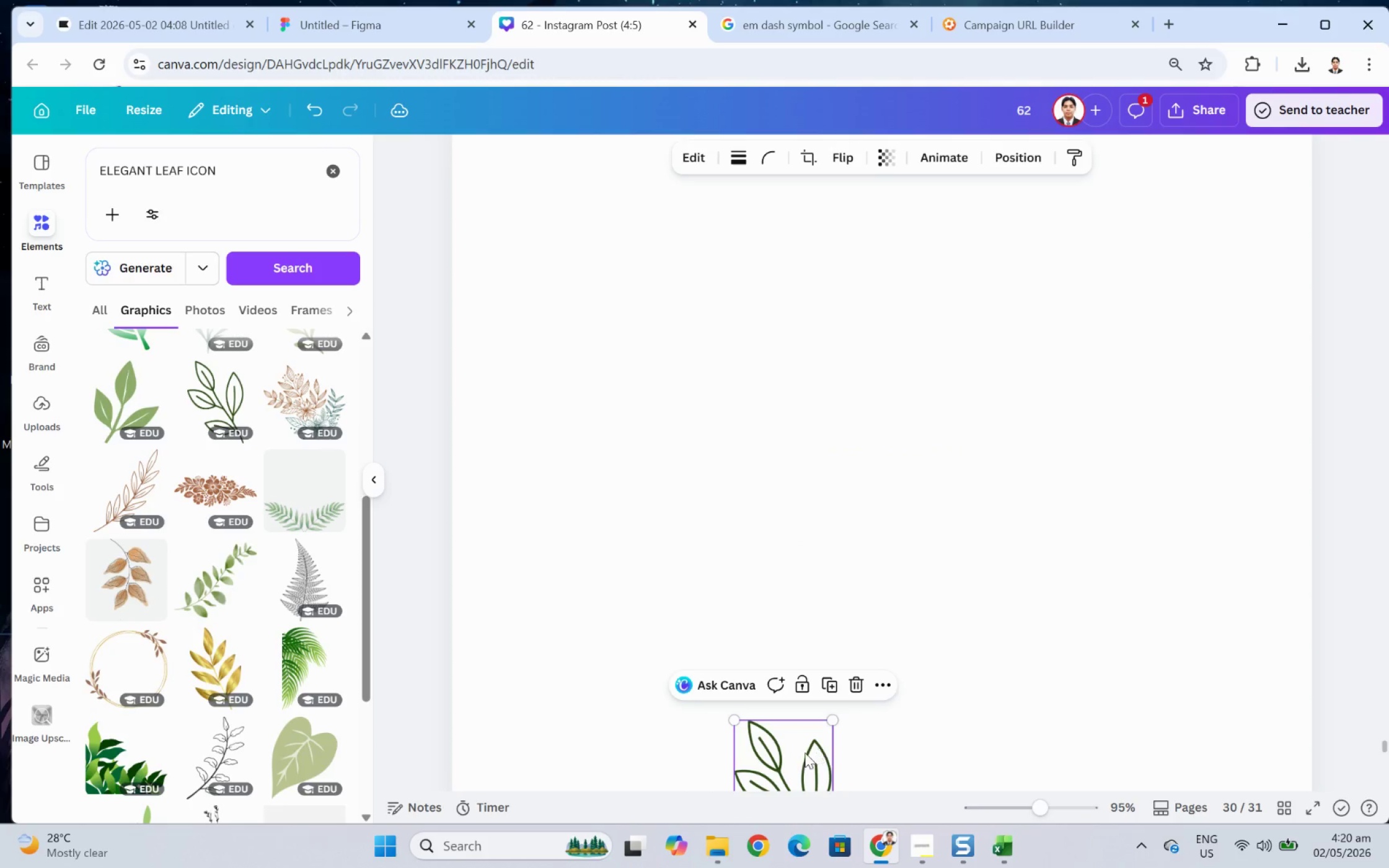 
left_click_drag(start_coordinate=[803, 753], to_coordinate=[897, 316])
 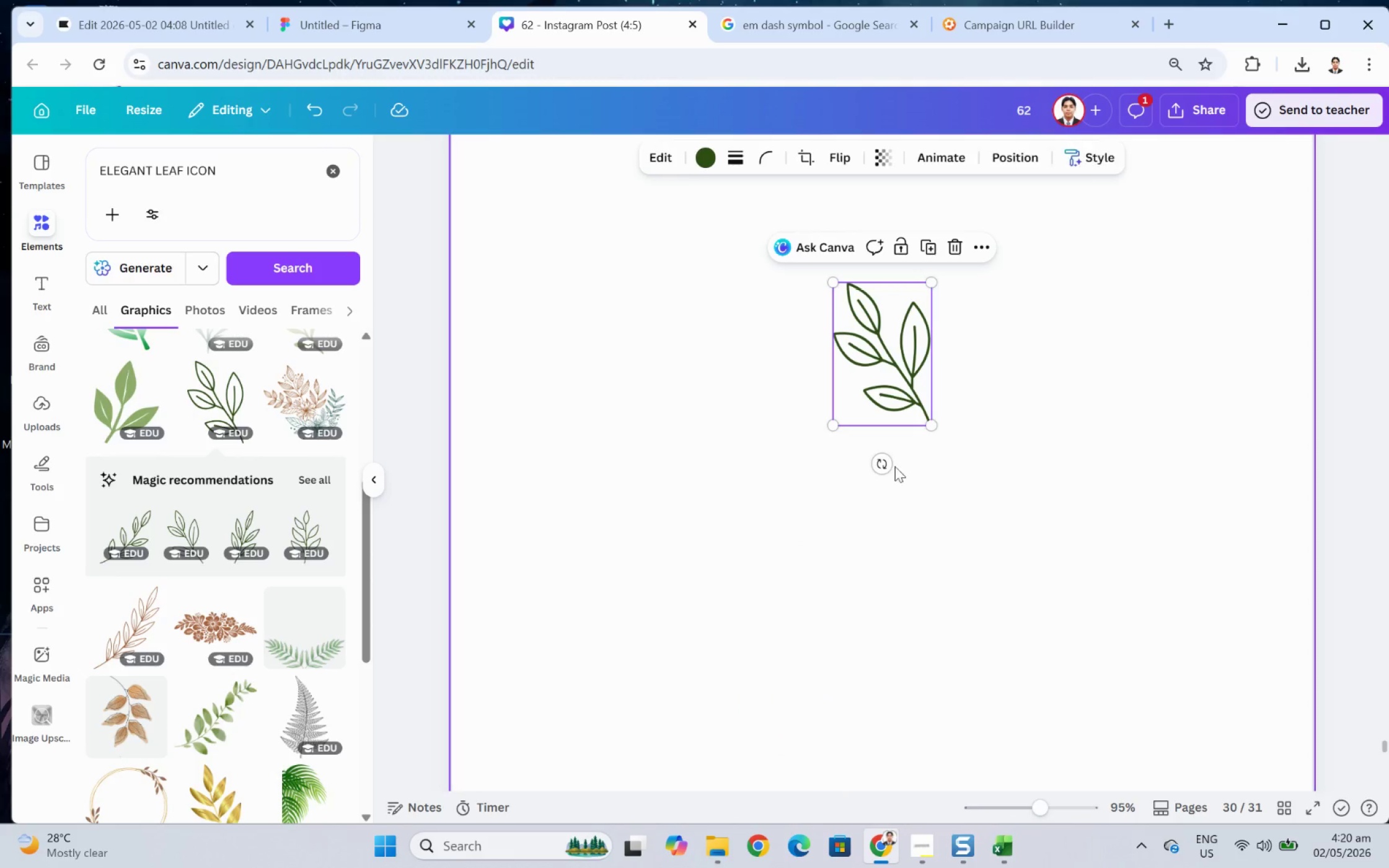 
left_click_drag(start_coordinate=[887, 467], to_coordinate=[836, 452])
 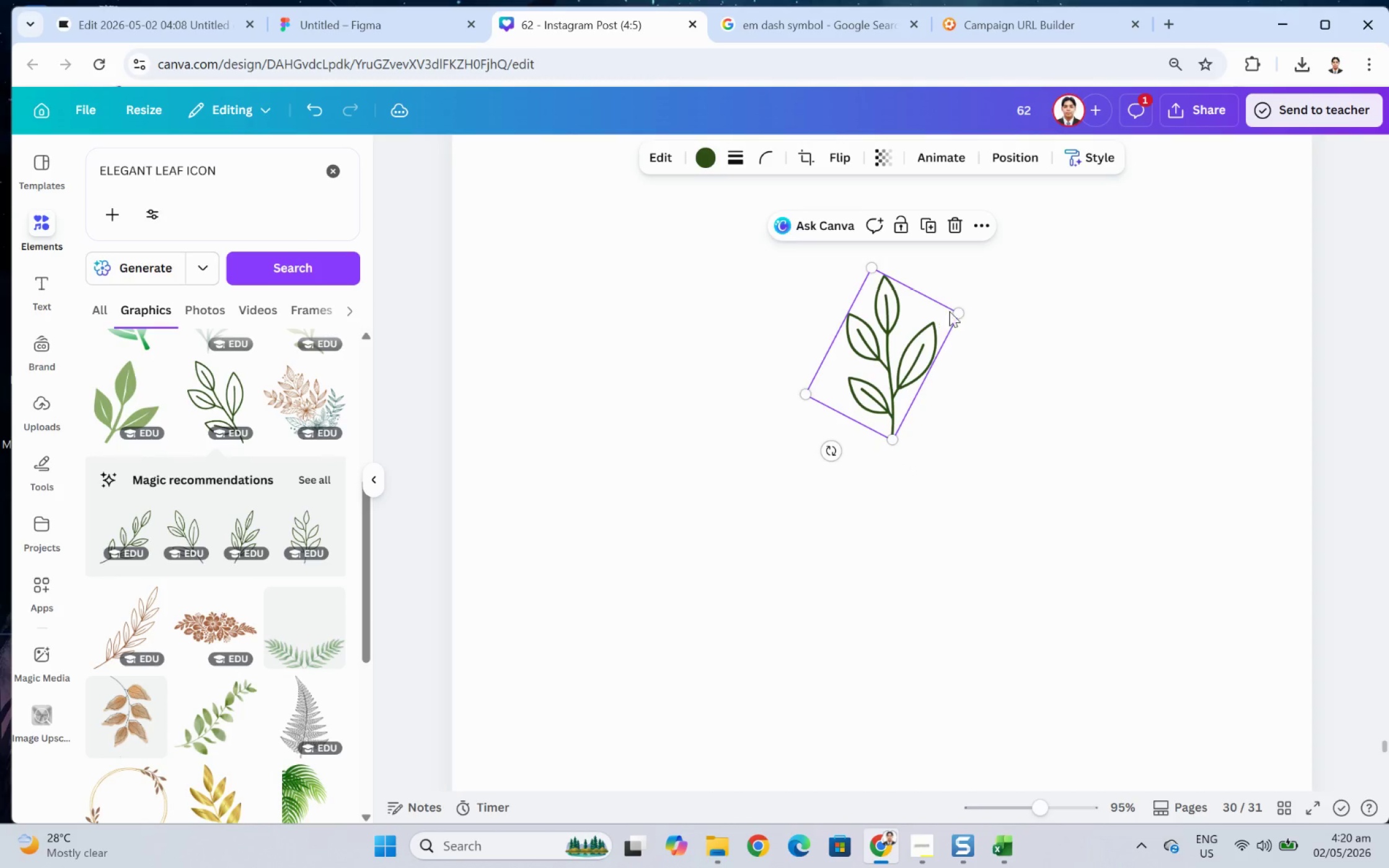 
left_click_drag(start_coordinate=[955, 311], to_coordinate=[906, 365])
 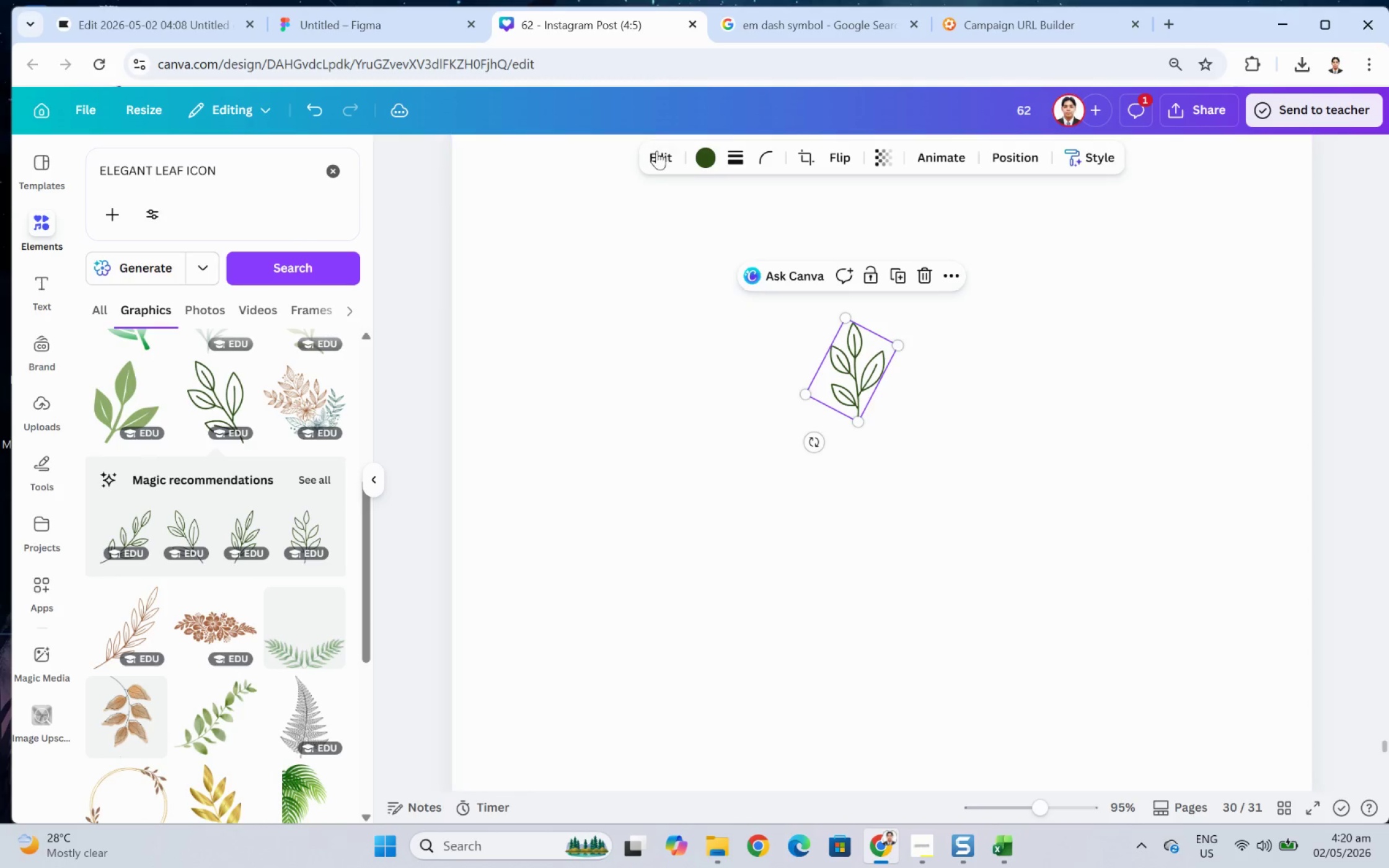 
left_click([701, 156])
 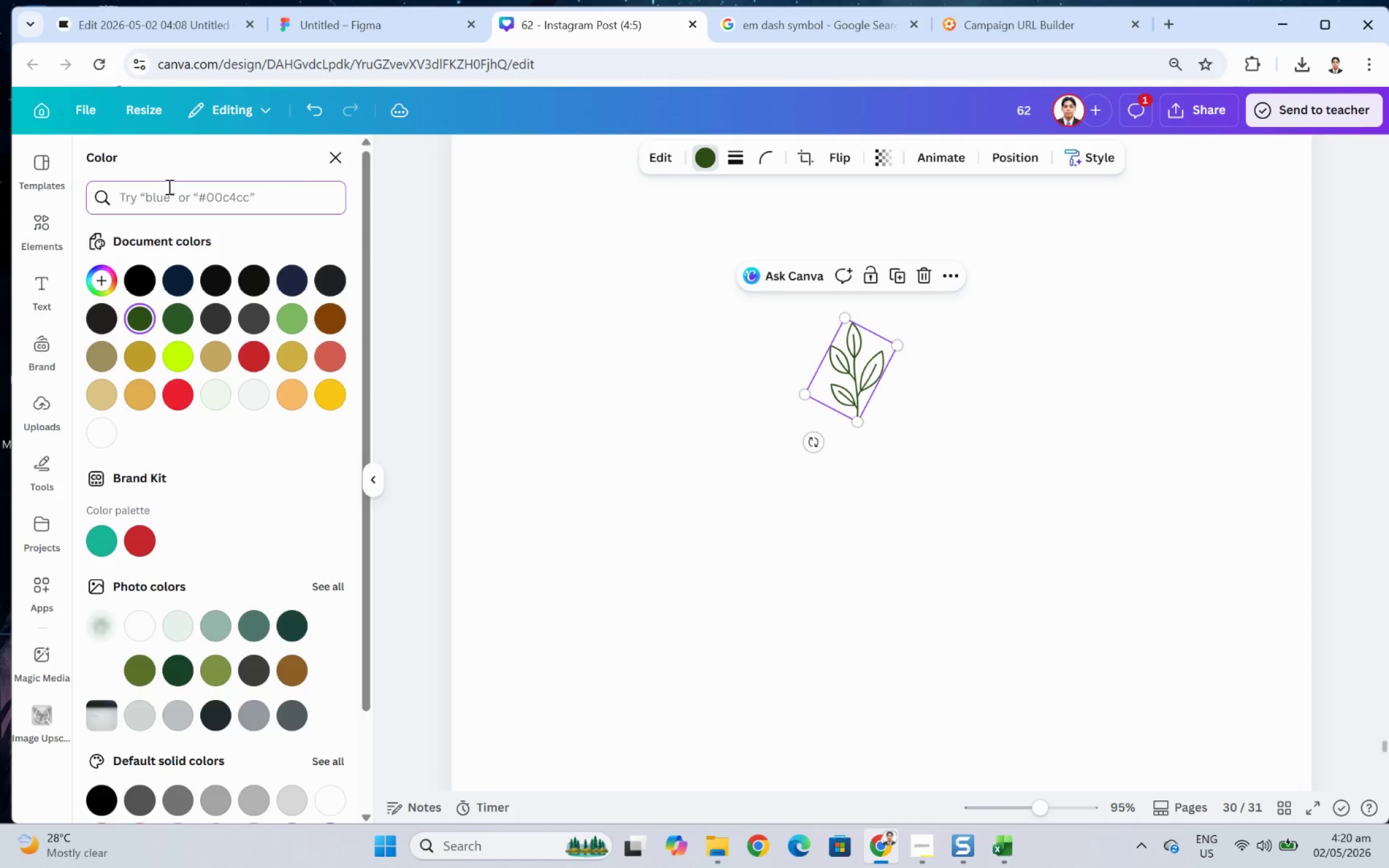 
type(GOLD)
 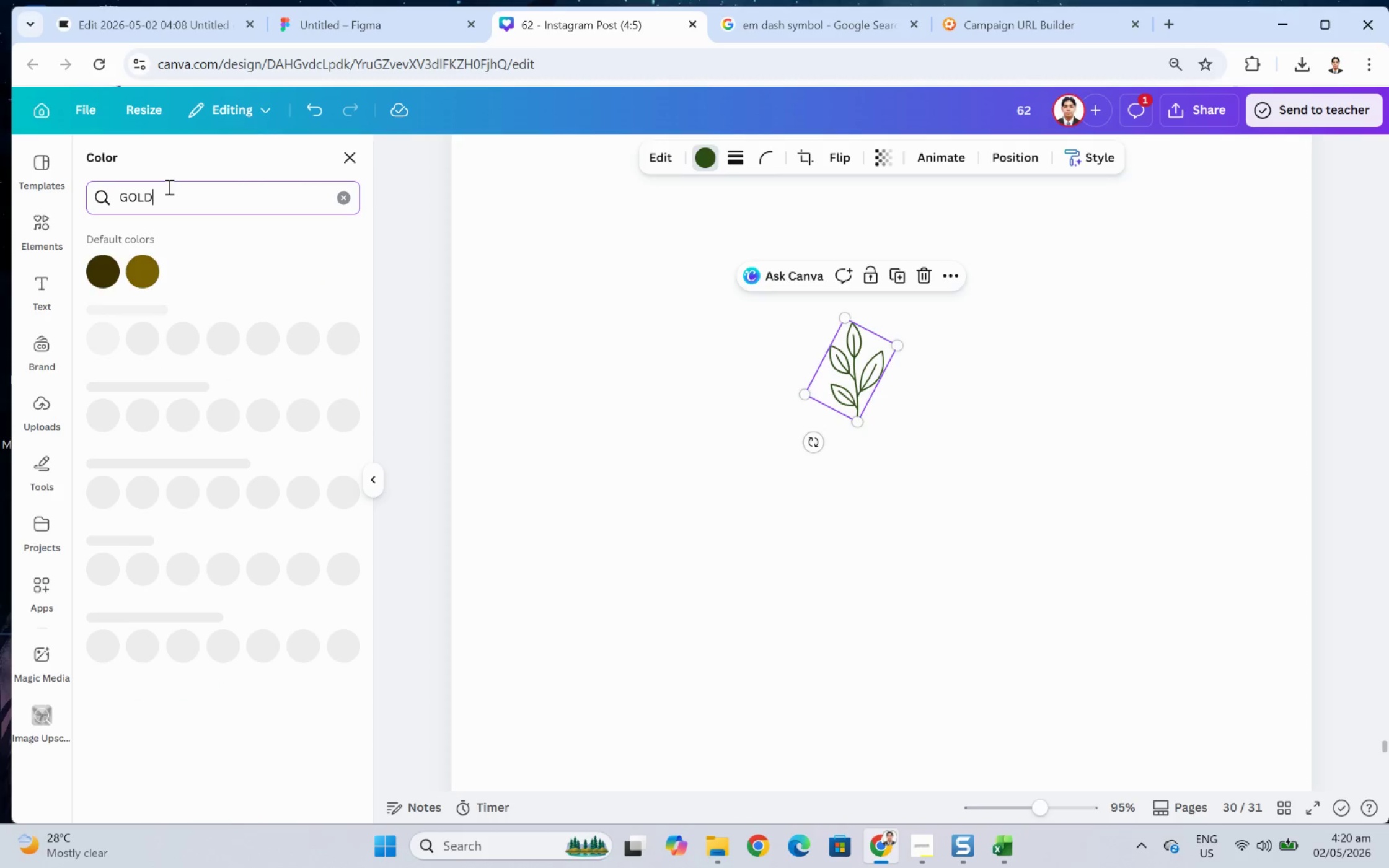 
key(Enter)
 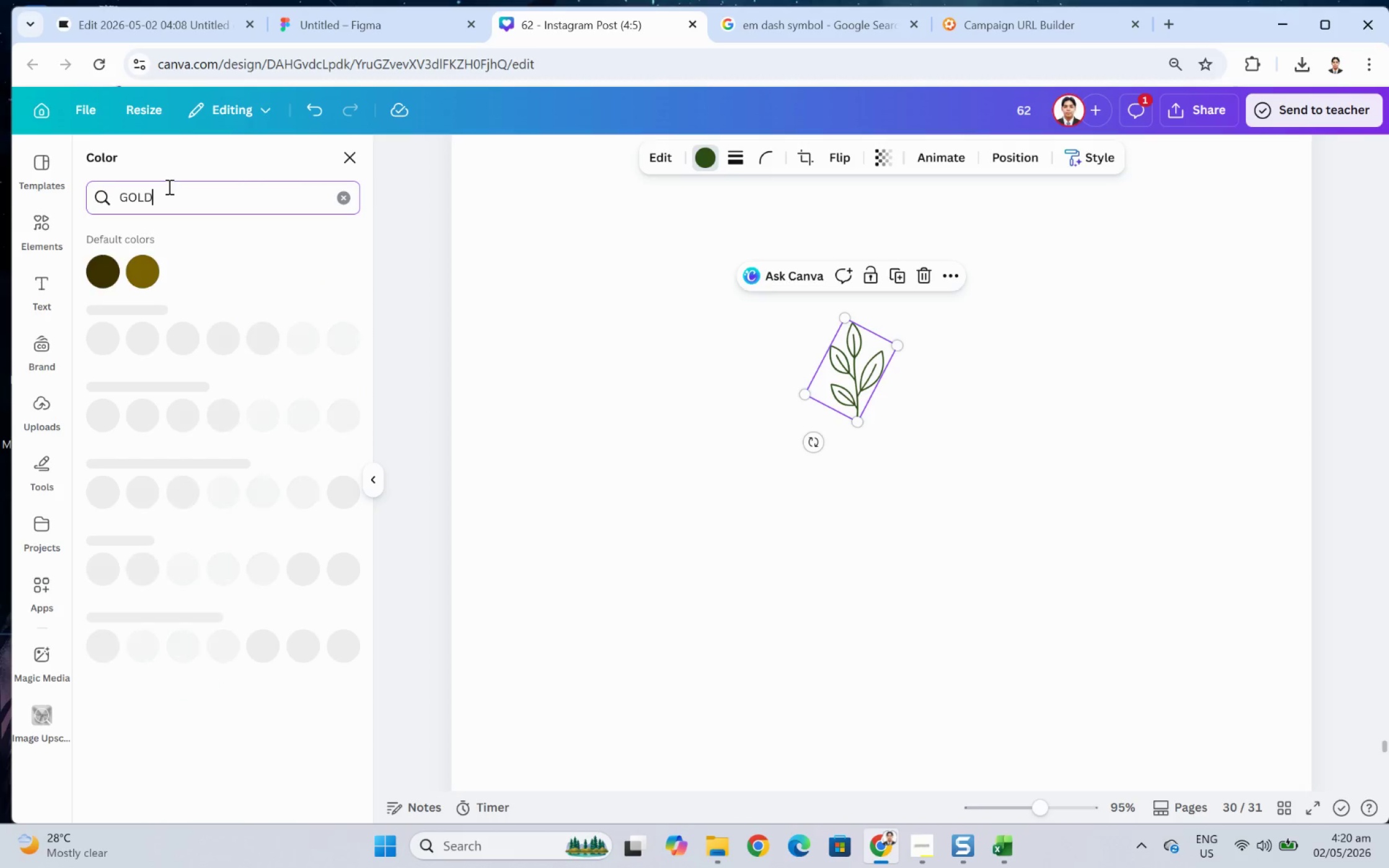 
key(CapsLock)
 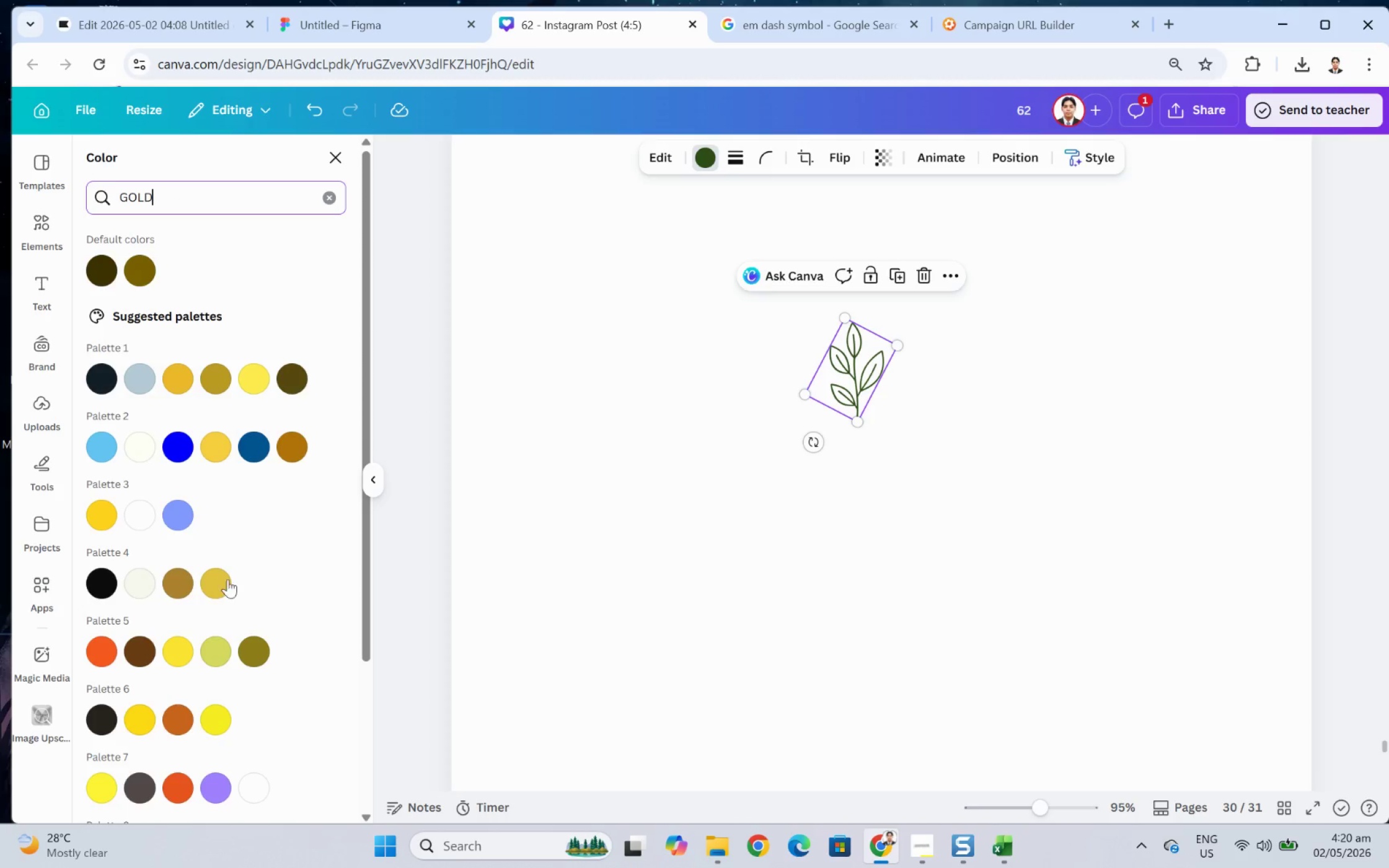 
left_click([224, 579])
 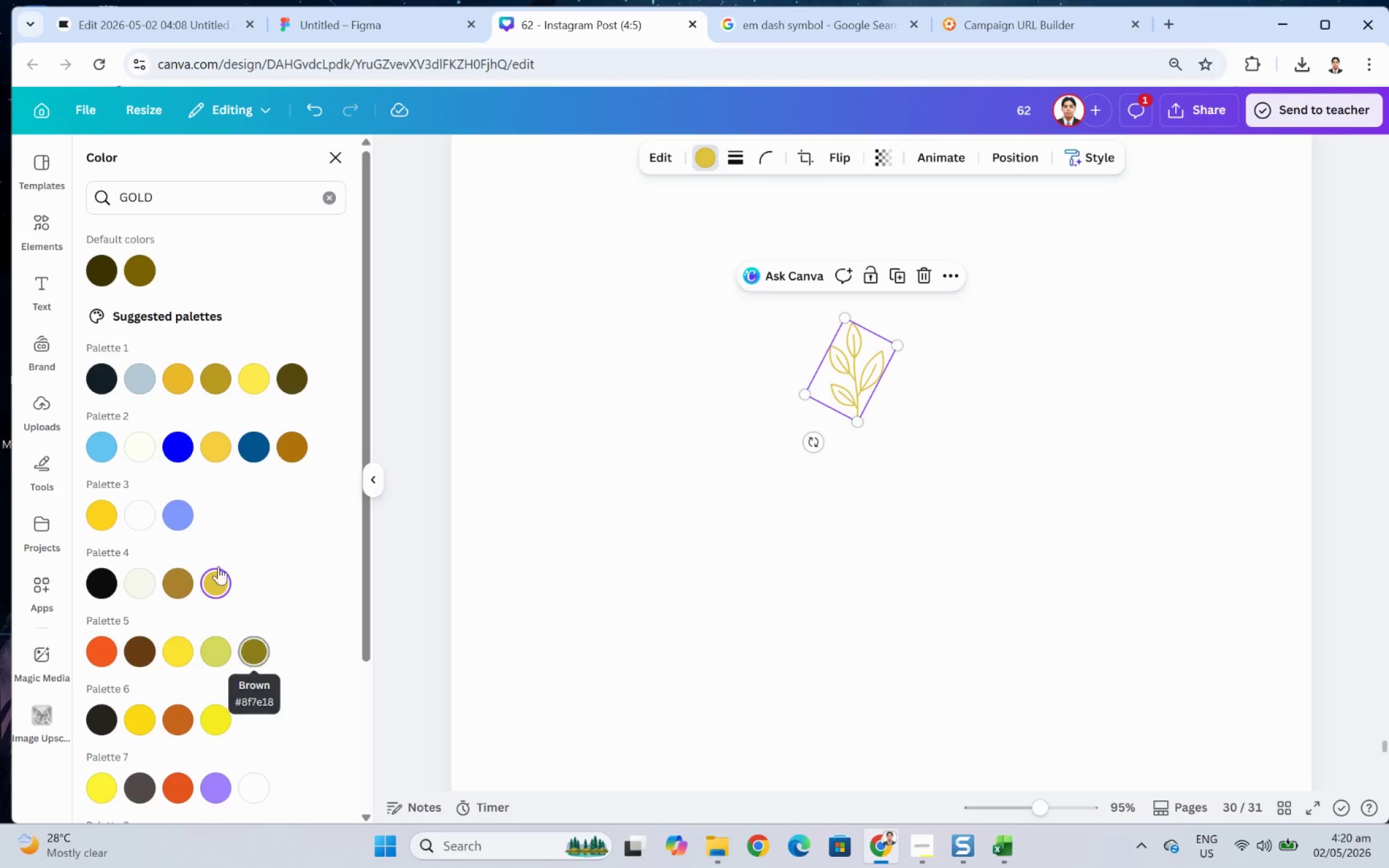 
wait(7.93)
 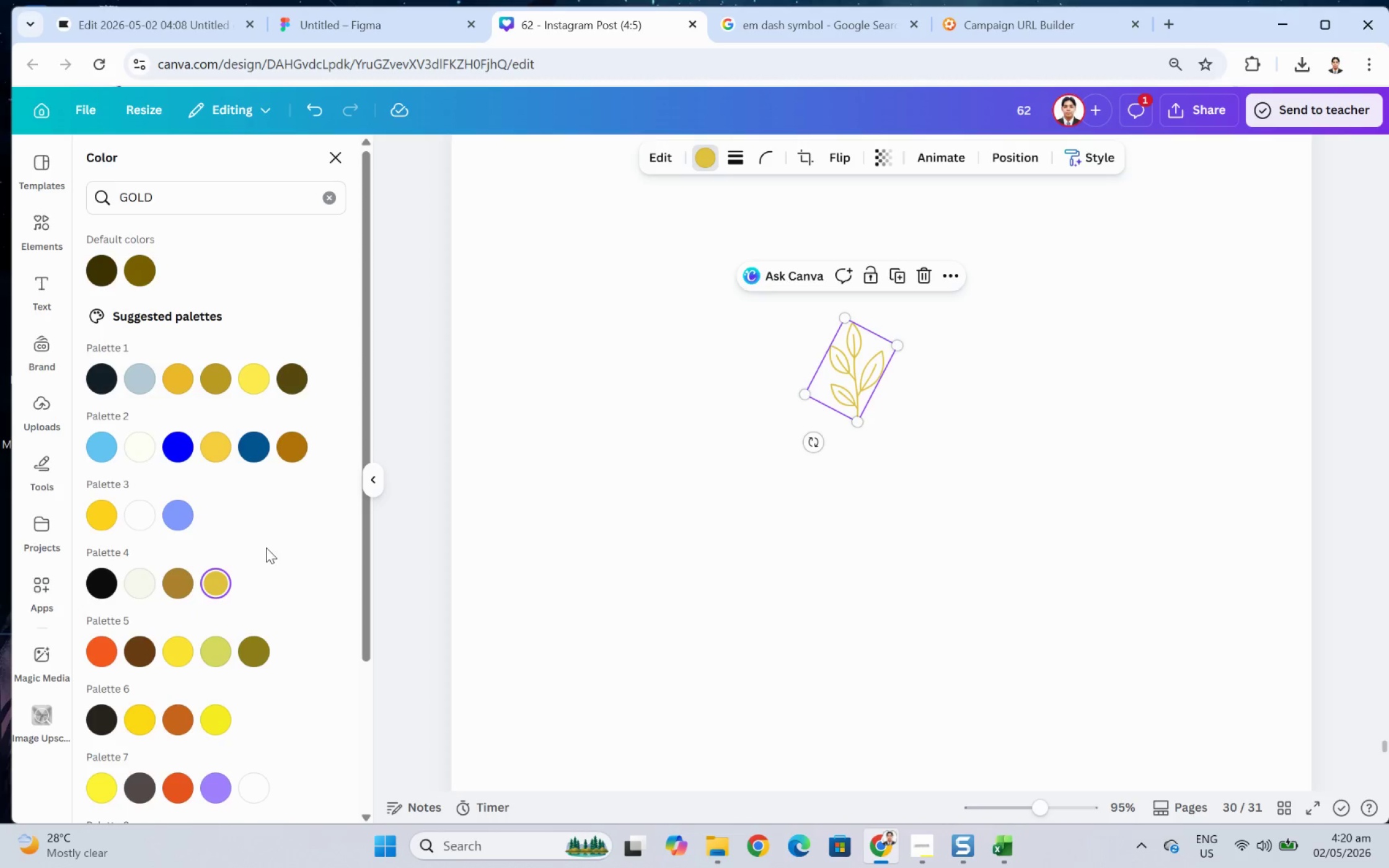 
left_click([218, 375])
 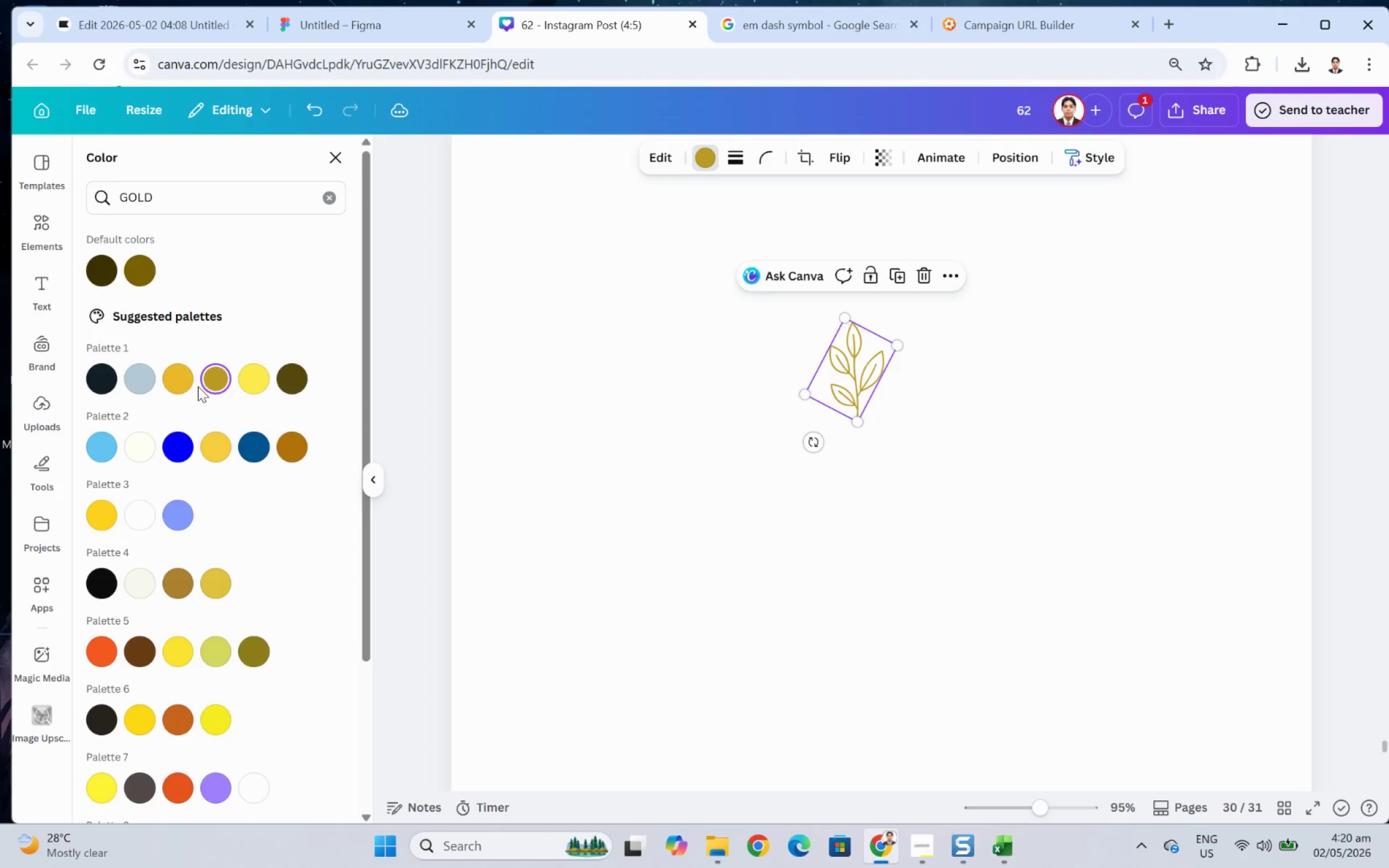 
left_click([181, 379])
 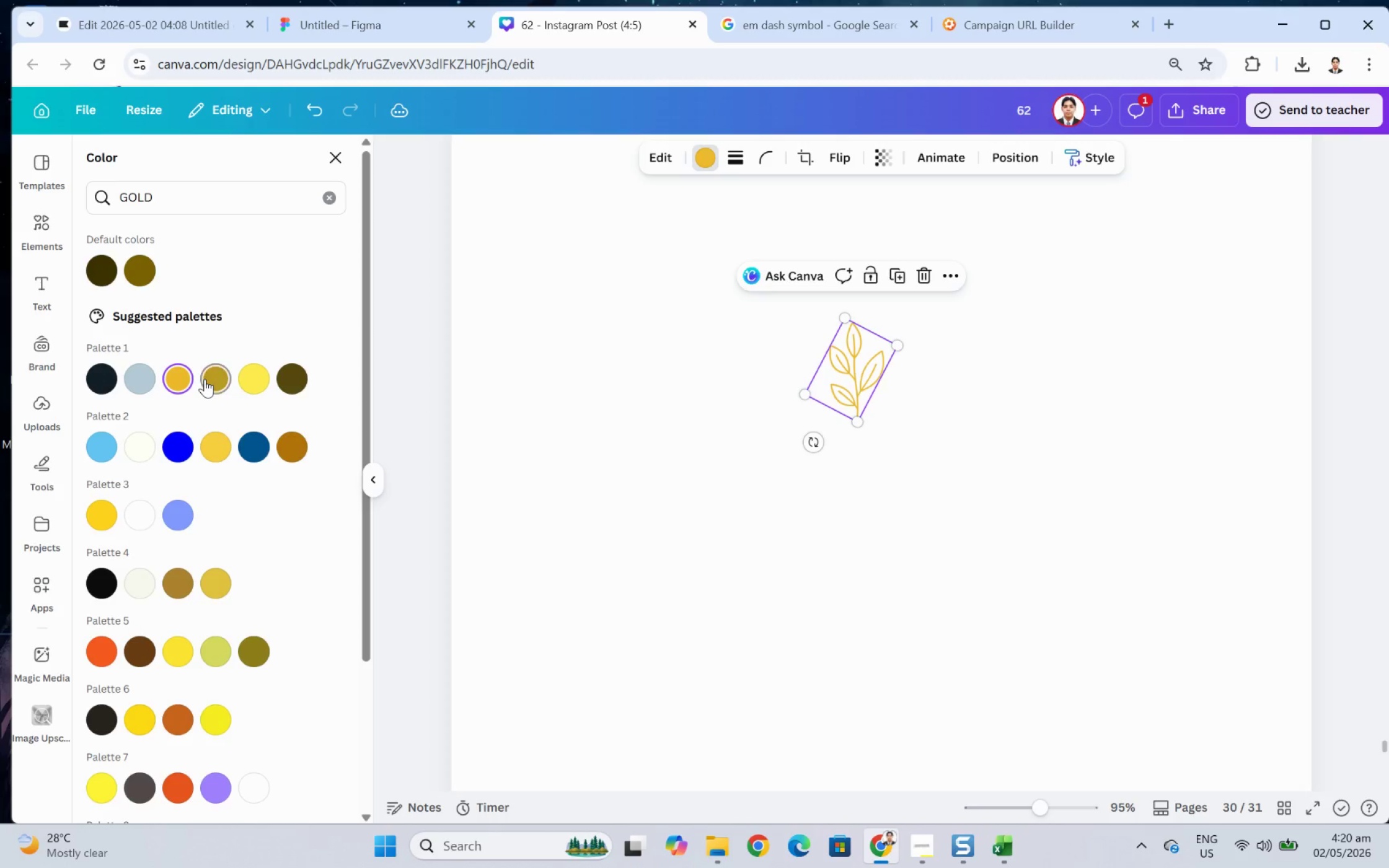 
left_click([205, 379])
 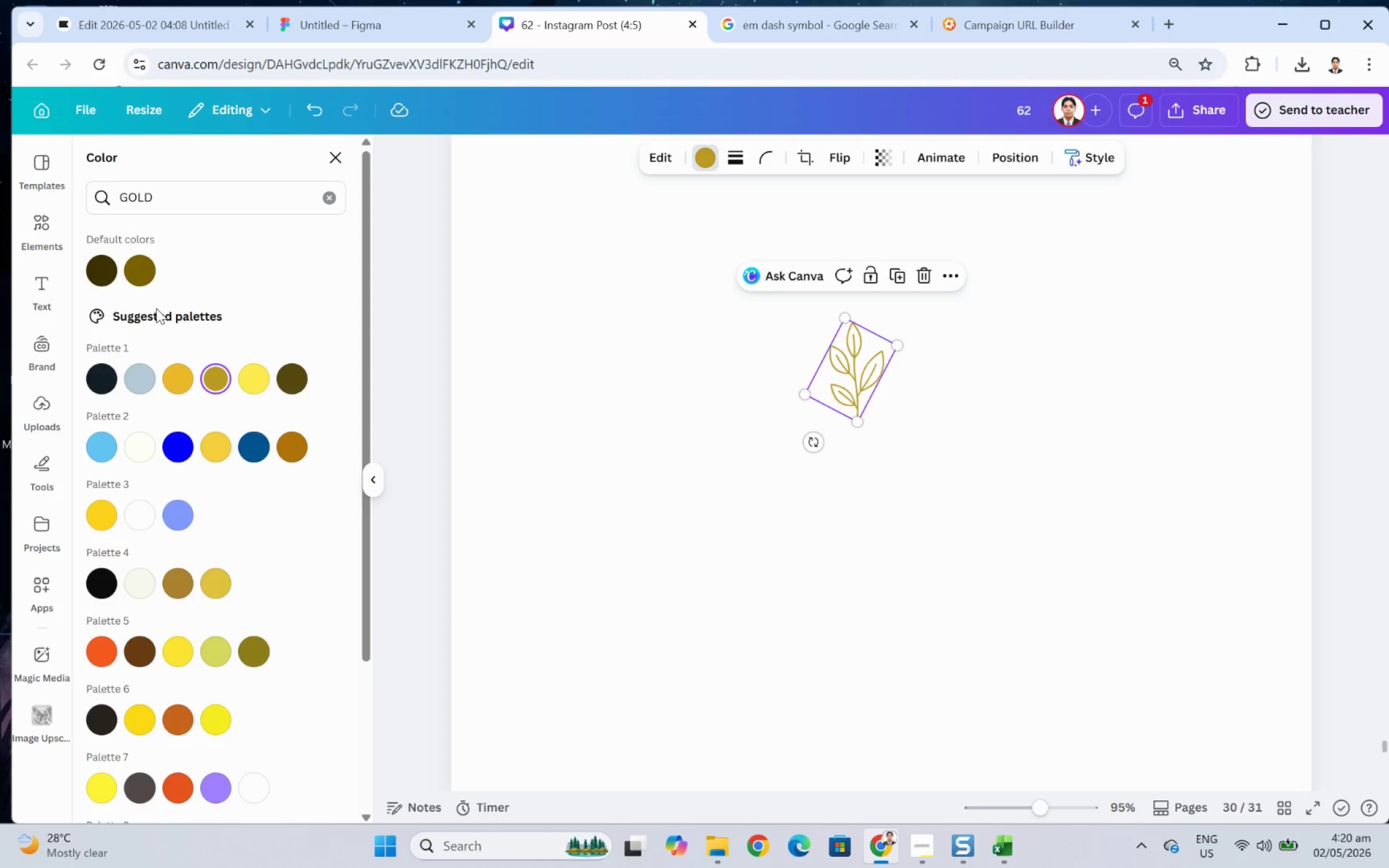 
left_click([147, 277])
 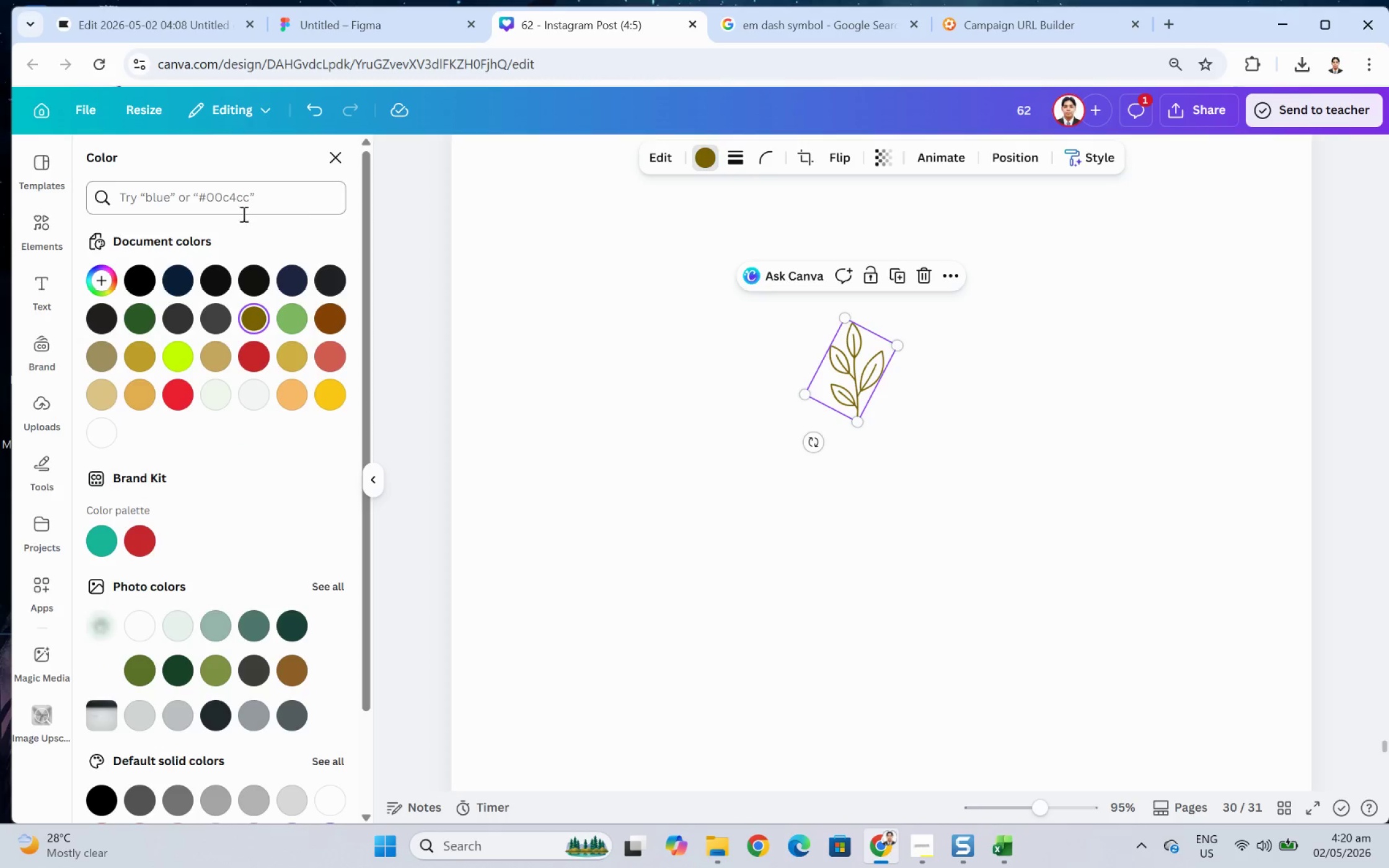 
wait(7.19)
 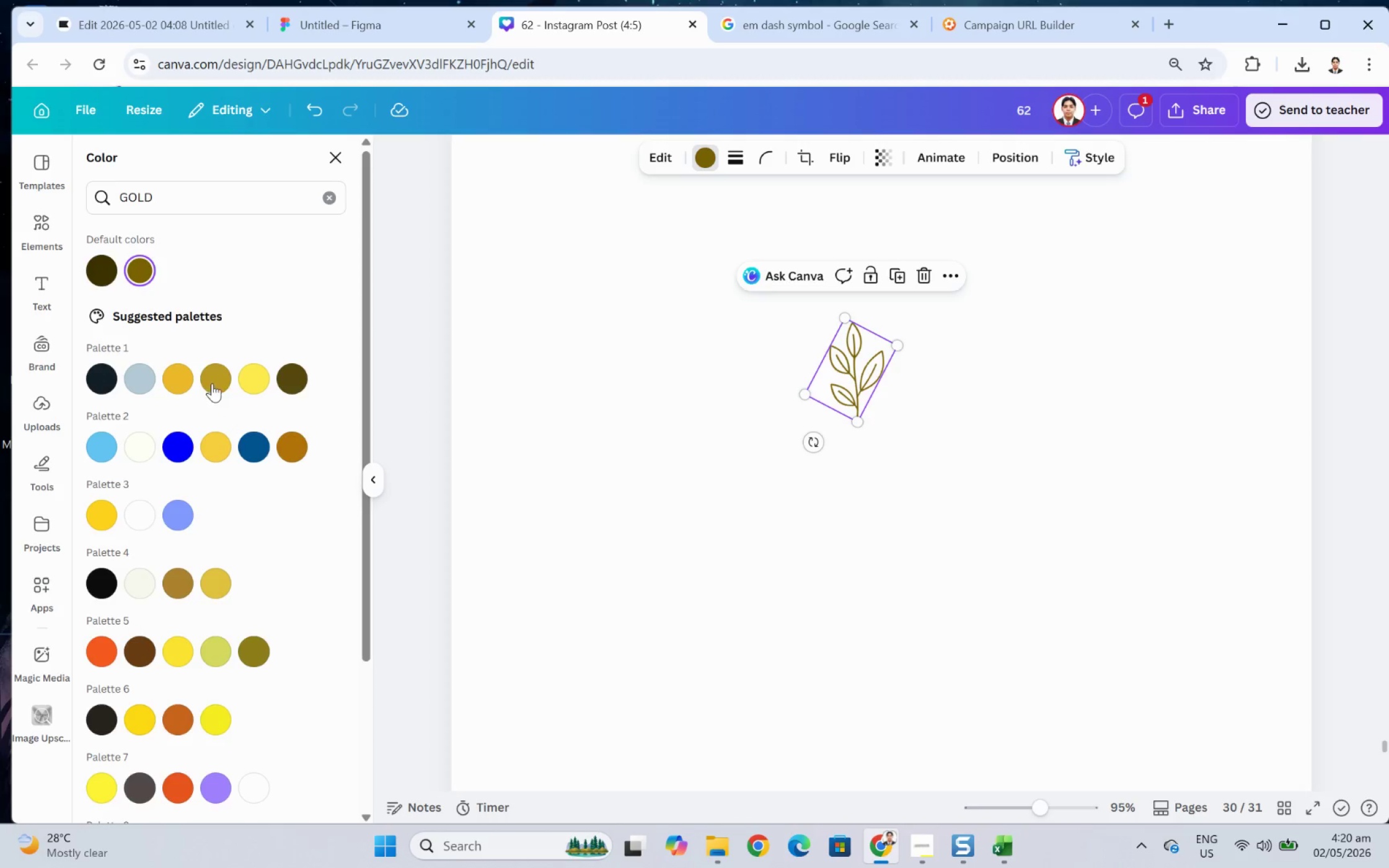 
left_click([252, 323])
 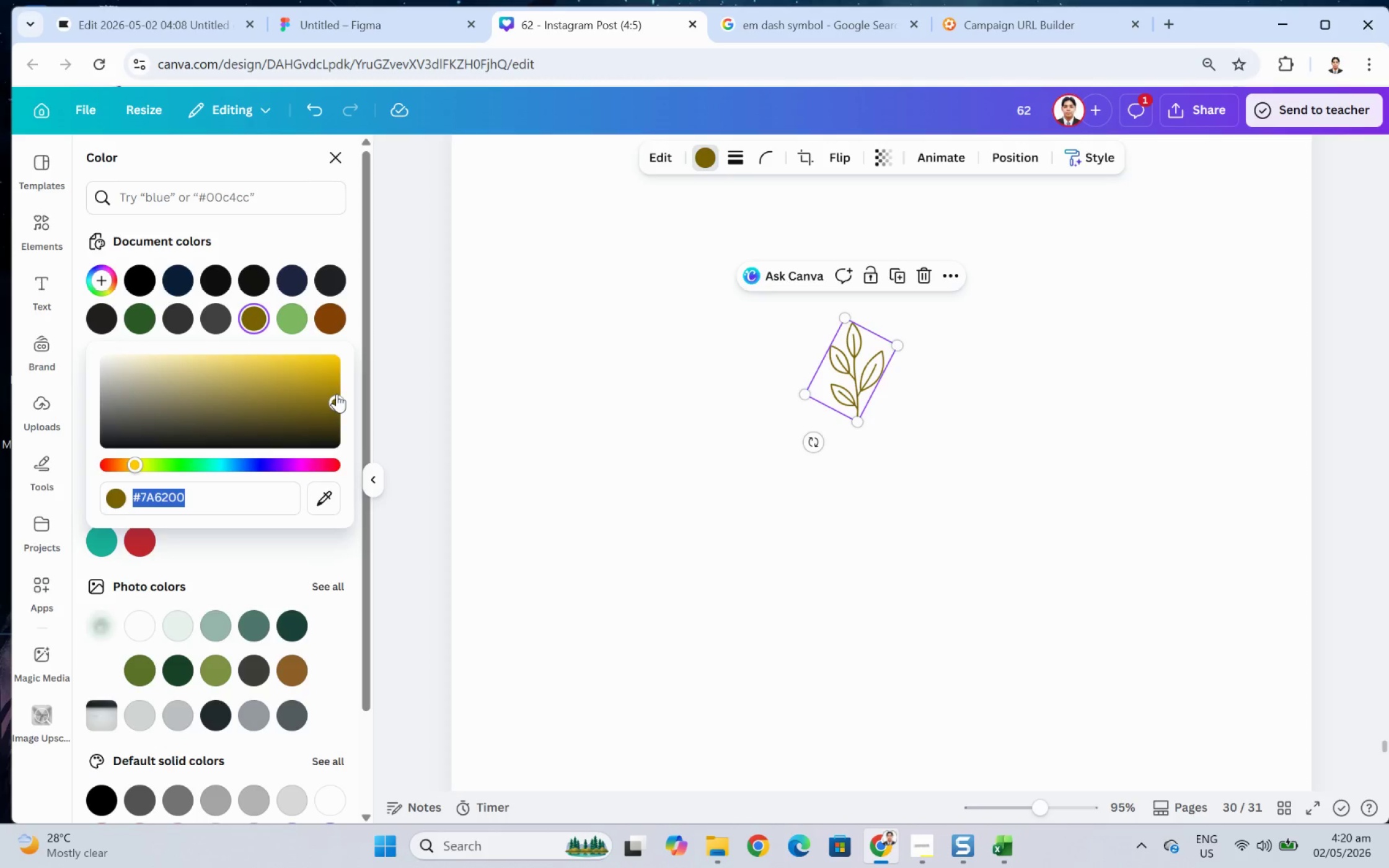 
left_click([337, 392])
 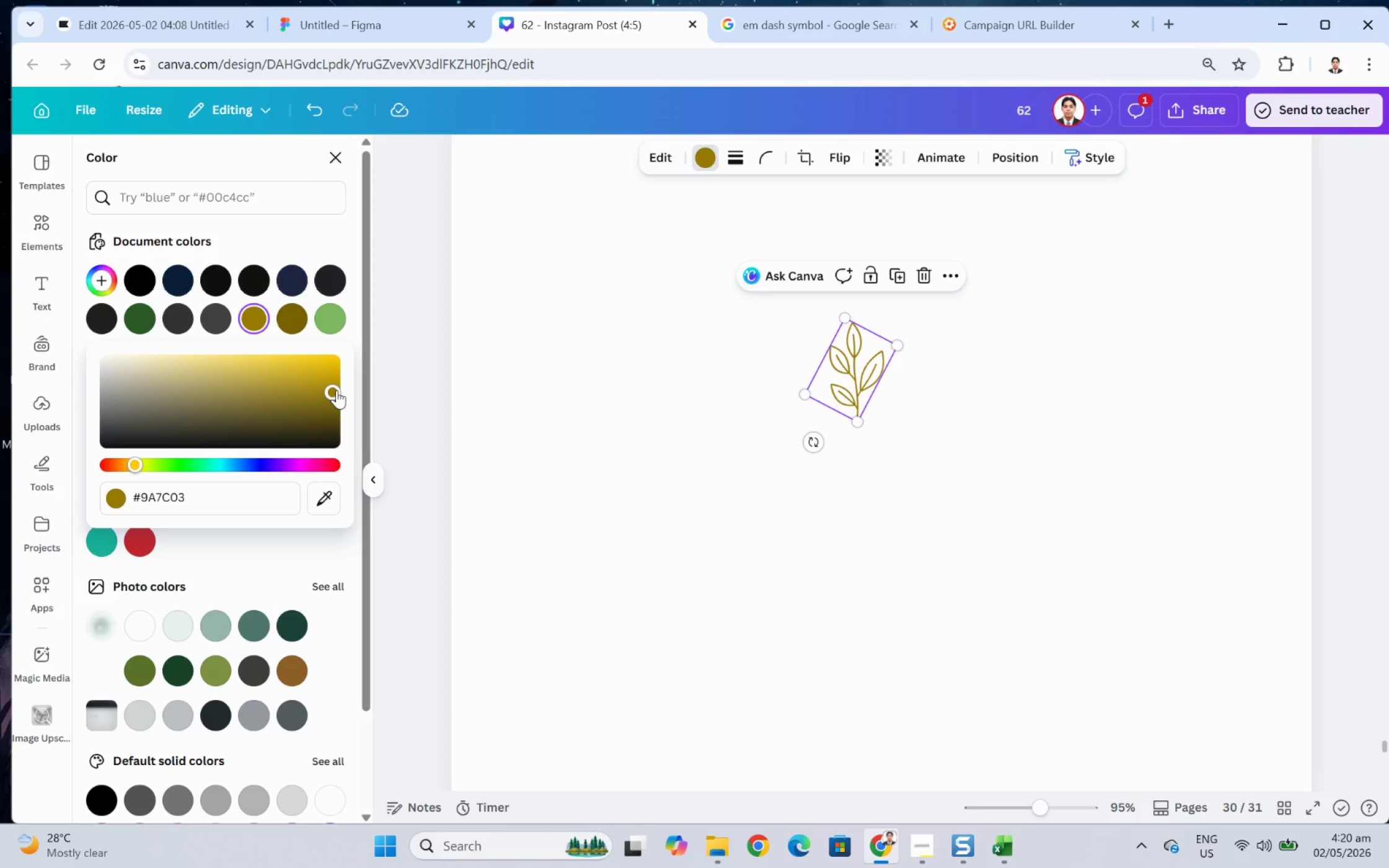 
left_click([337, 390])
 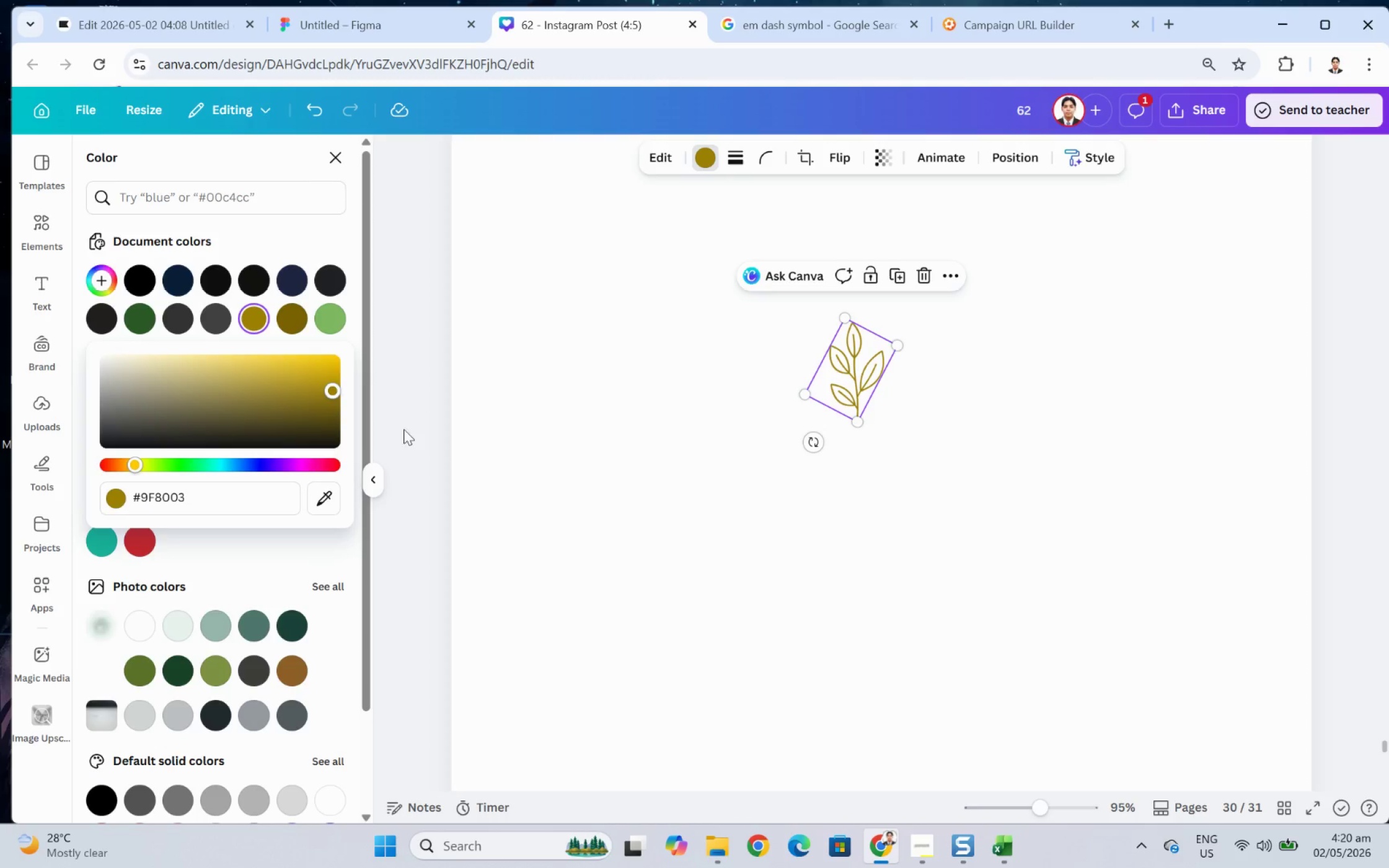 
double_click([971, 418])
 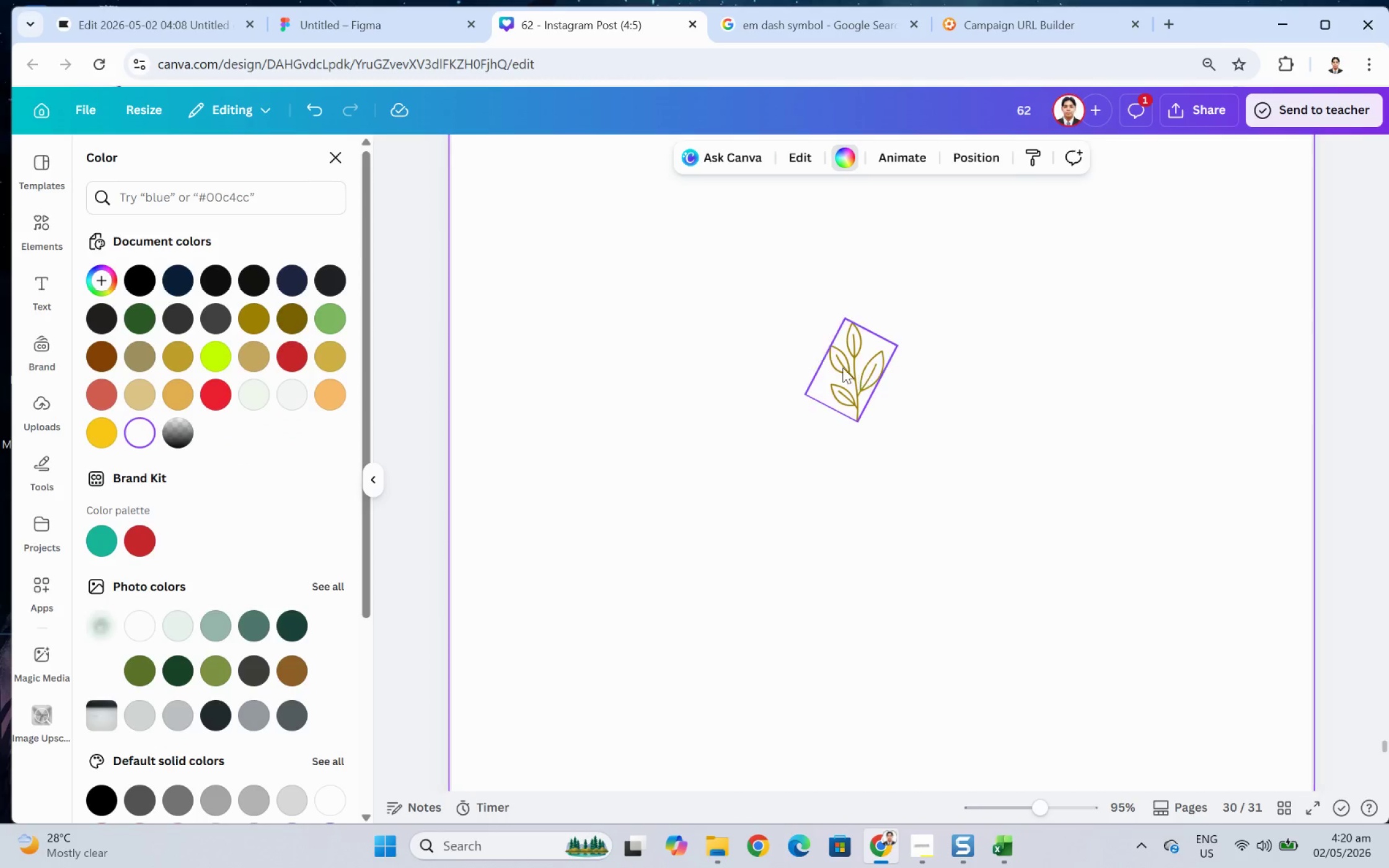 
left_click([842, 367])
 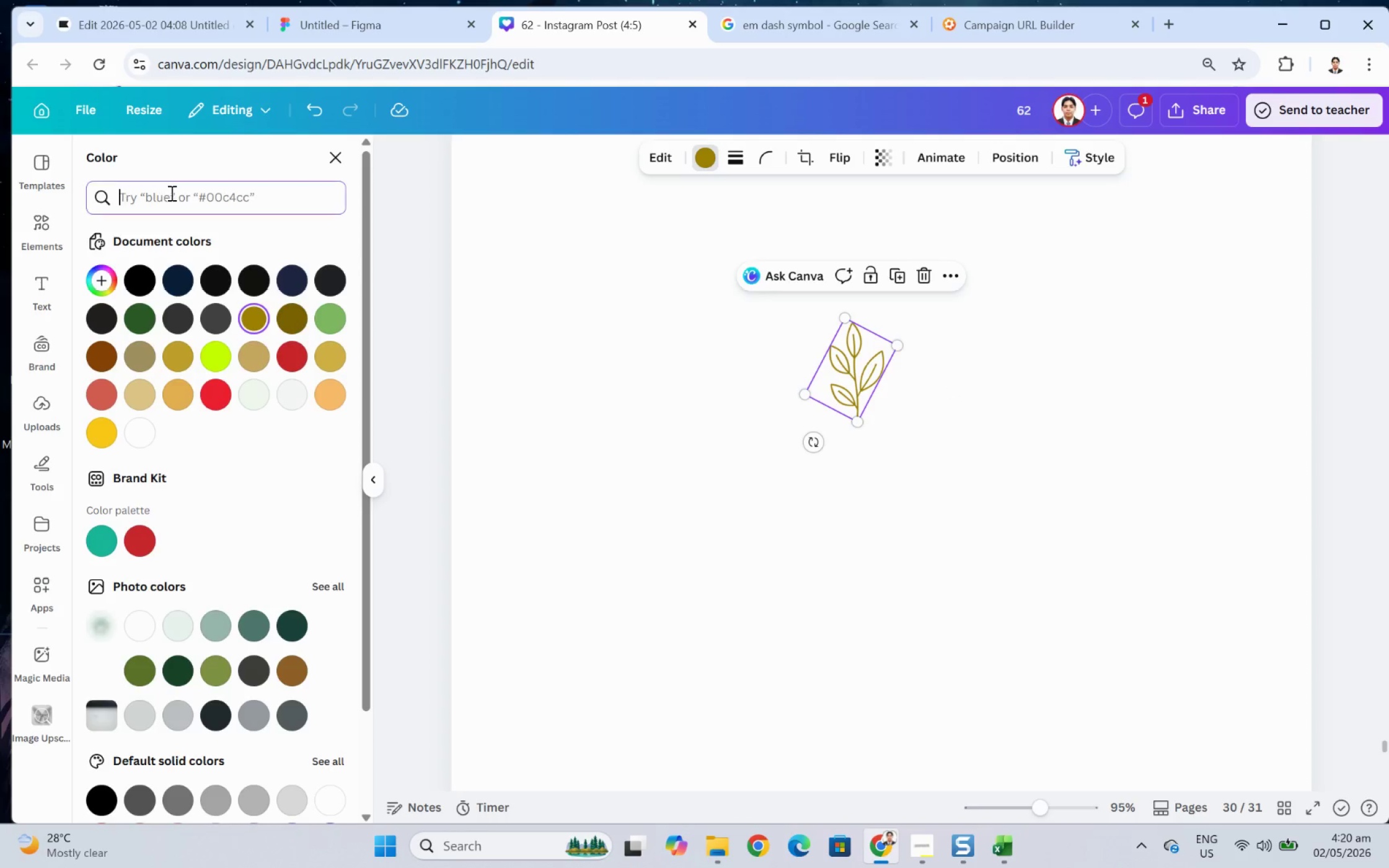 
type(circle)
 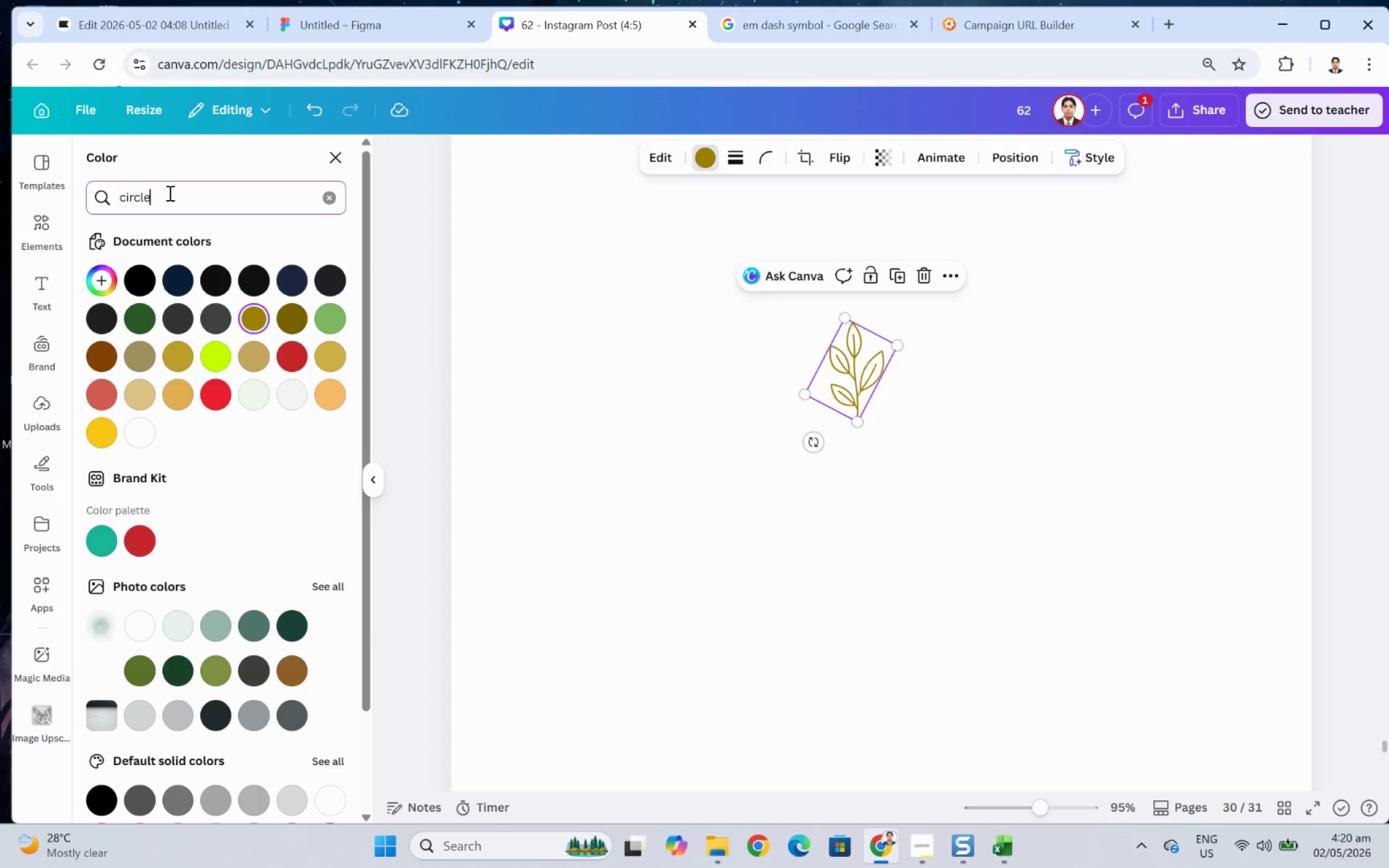 
key(Enter)
 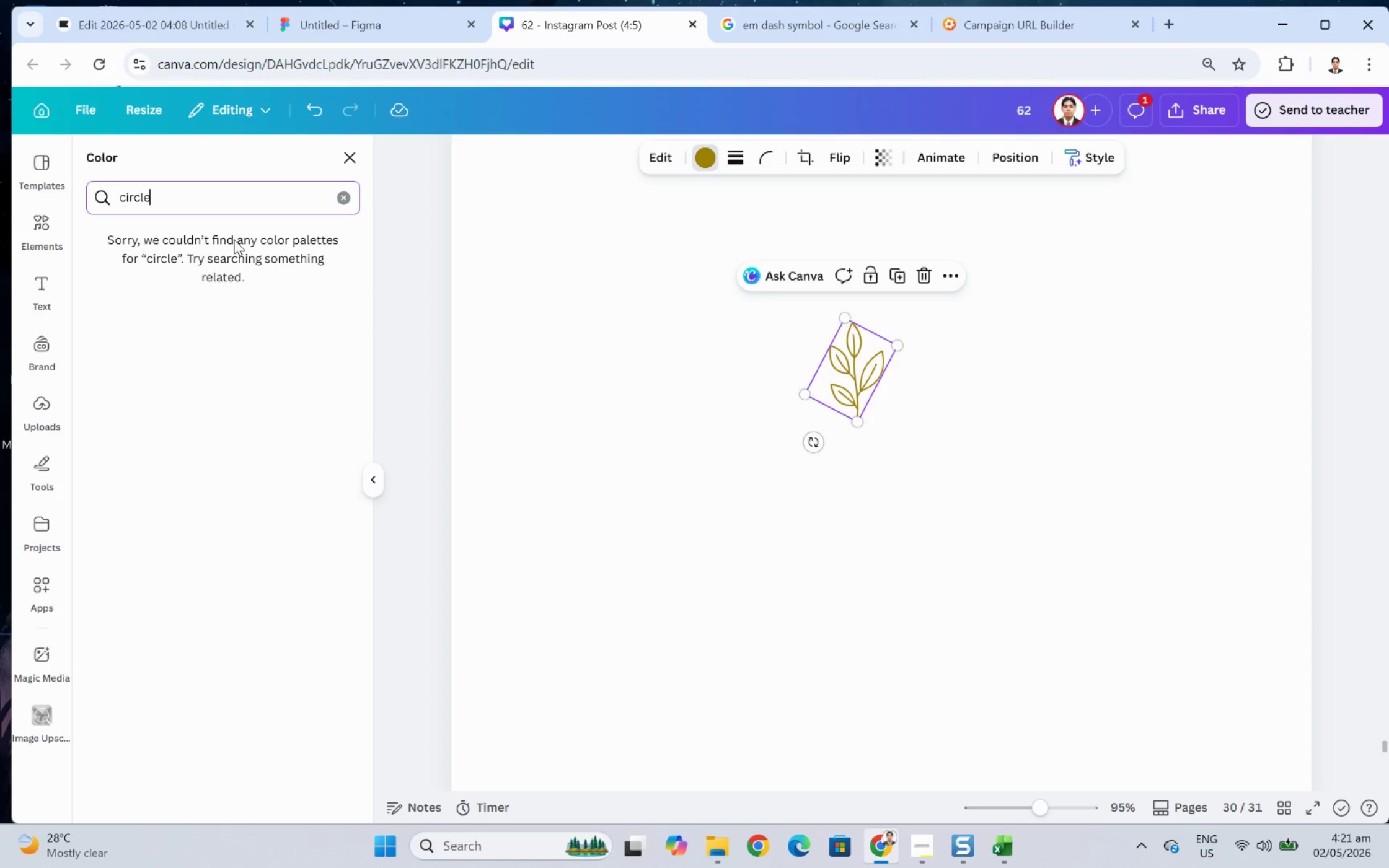 
wait(5.59)
 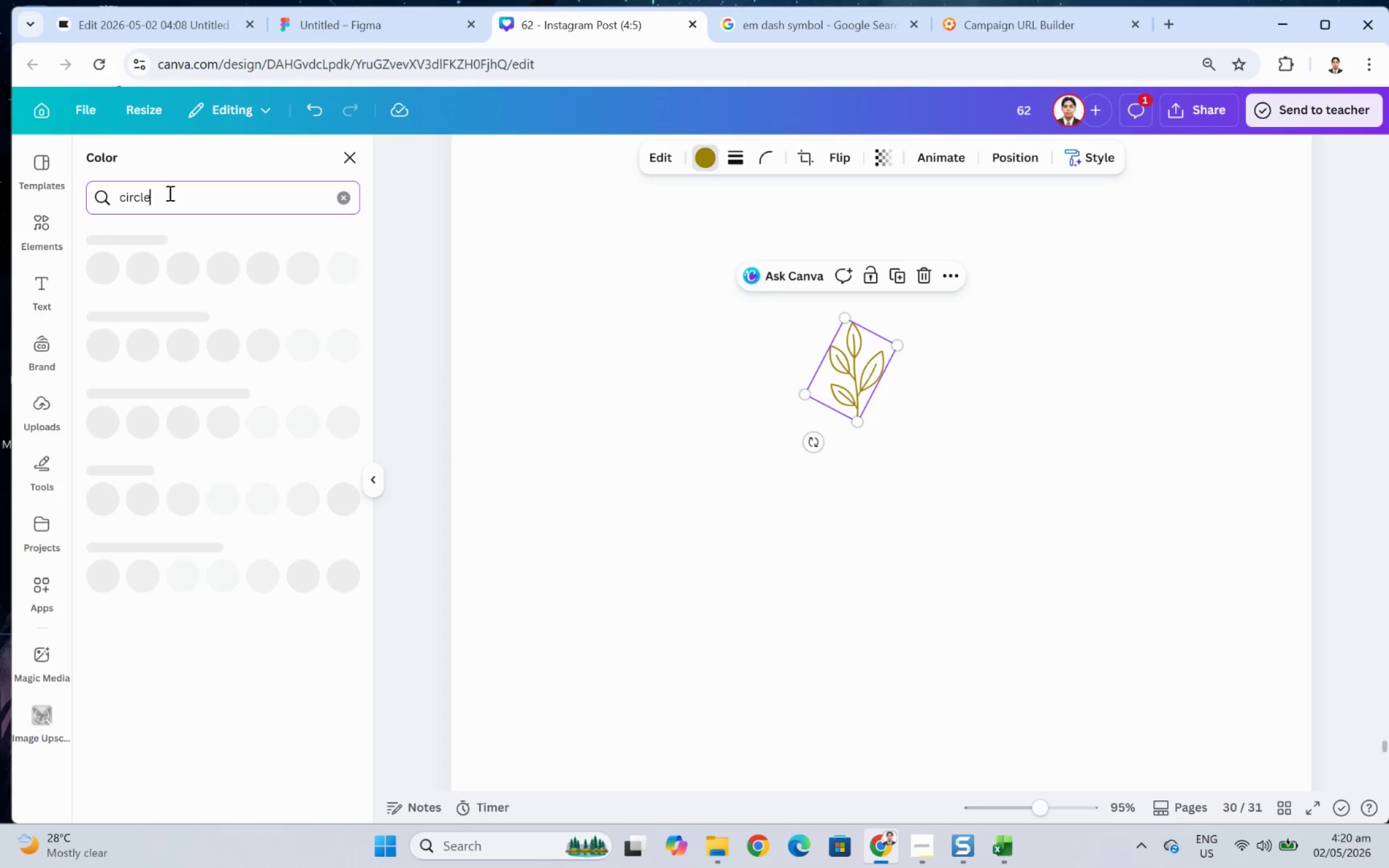 
left_click([43, 234])
 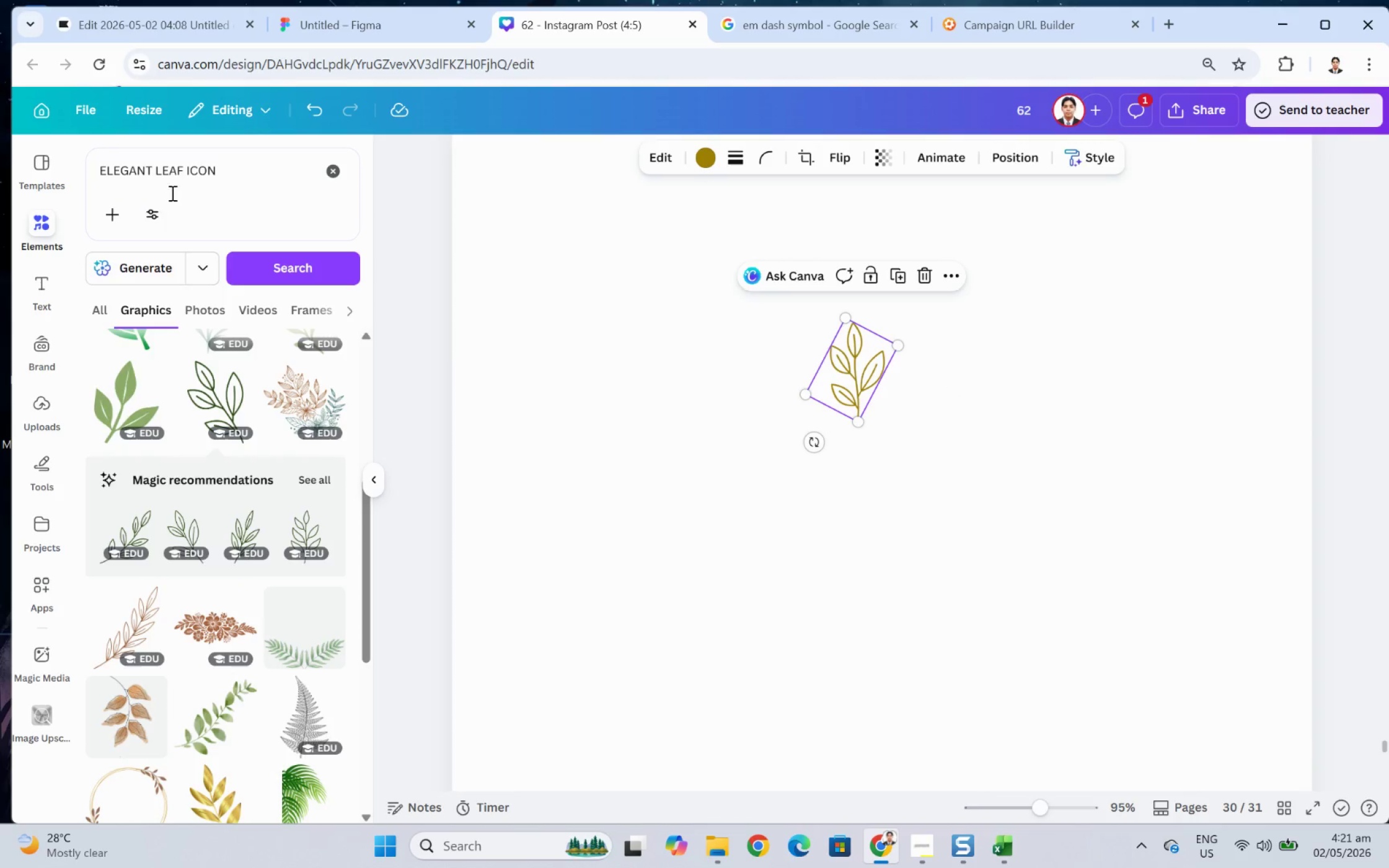 
double_click([180, 175])
 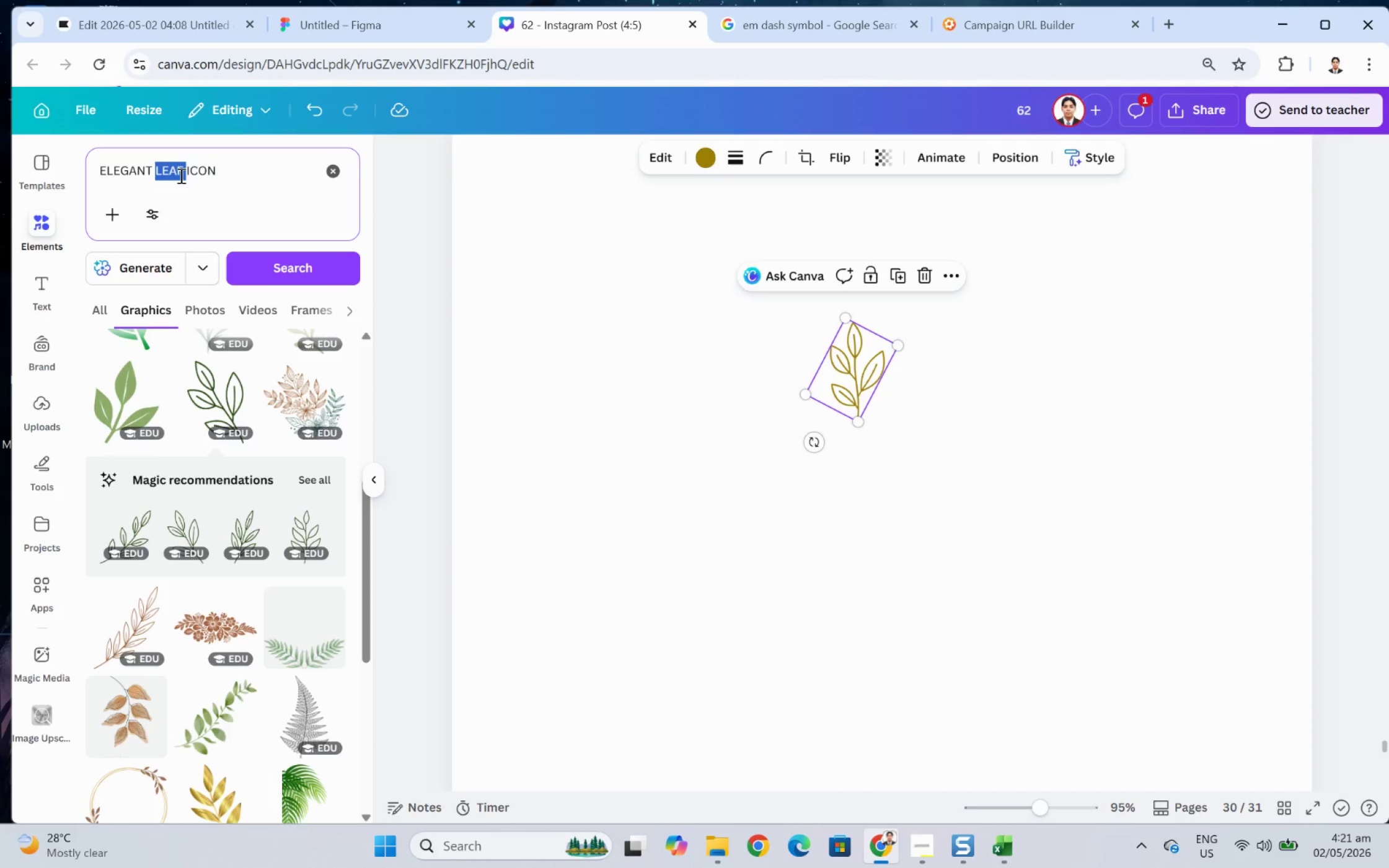 
triple_click([180, 175])
 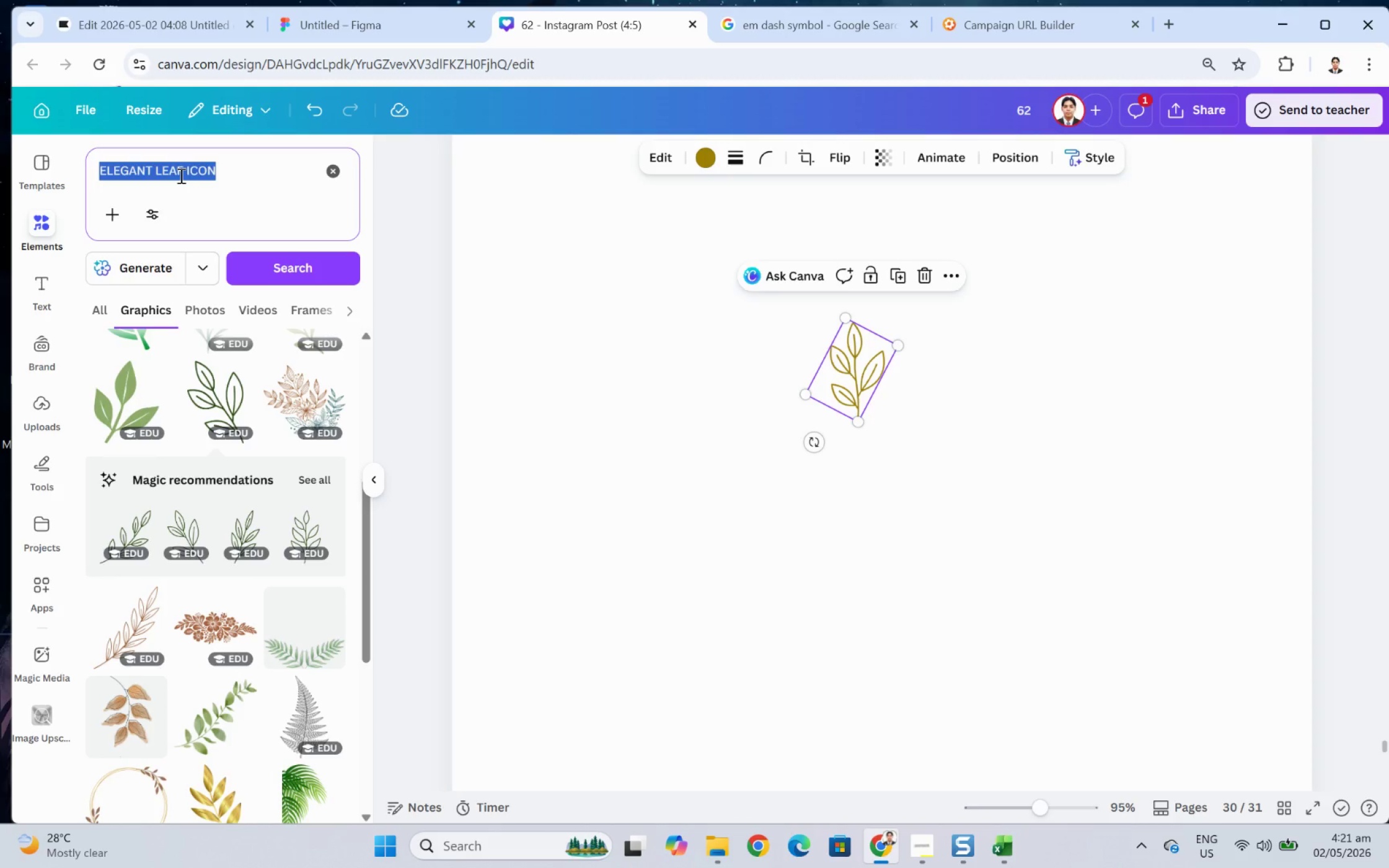 
type(circle)
 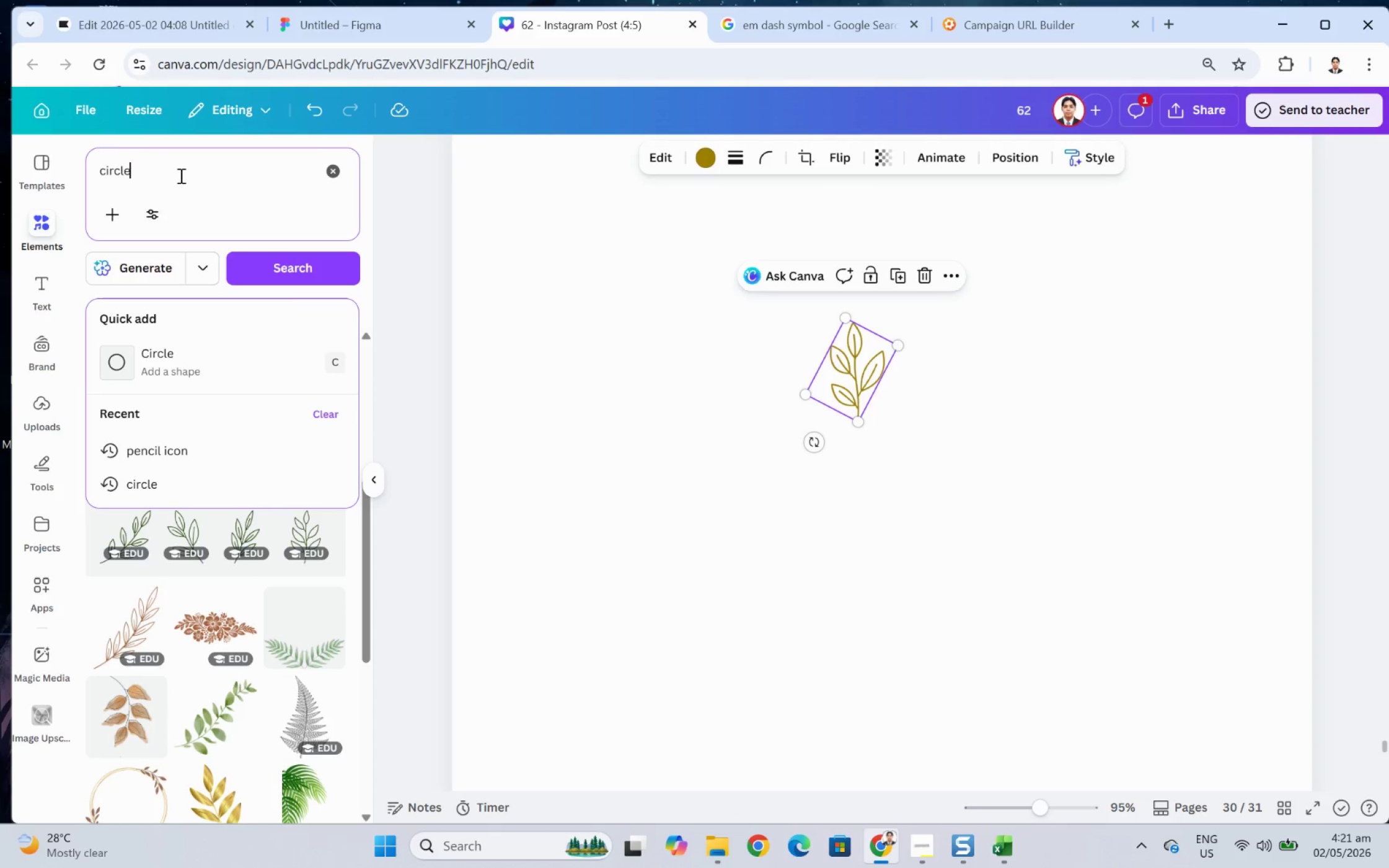 
key(Enter)
 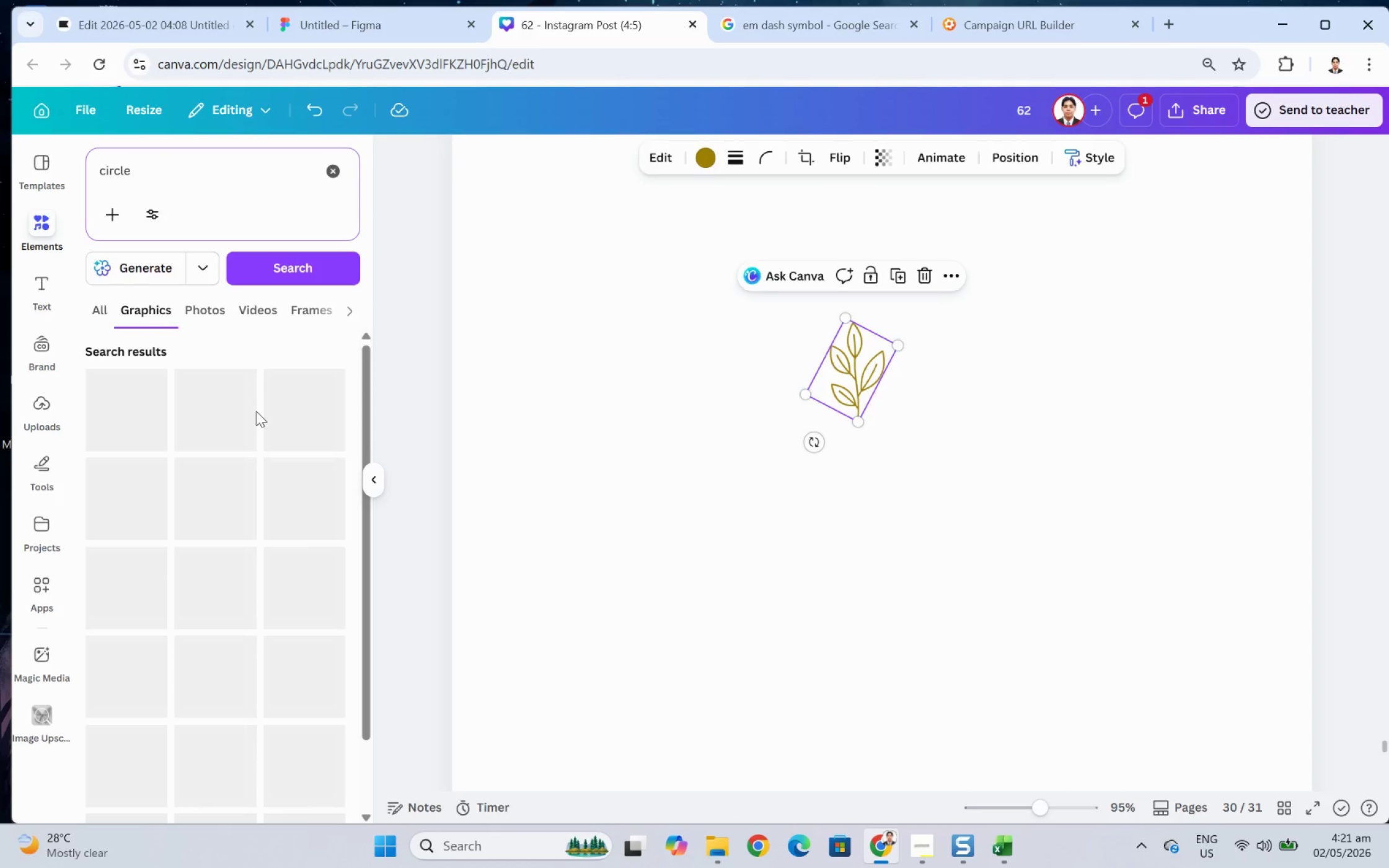 
wait(6.53)
 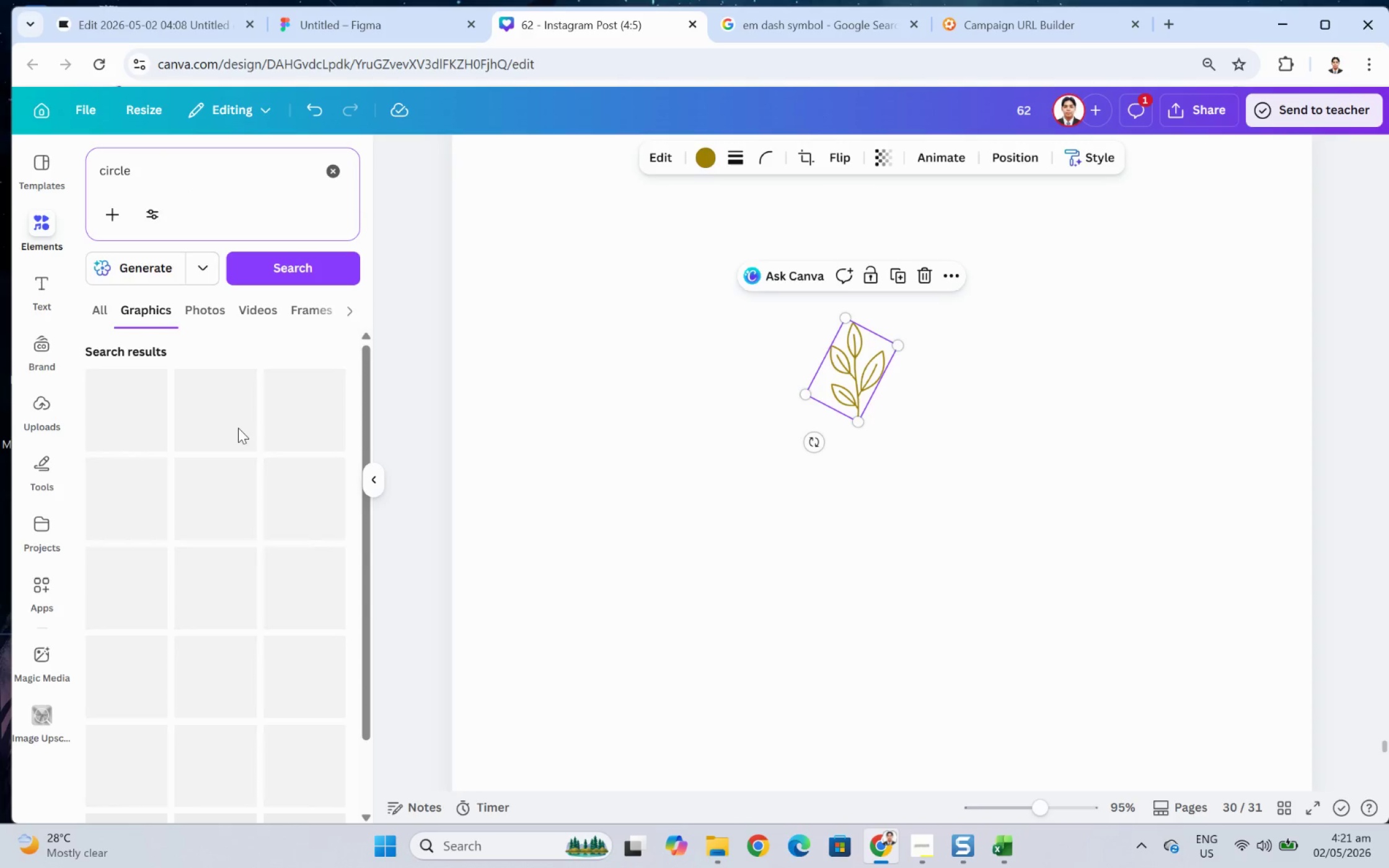 
left_click([141, 20])
 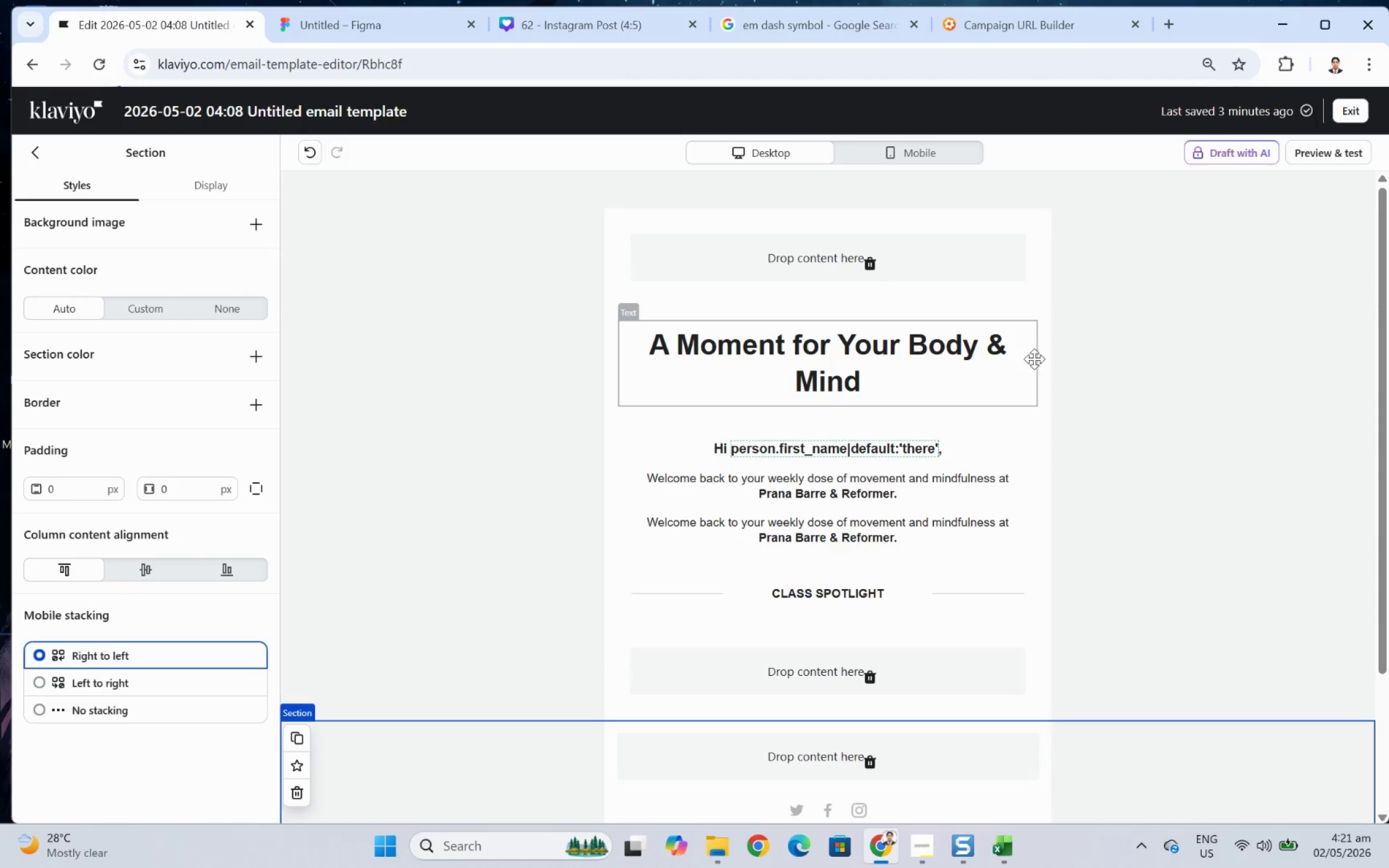 
scroll: coordinate [1023, 369], scroll_direction: down, amount: 4.0
 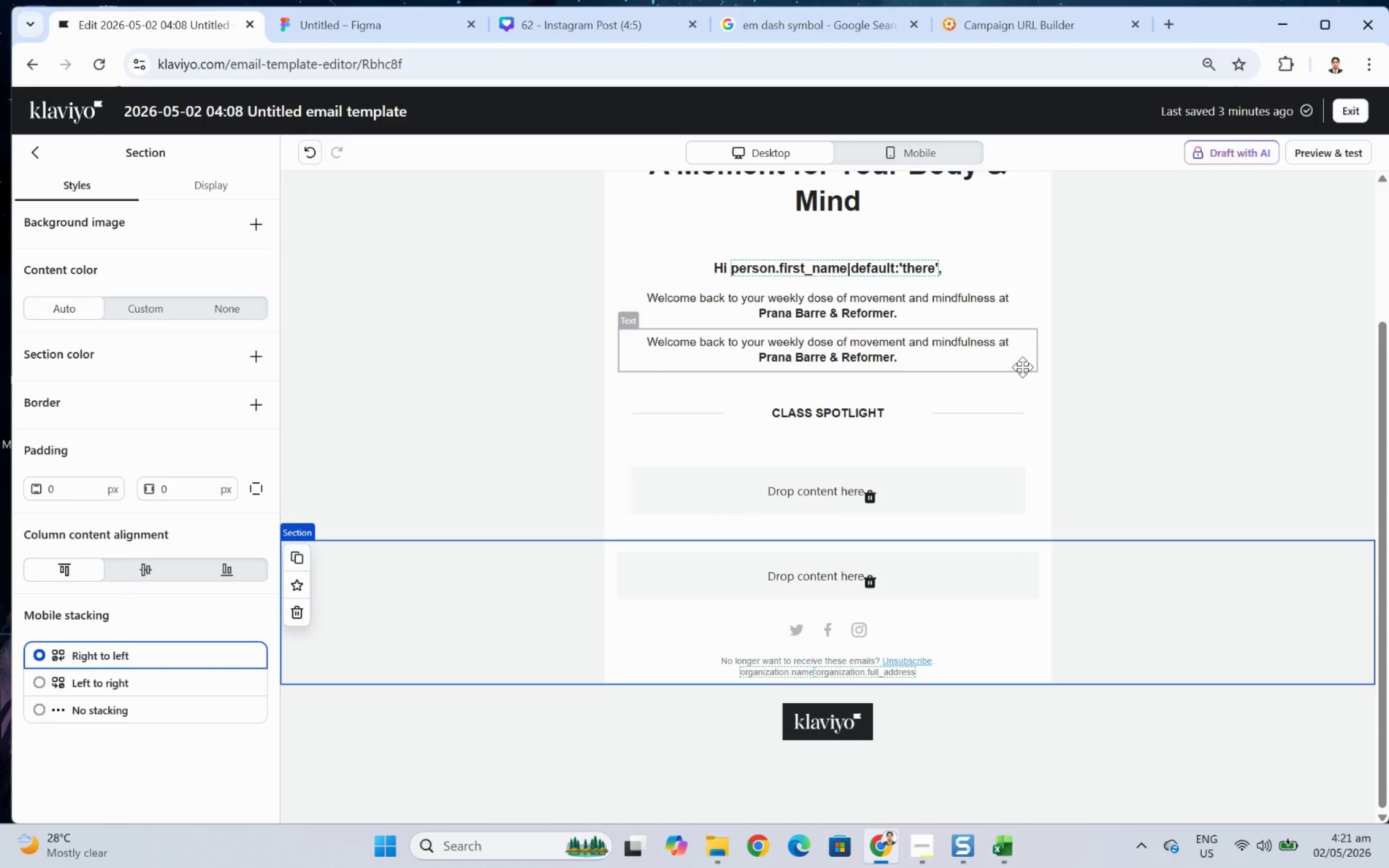 
scroll: coordinate [1022, 367], scroll_direction: up, amount: 2.0
 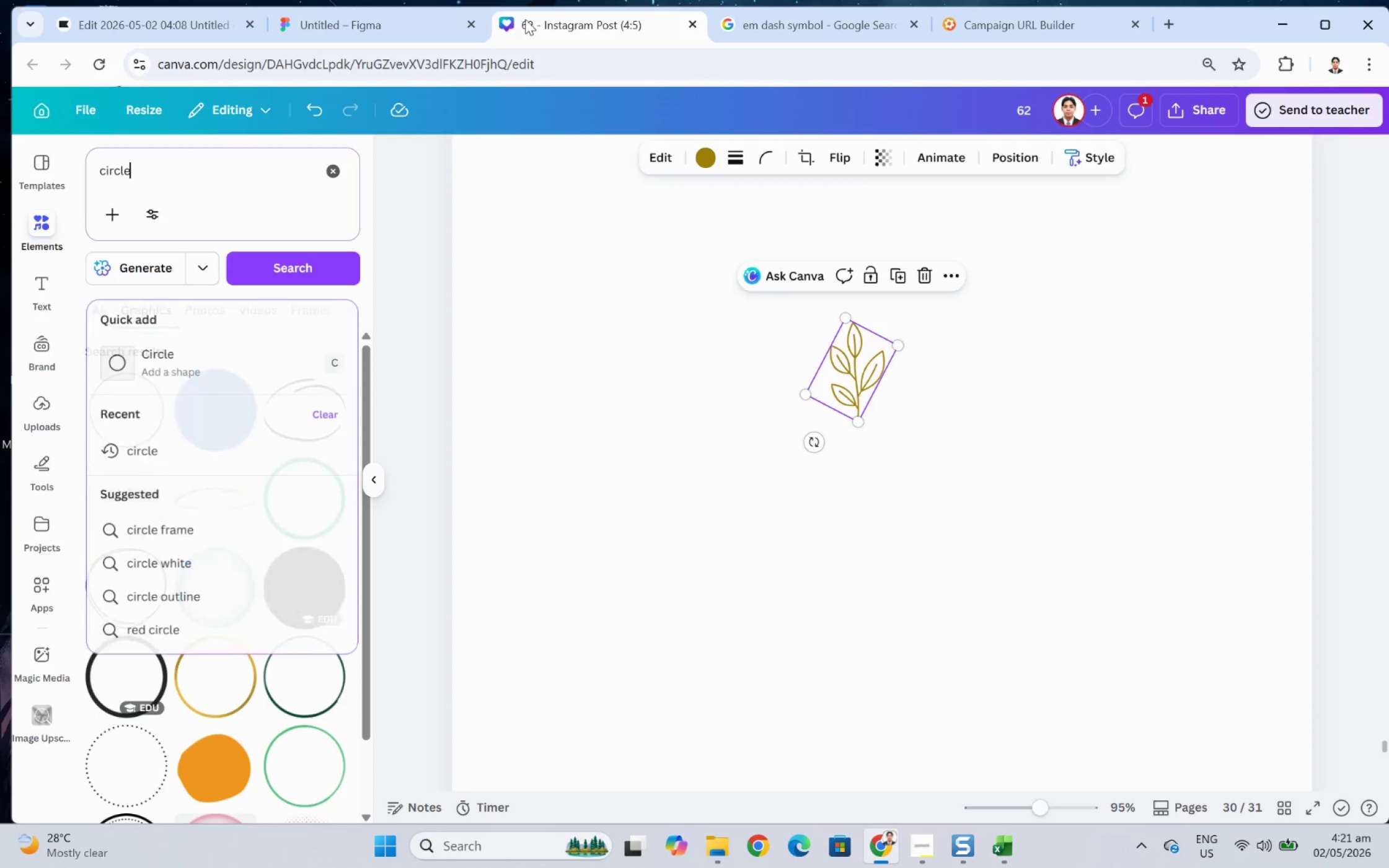 
wait(7.18)
 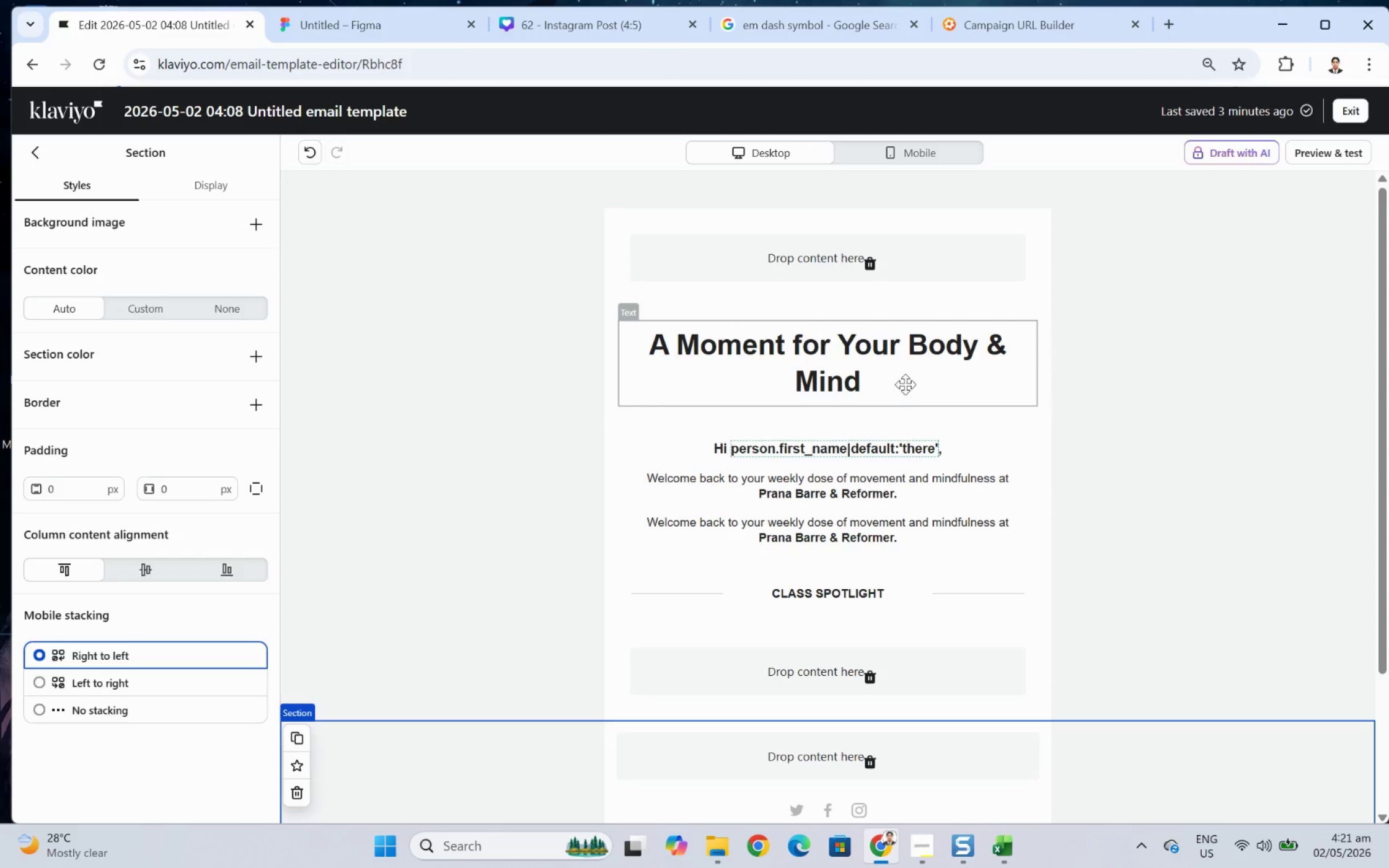 
left_click([240, 356])
 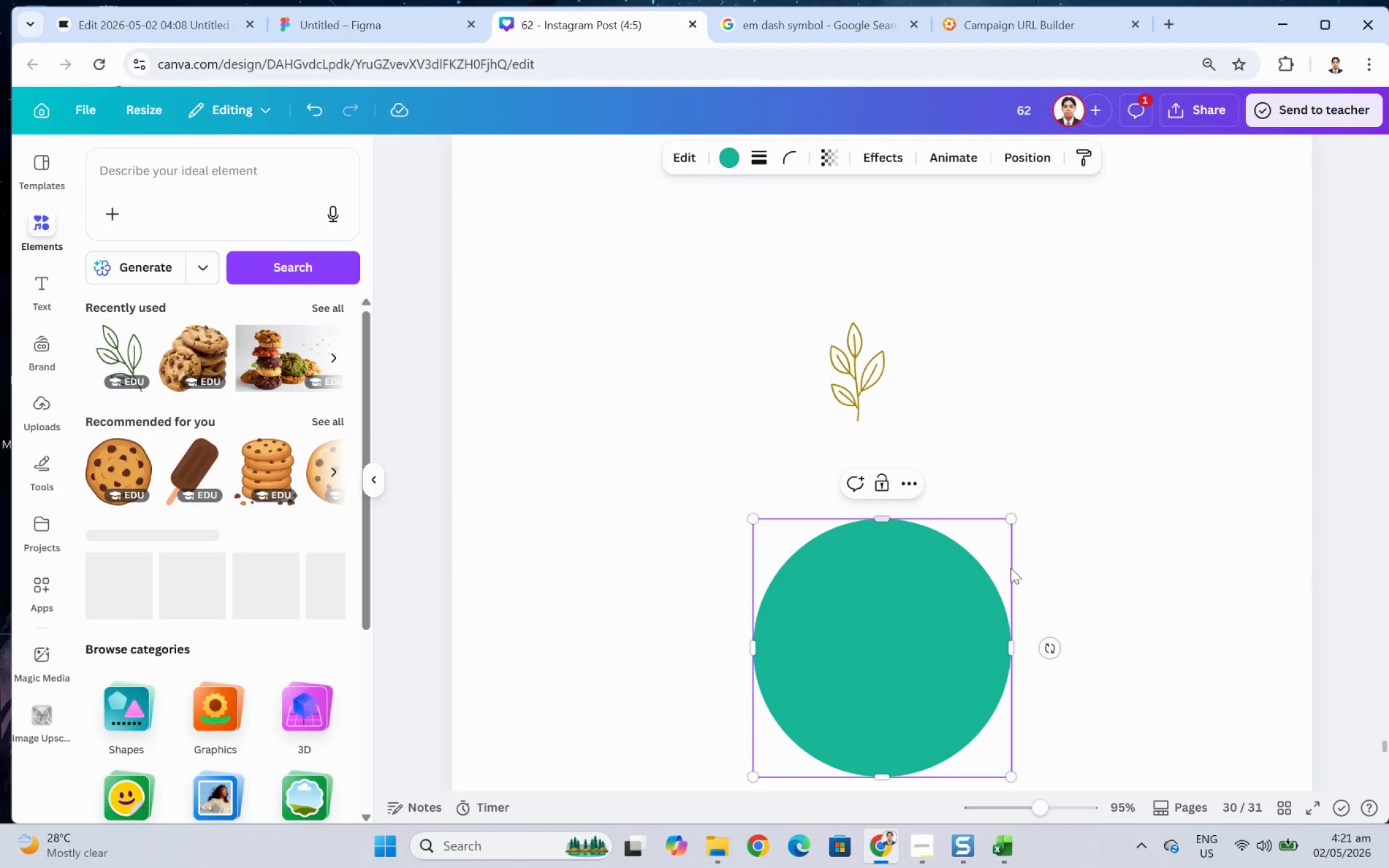 
left_click_drag(start_coordinate=[940, 661], to_coordinate=[906, 394])
 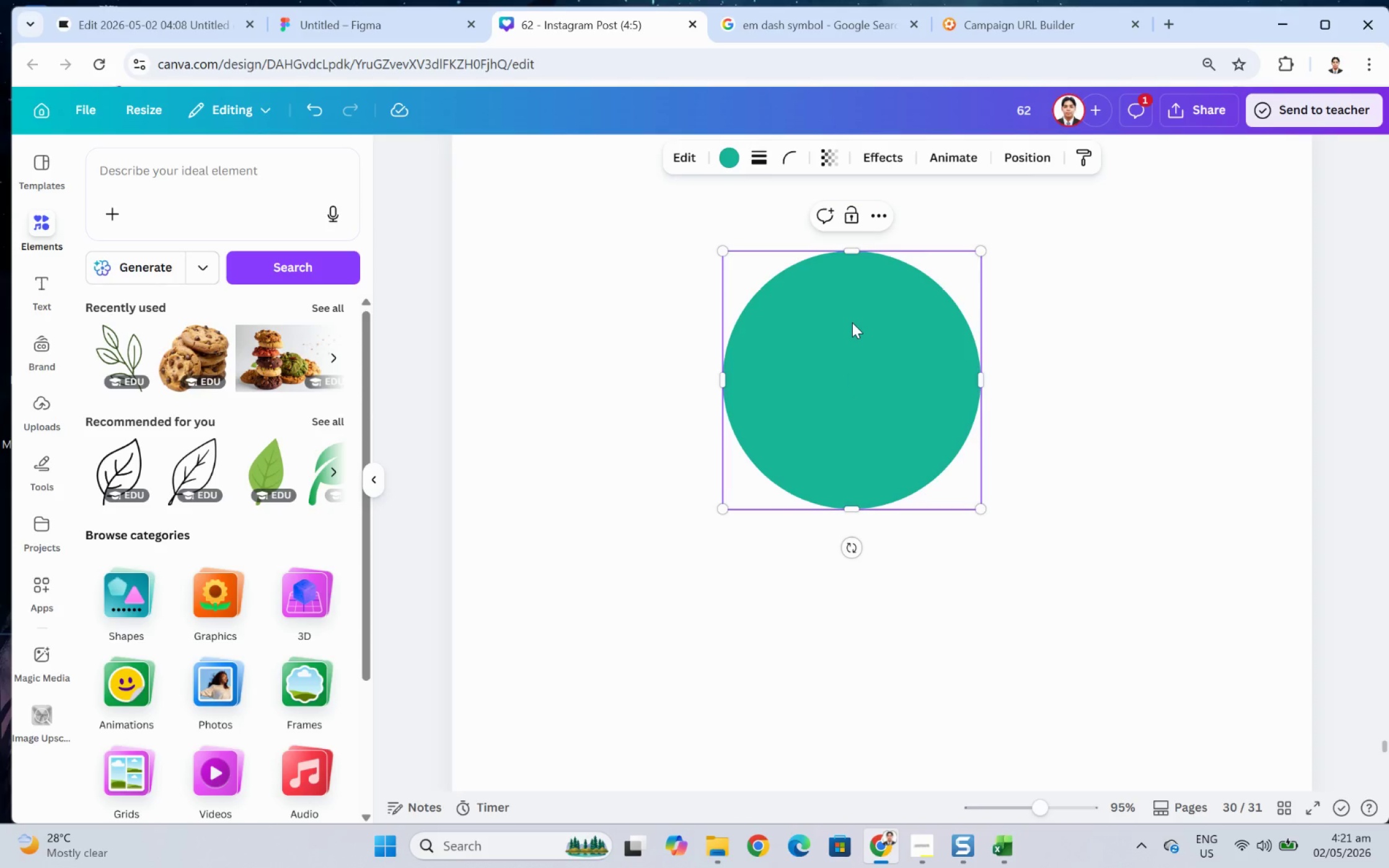 
key(Delete)
 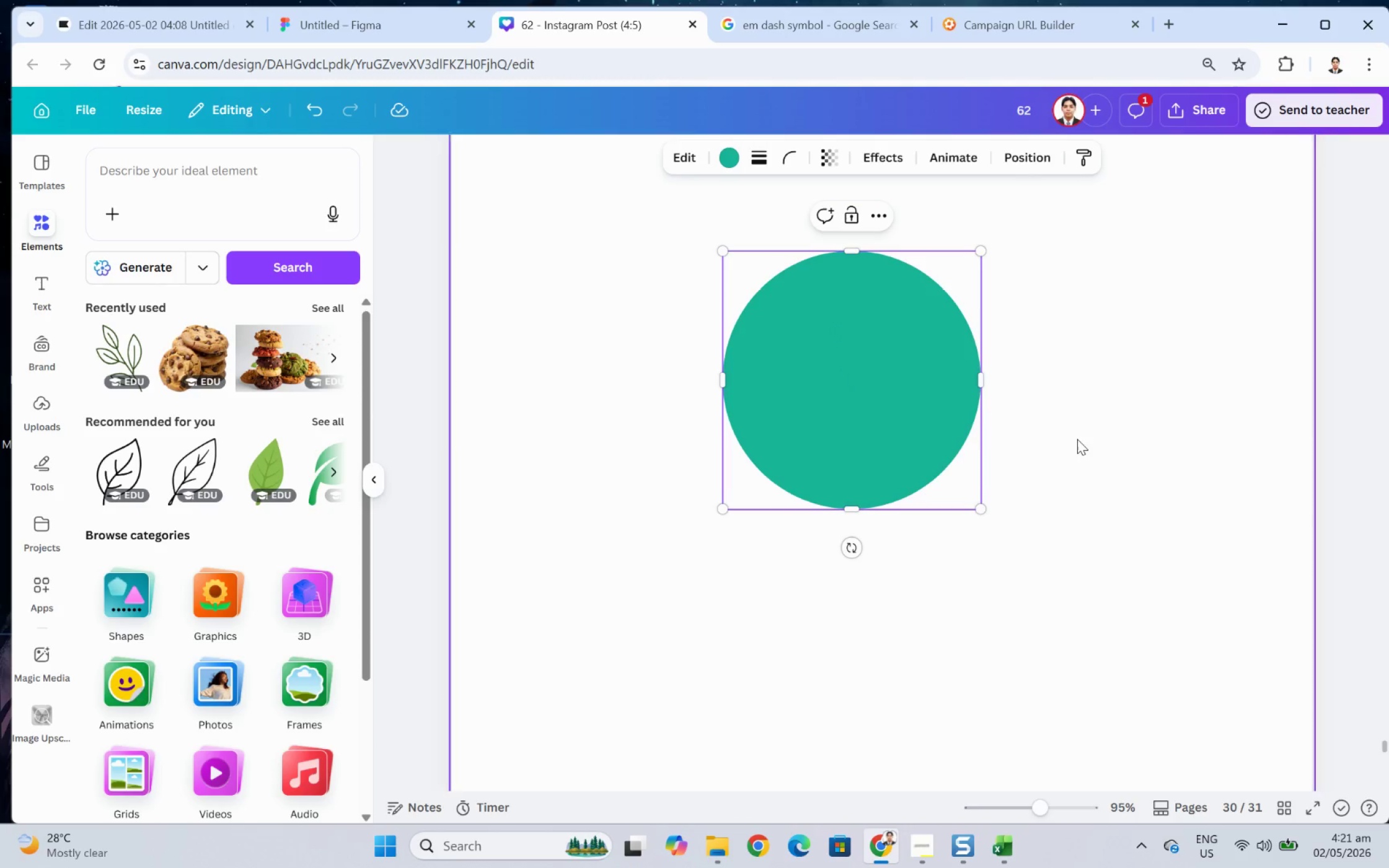 
double_click([915, 400])
 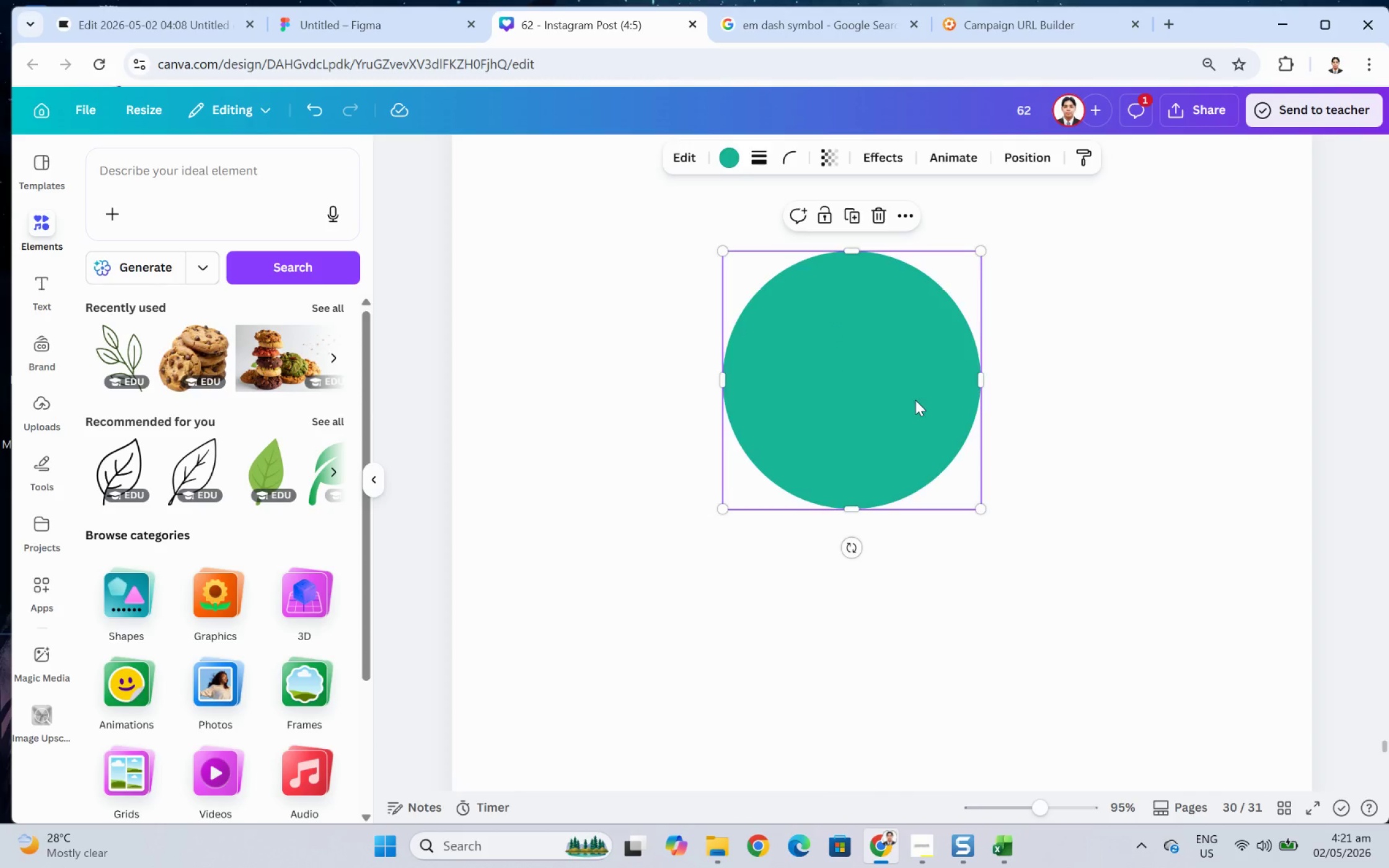 
key(Delete)
 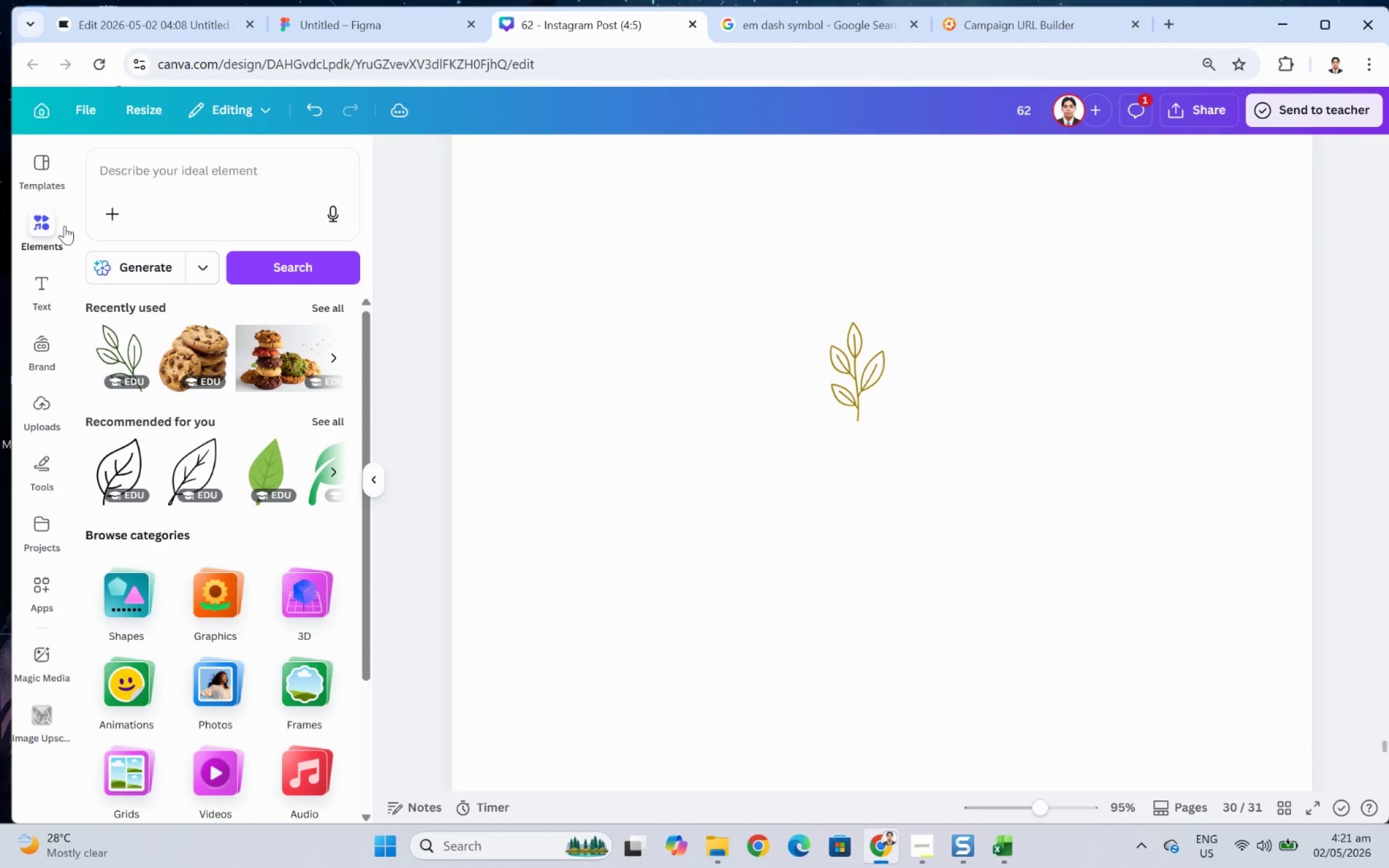 
left_click([46, 222])
 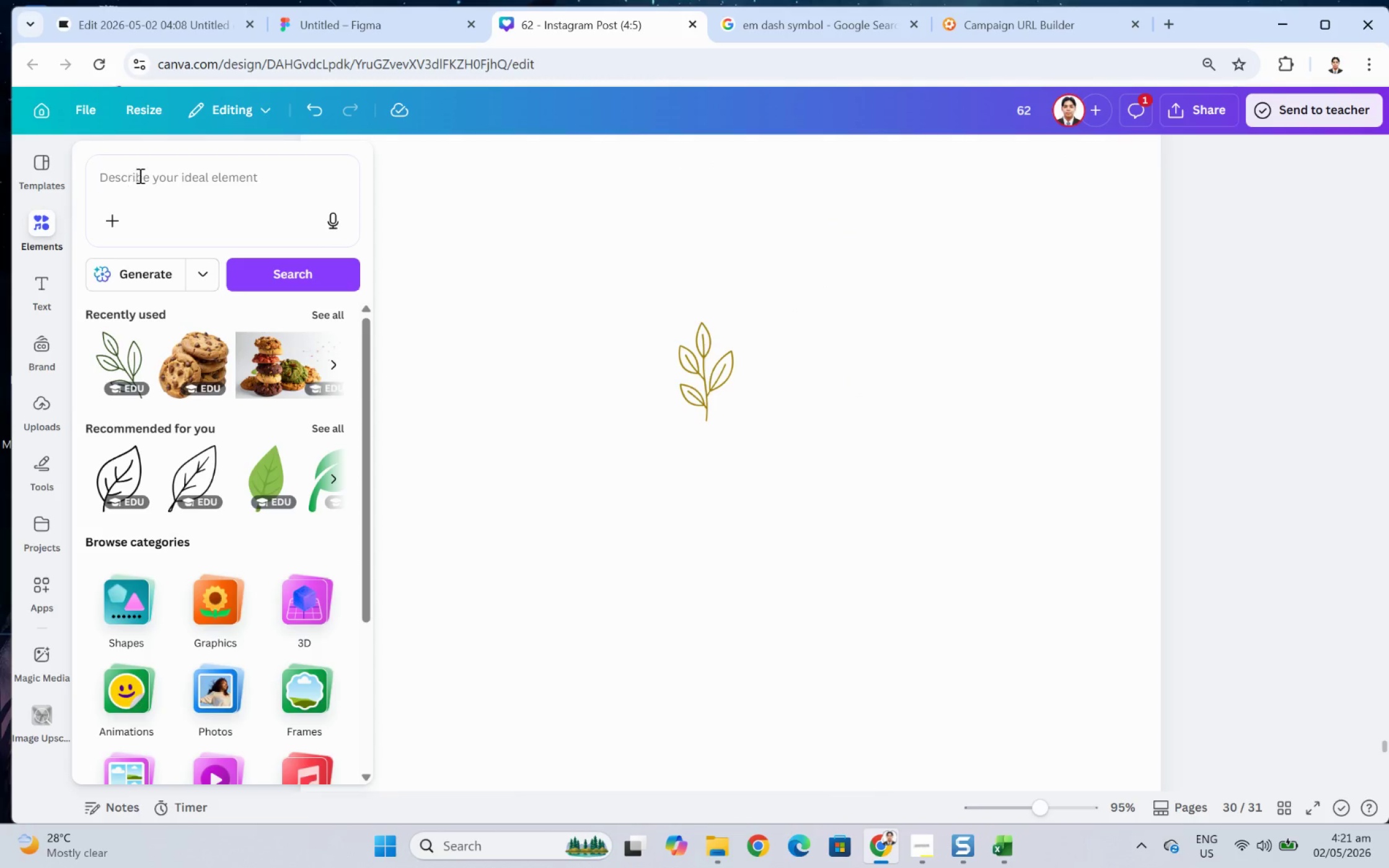 
left_click([139, 175])
 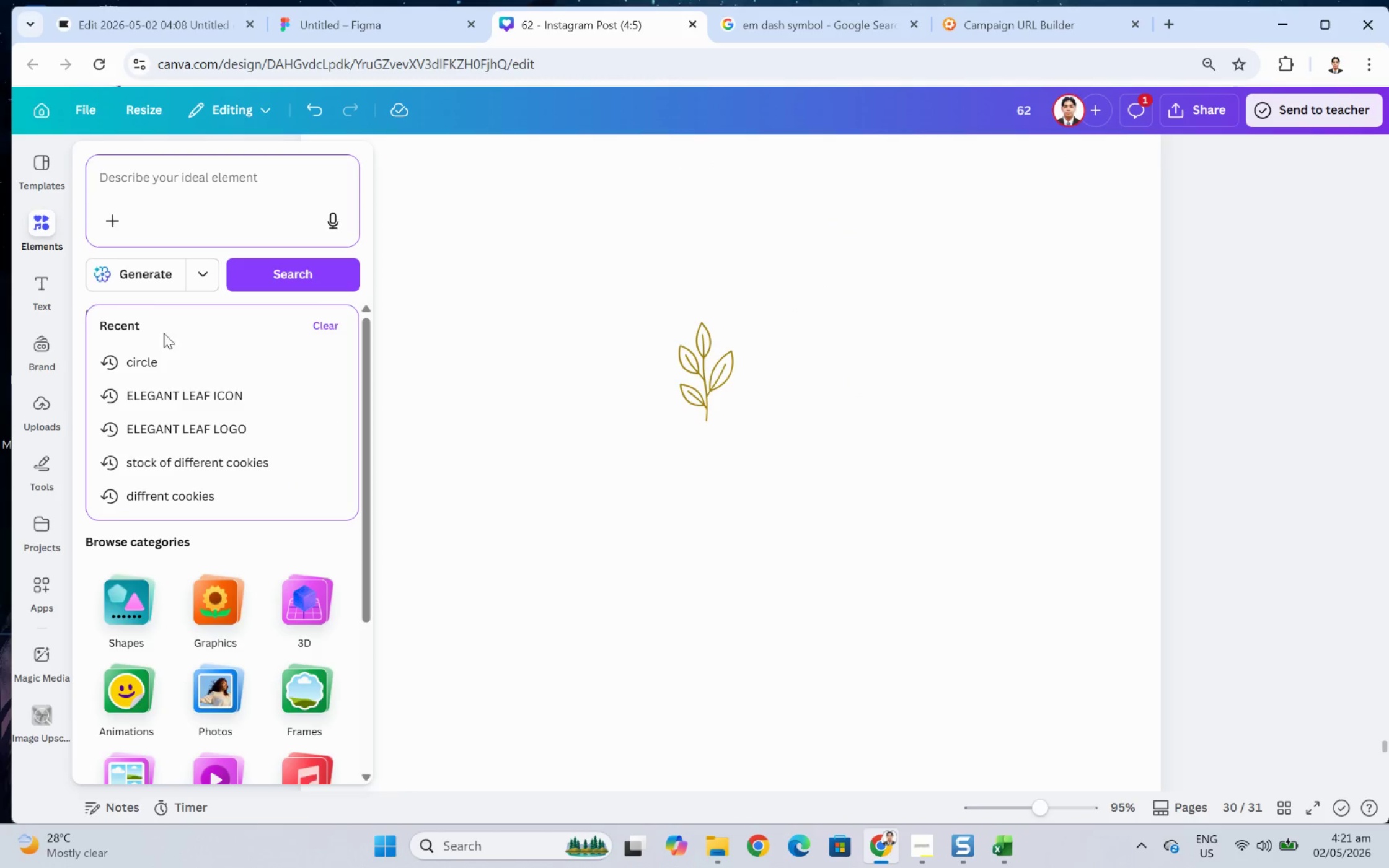 
left_click([165, 373])
 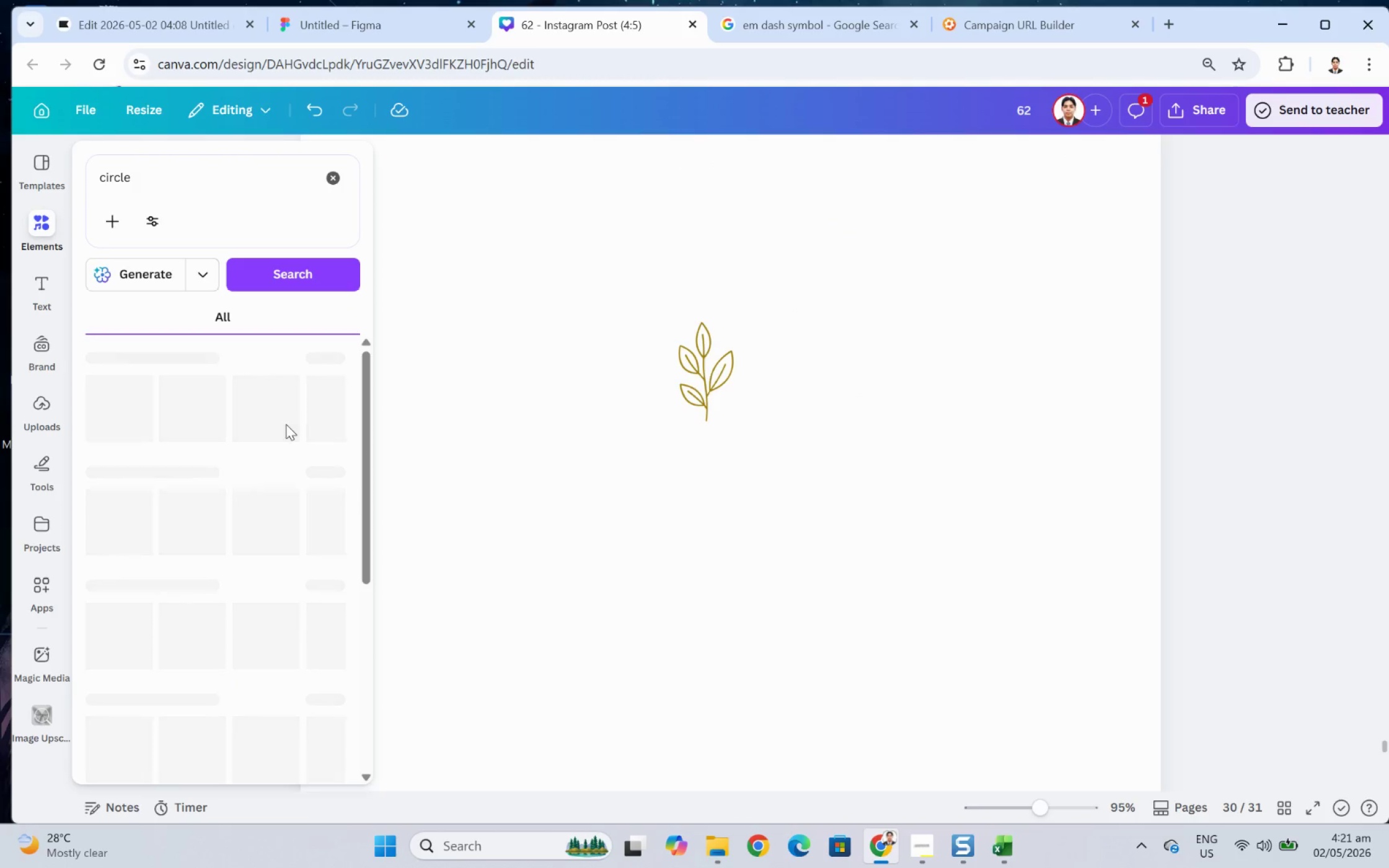 
scroll: coordinate [286, 420], scroll_direction: up, amount: 2.0
 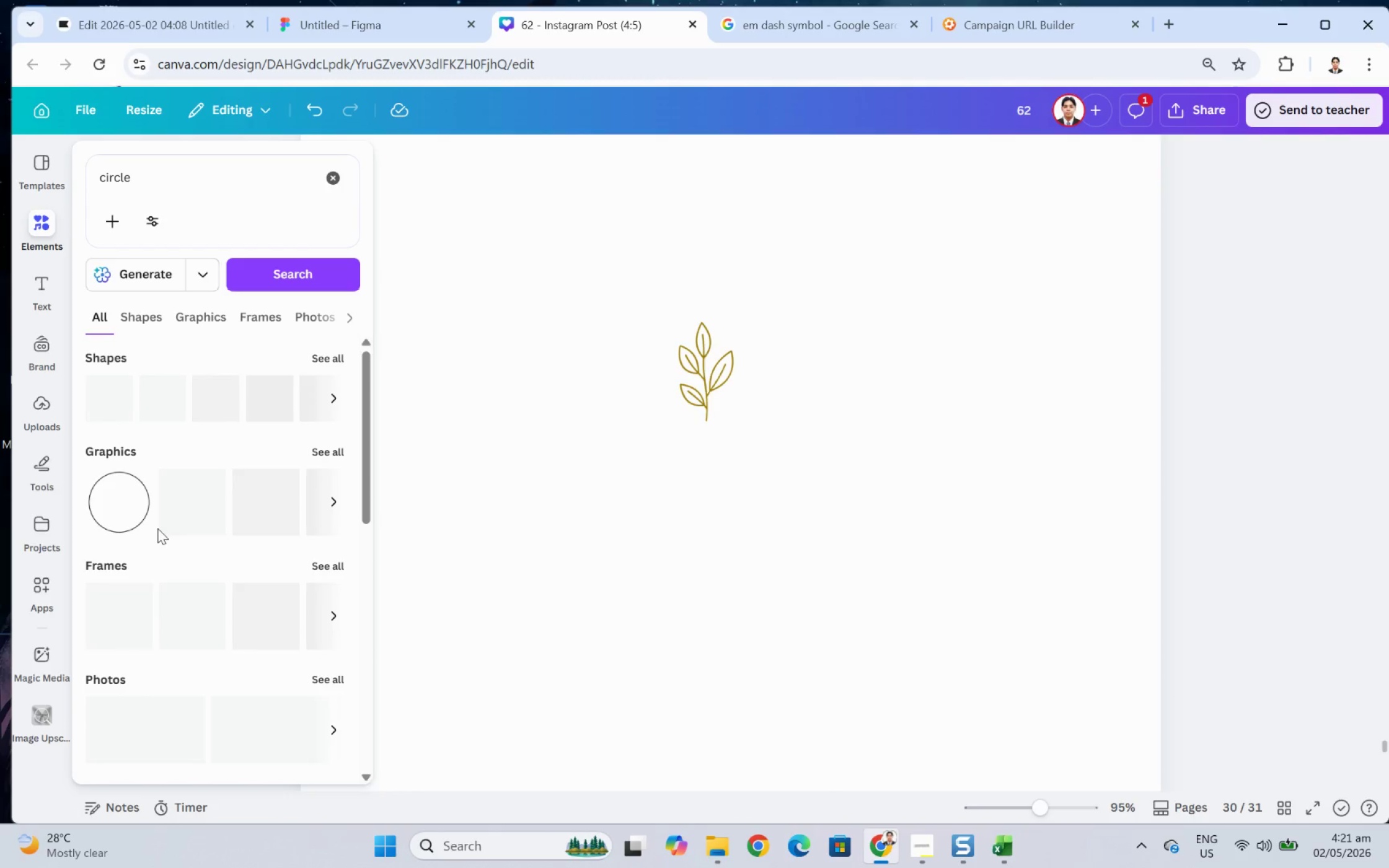 
left_click([126, 510])
 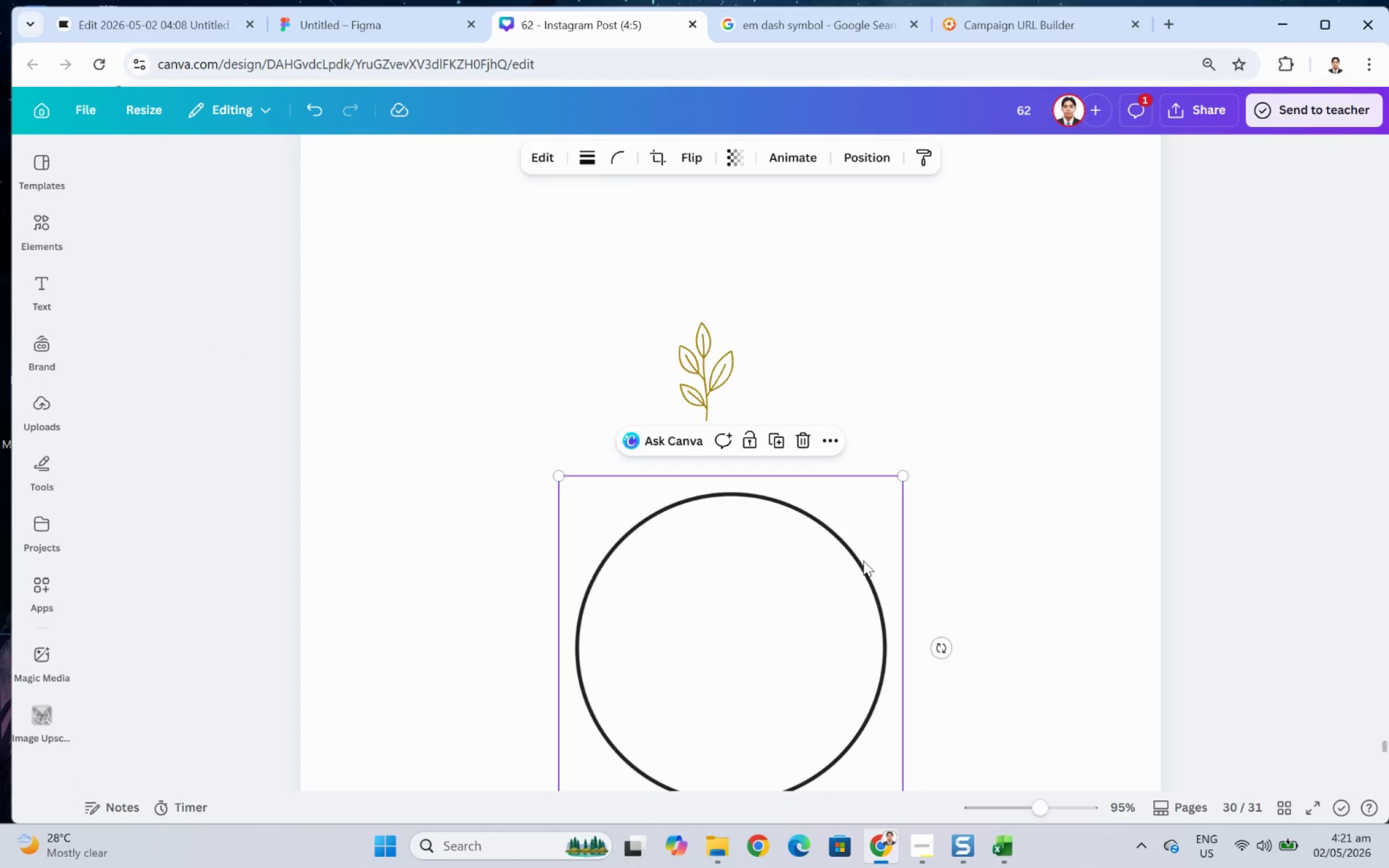 
left_click_drag(start_coordinate=[849, 603], to_coordinate=[824, 374])
 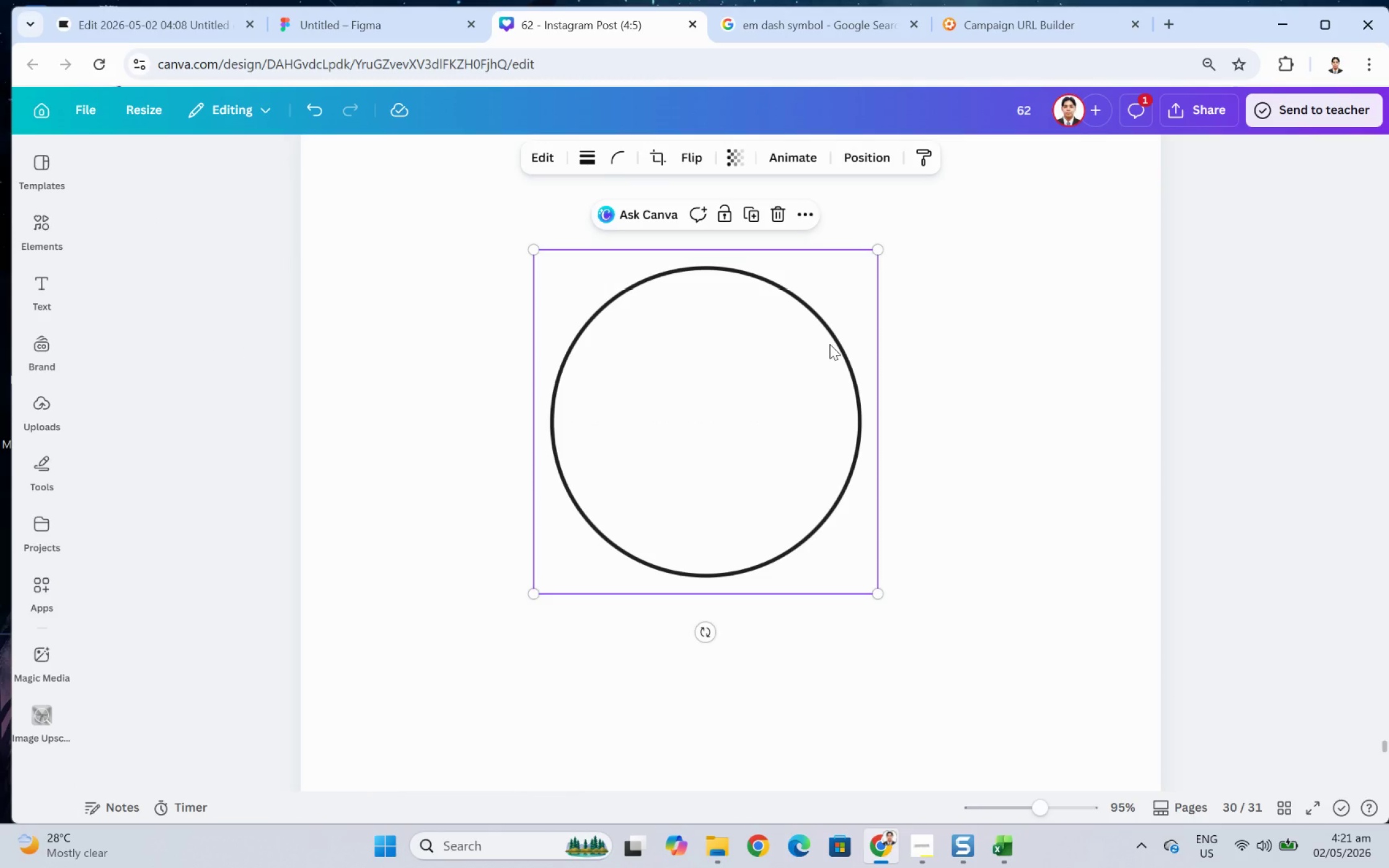 
key(Control+Z)
 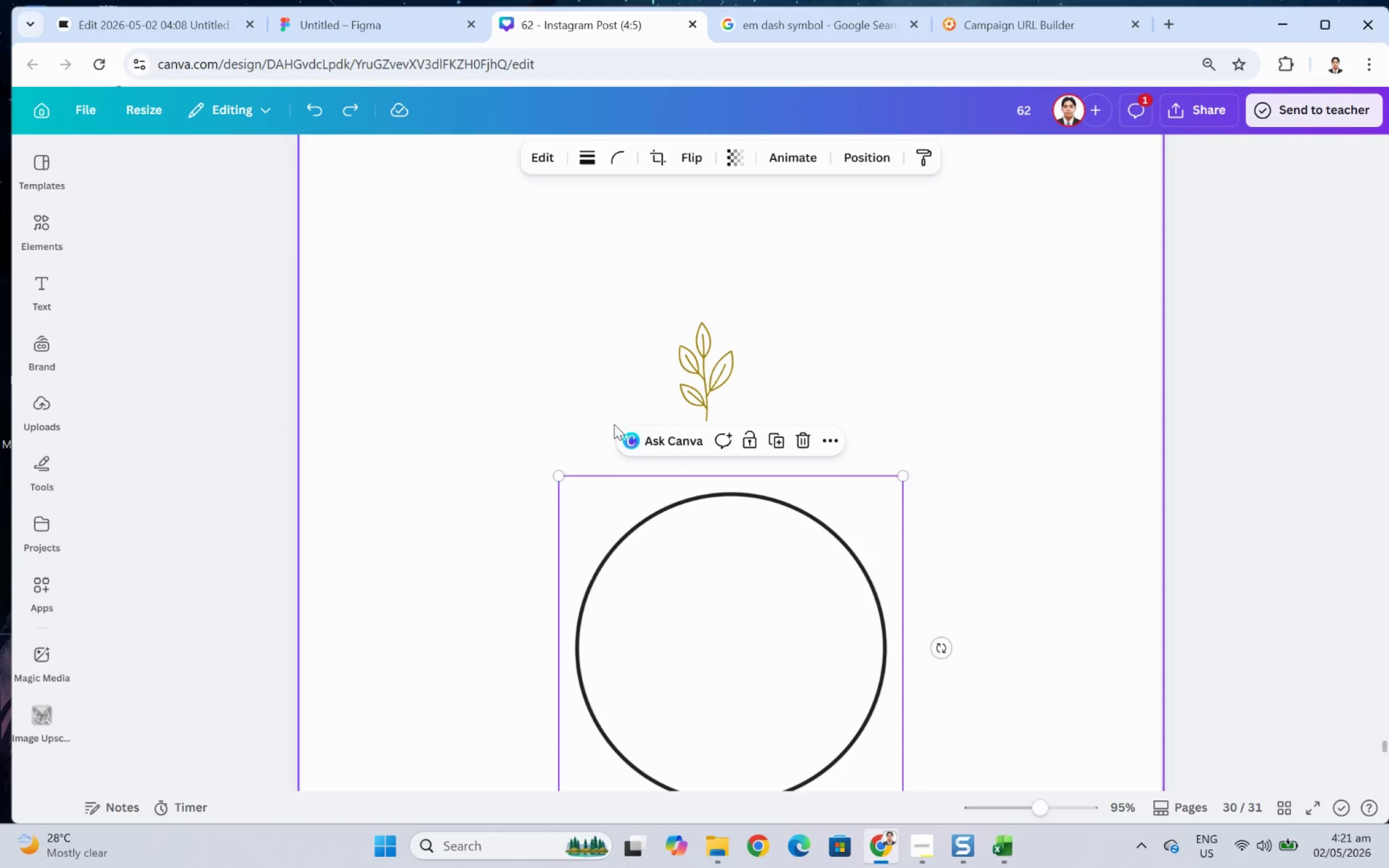 
key(Control+ControlLeft)
 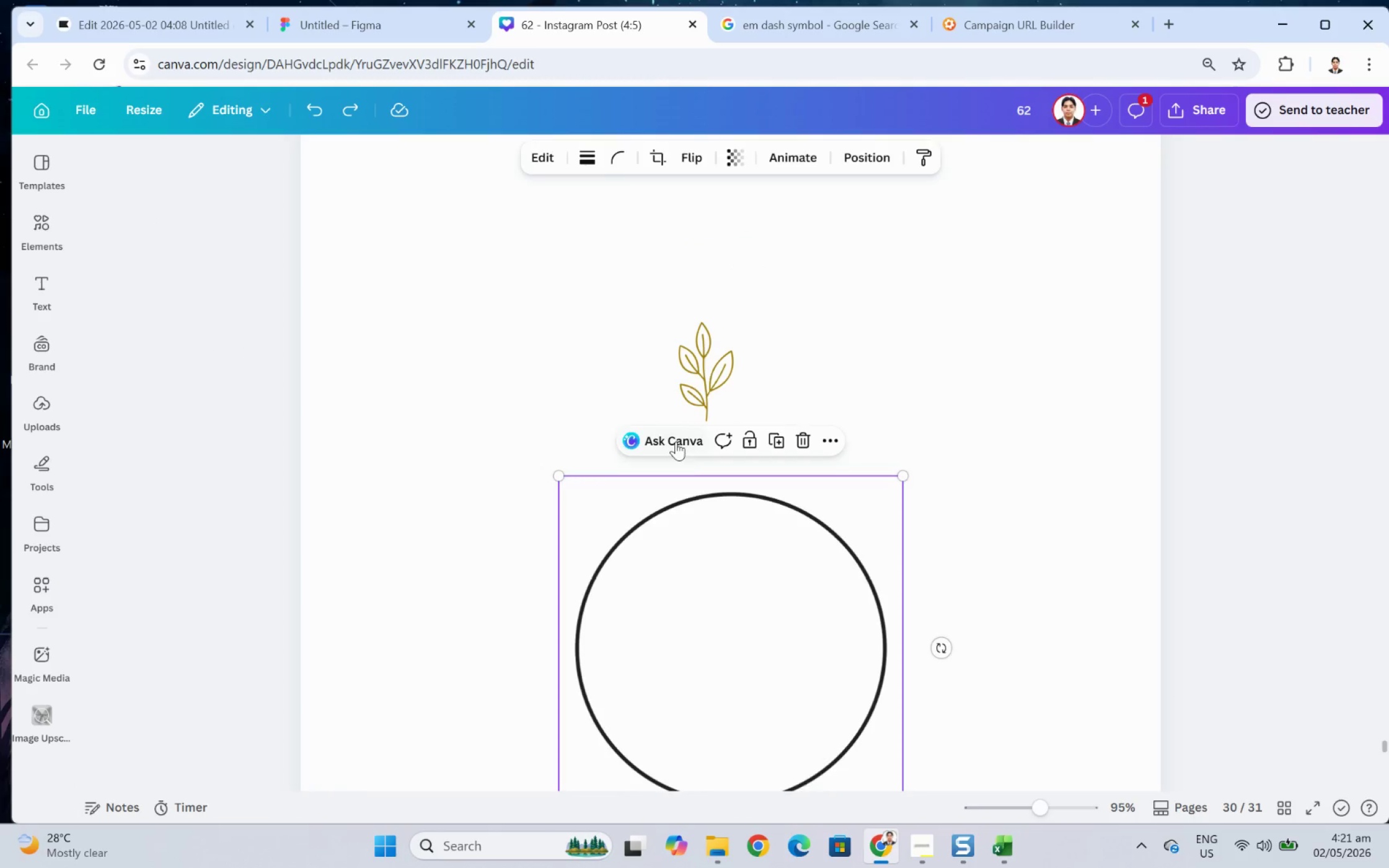 
key(Control+Z)
 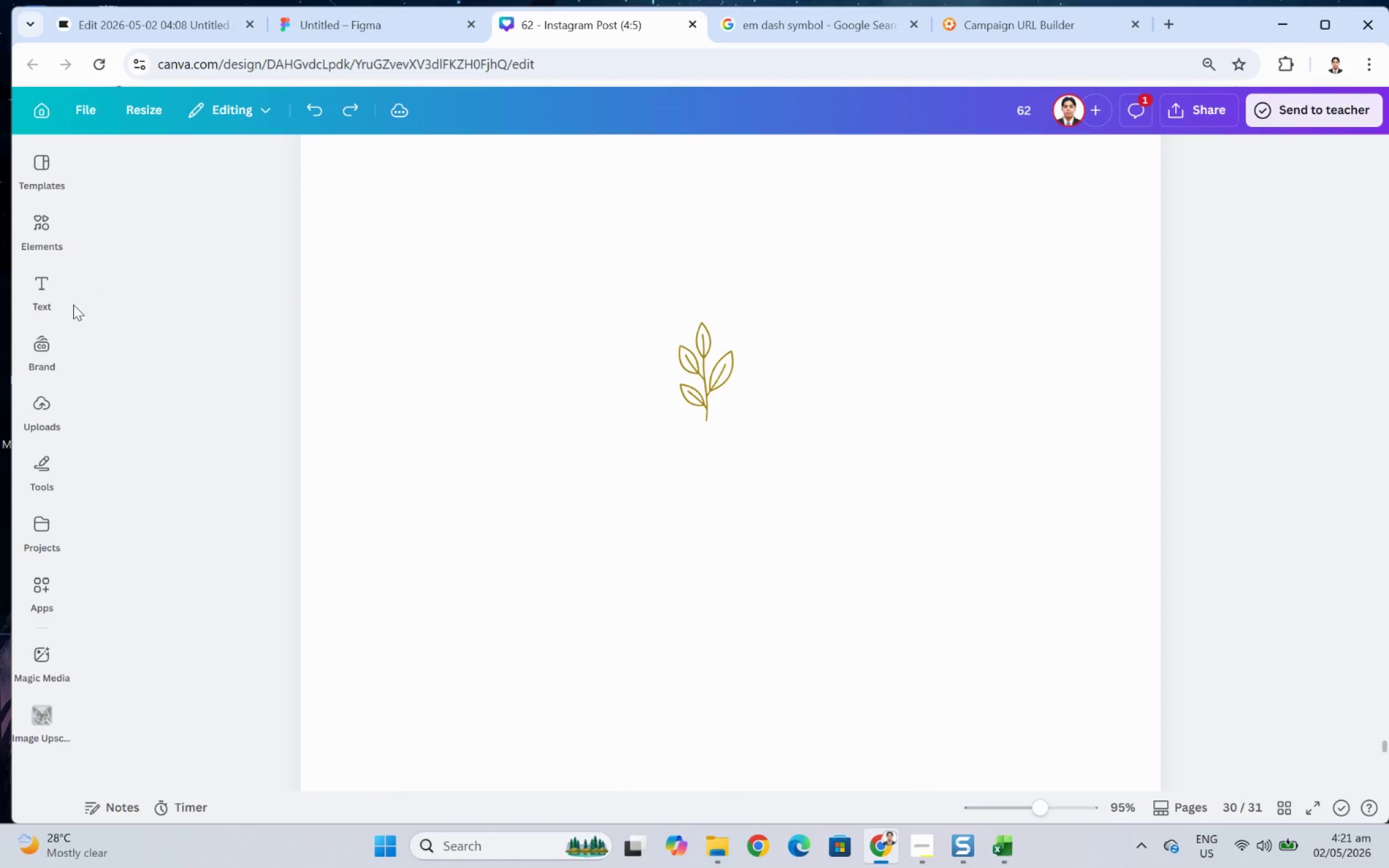 
left_click([38, 232])
 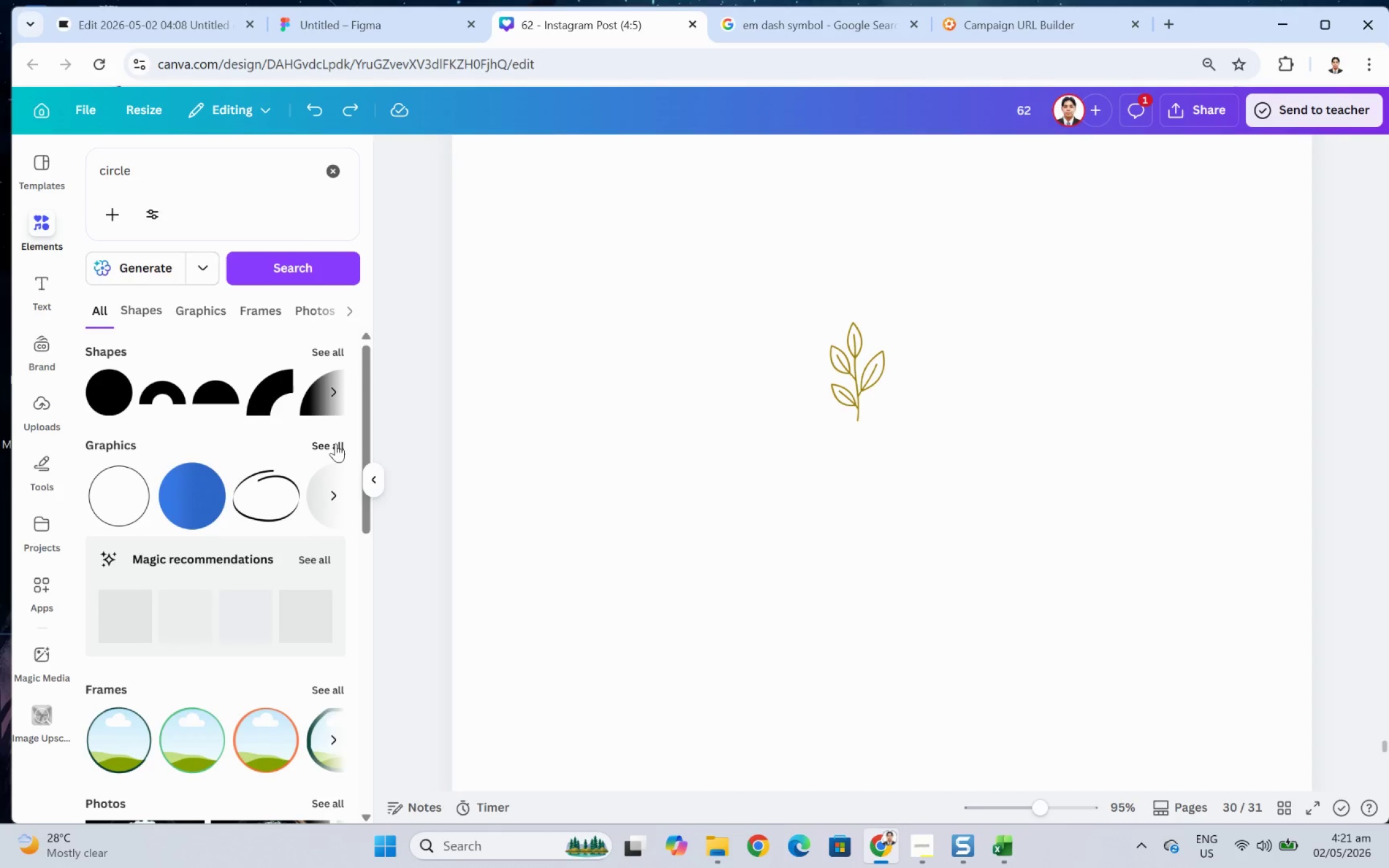 
left_click([335, 443])
 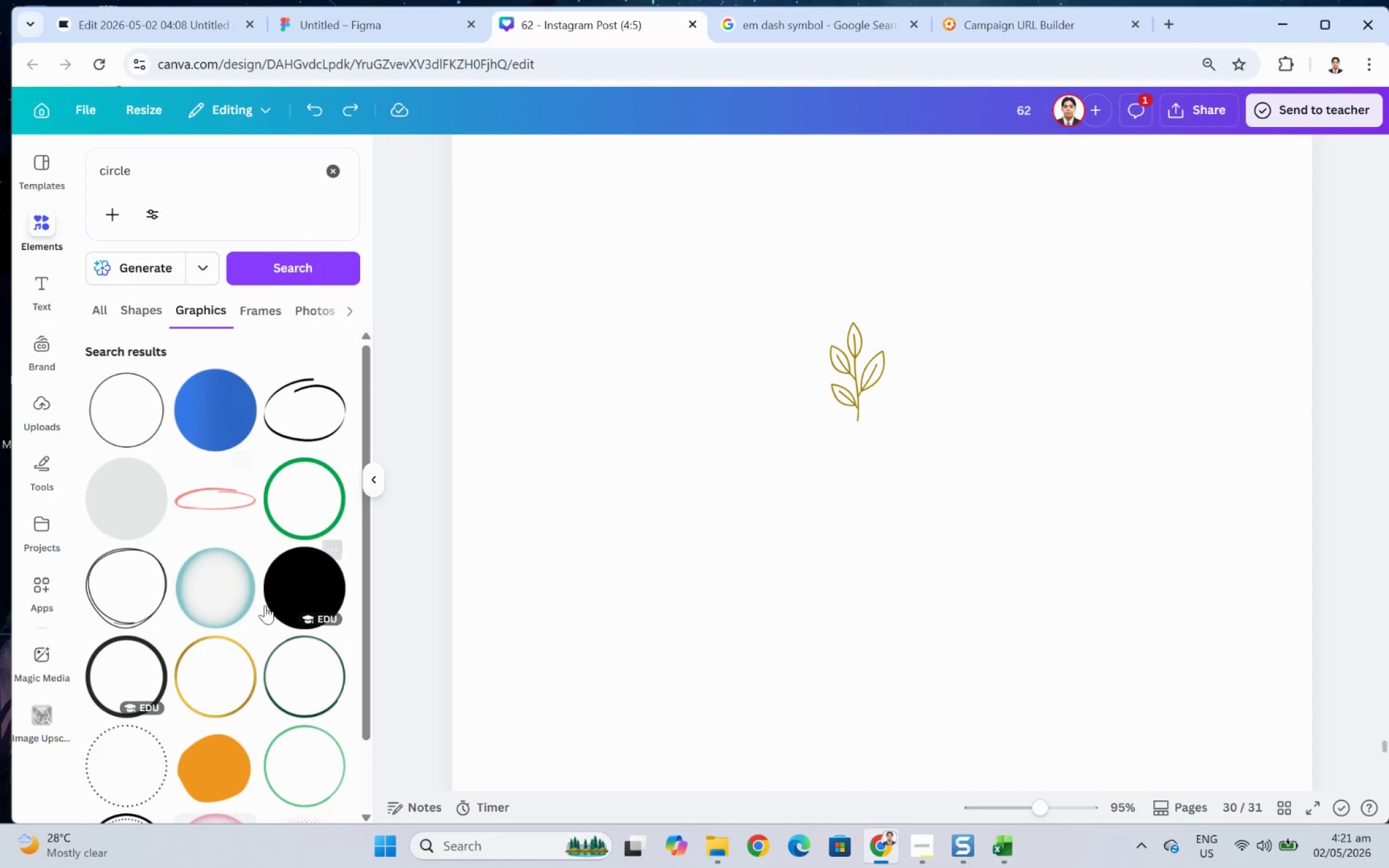 
wait(5.68)
 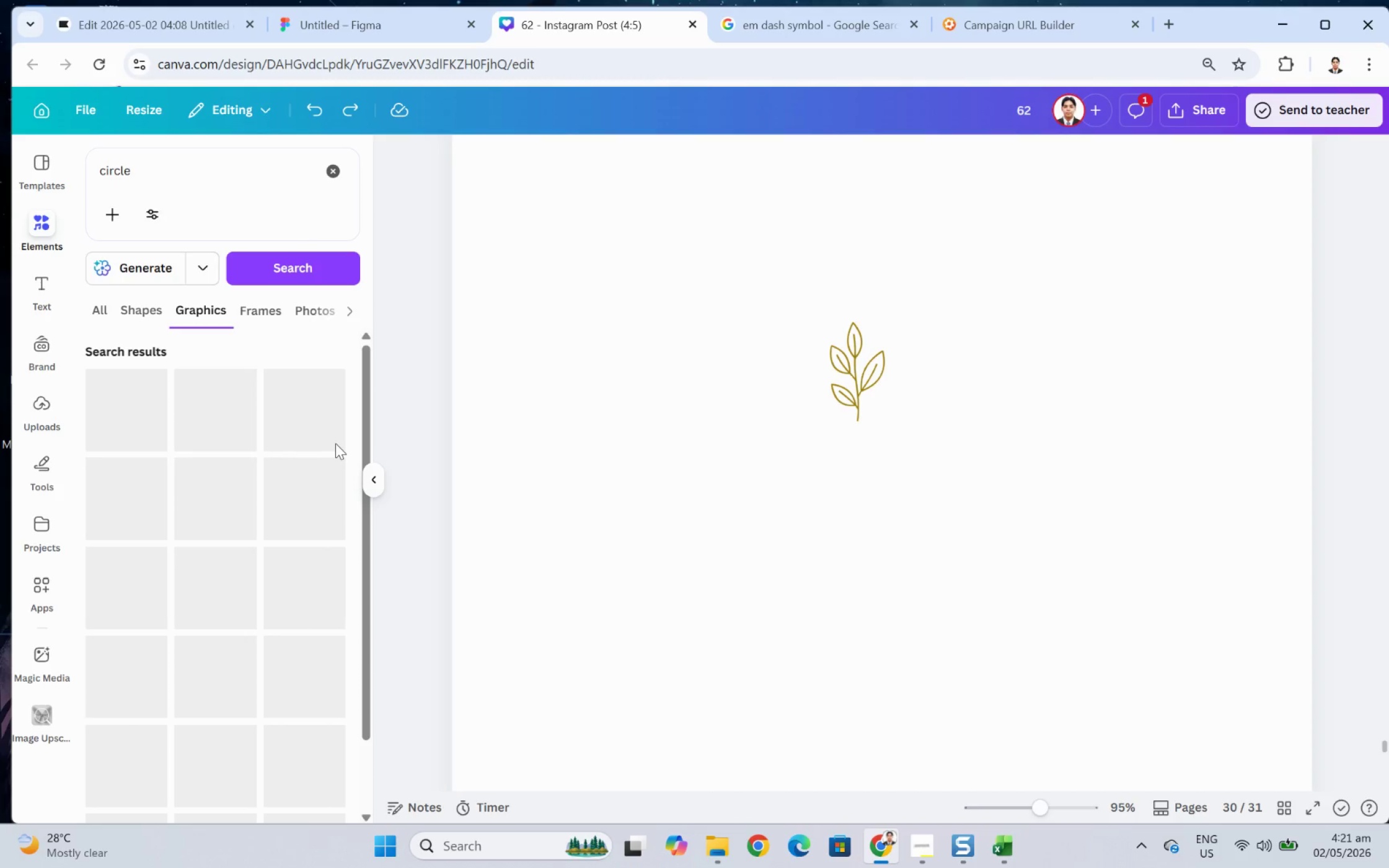 
left_click([312, 758])
 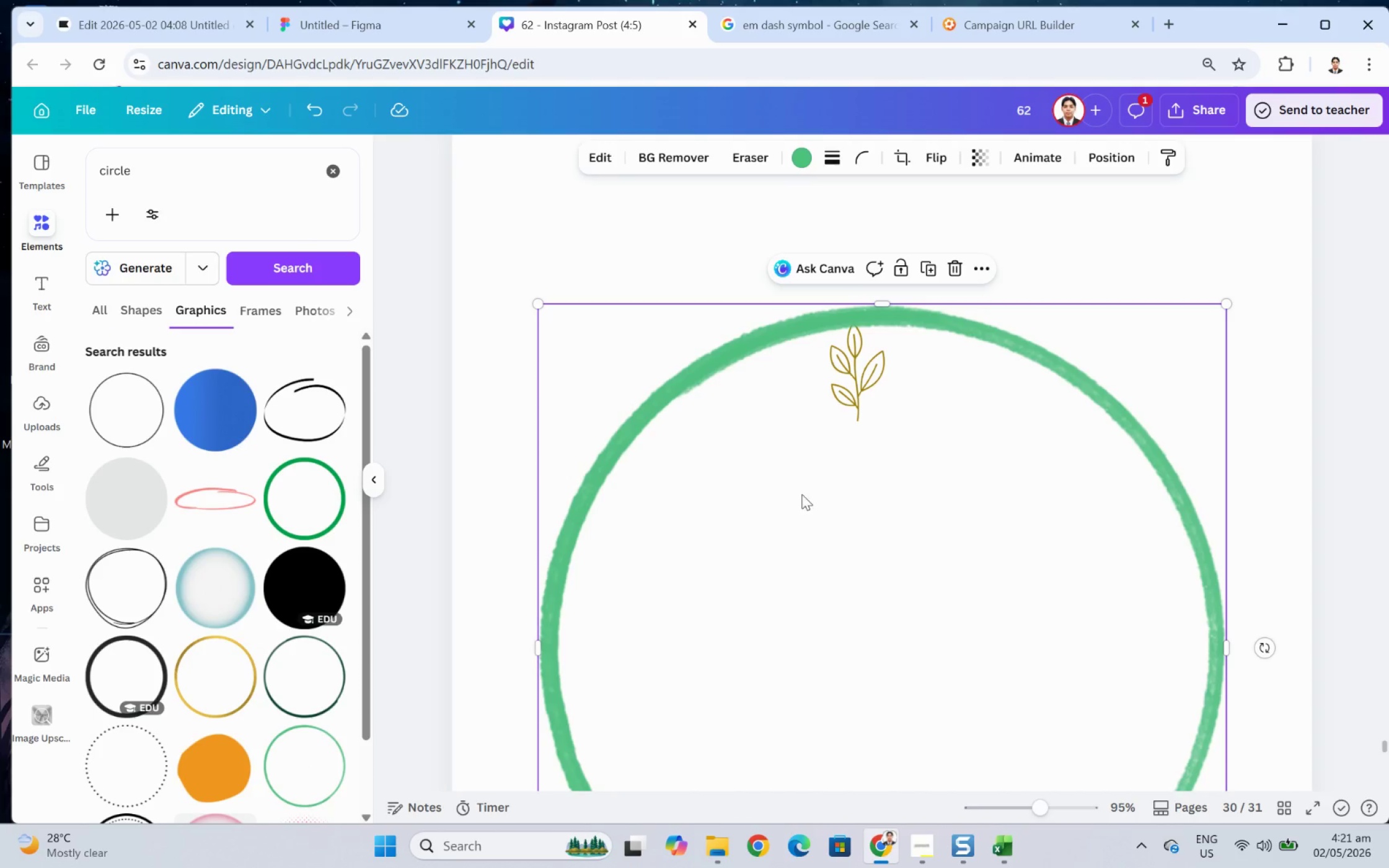 
left_click_drag(start_coordinate=[943, 603], to_coordinate=[947, 458])
 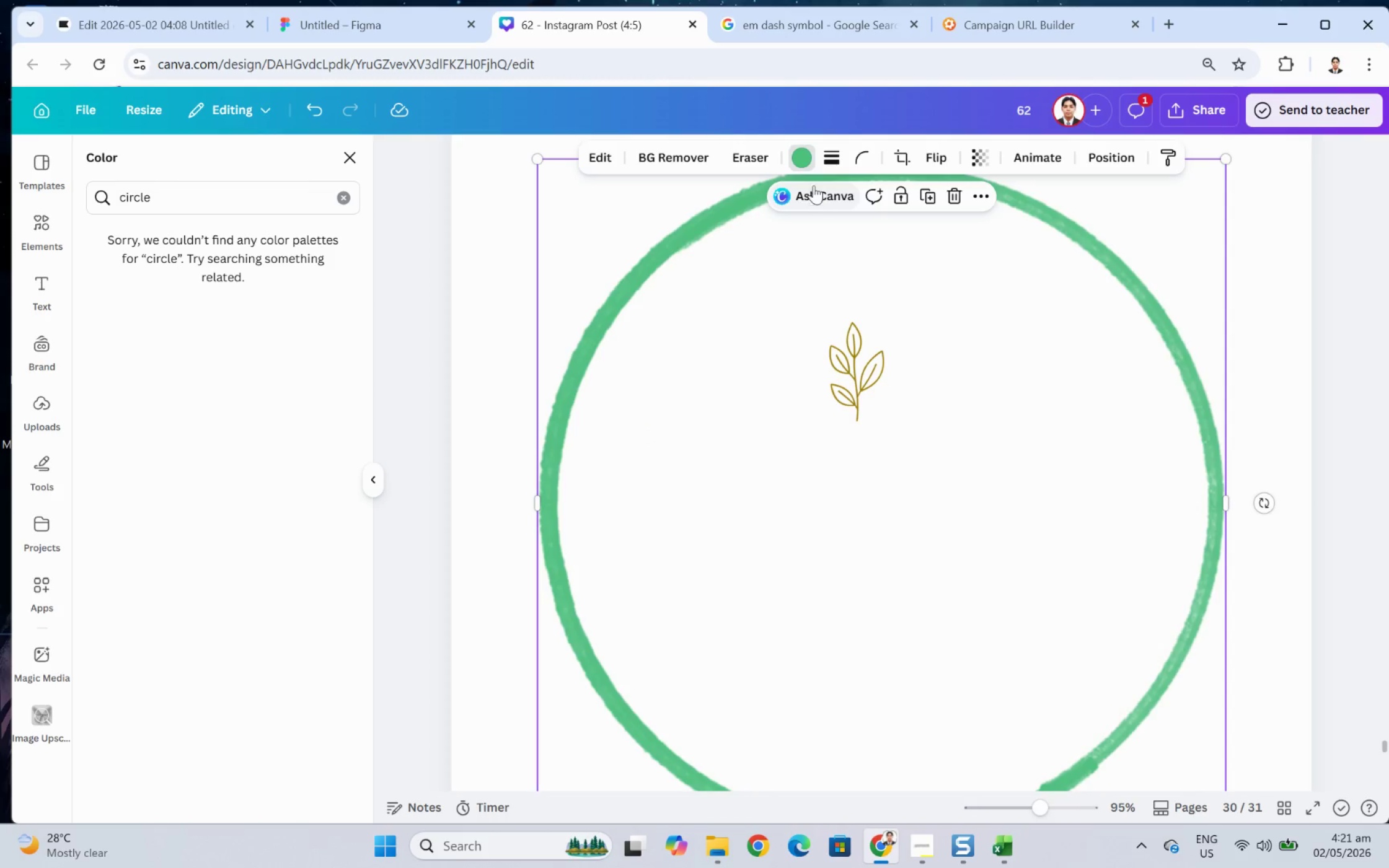 
left_click([805, 152])
 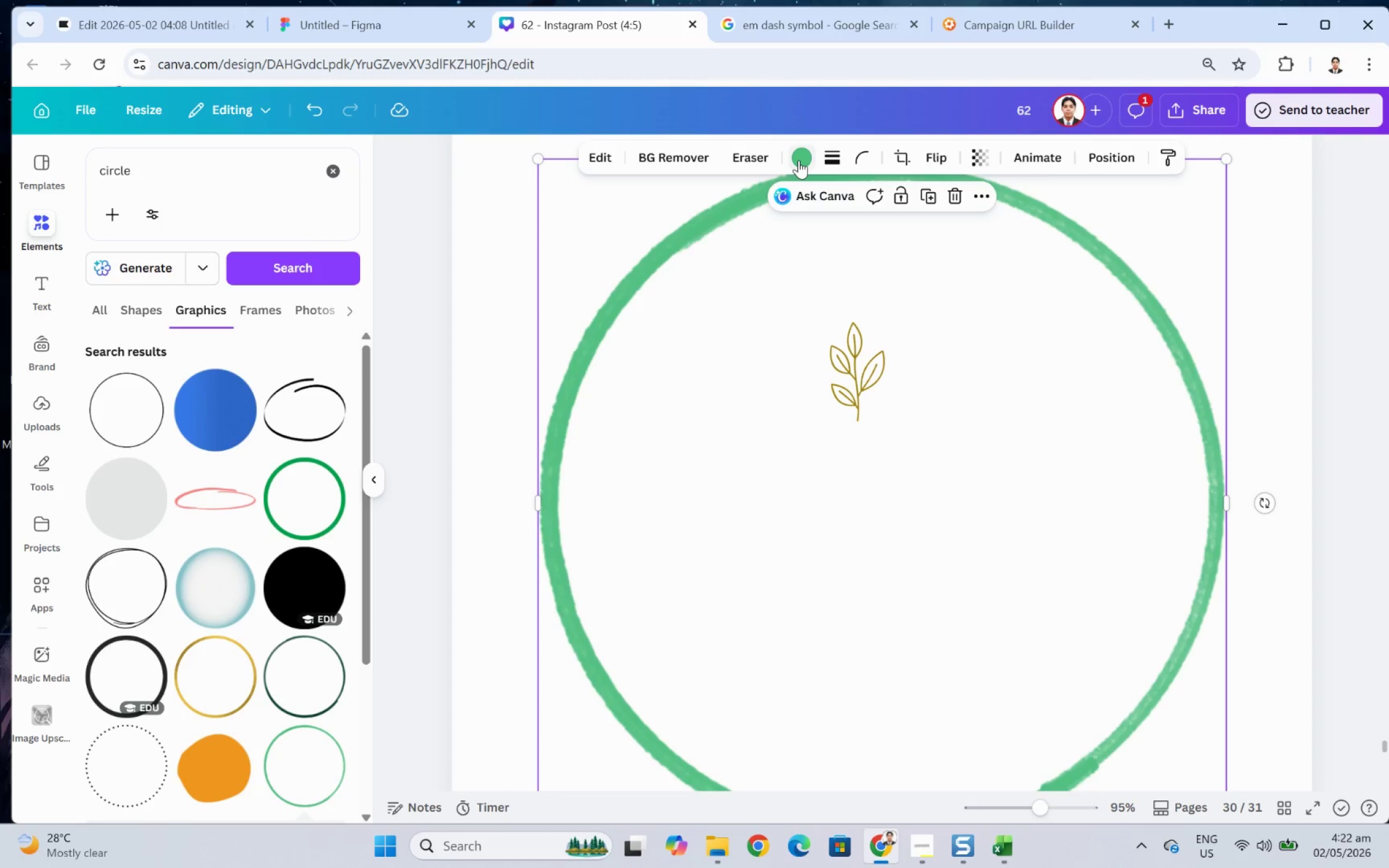 
left_click([798, 160])
 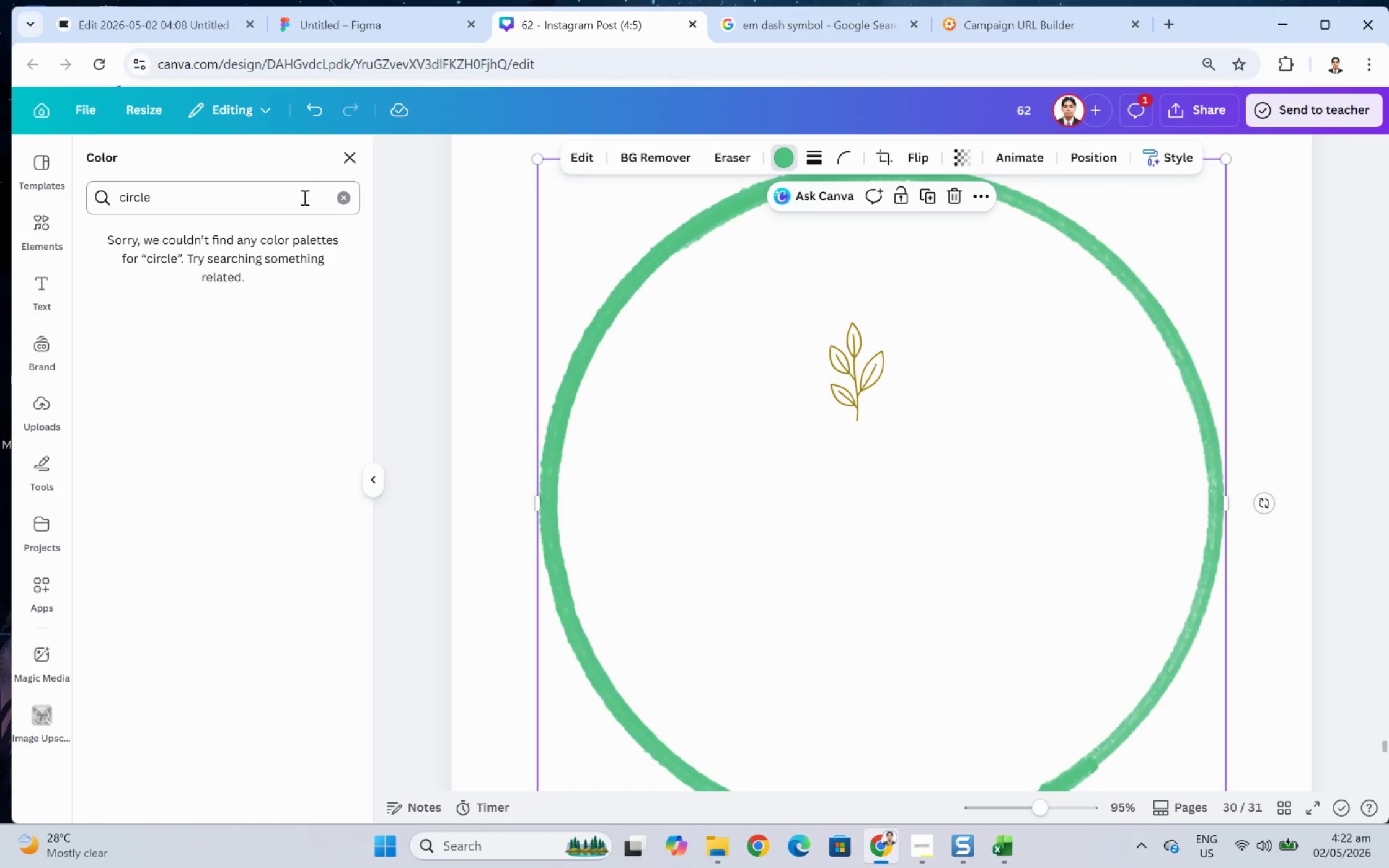 
left_click([340, 197])
 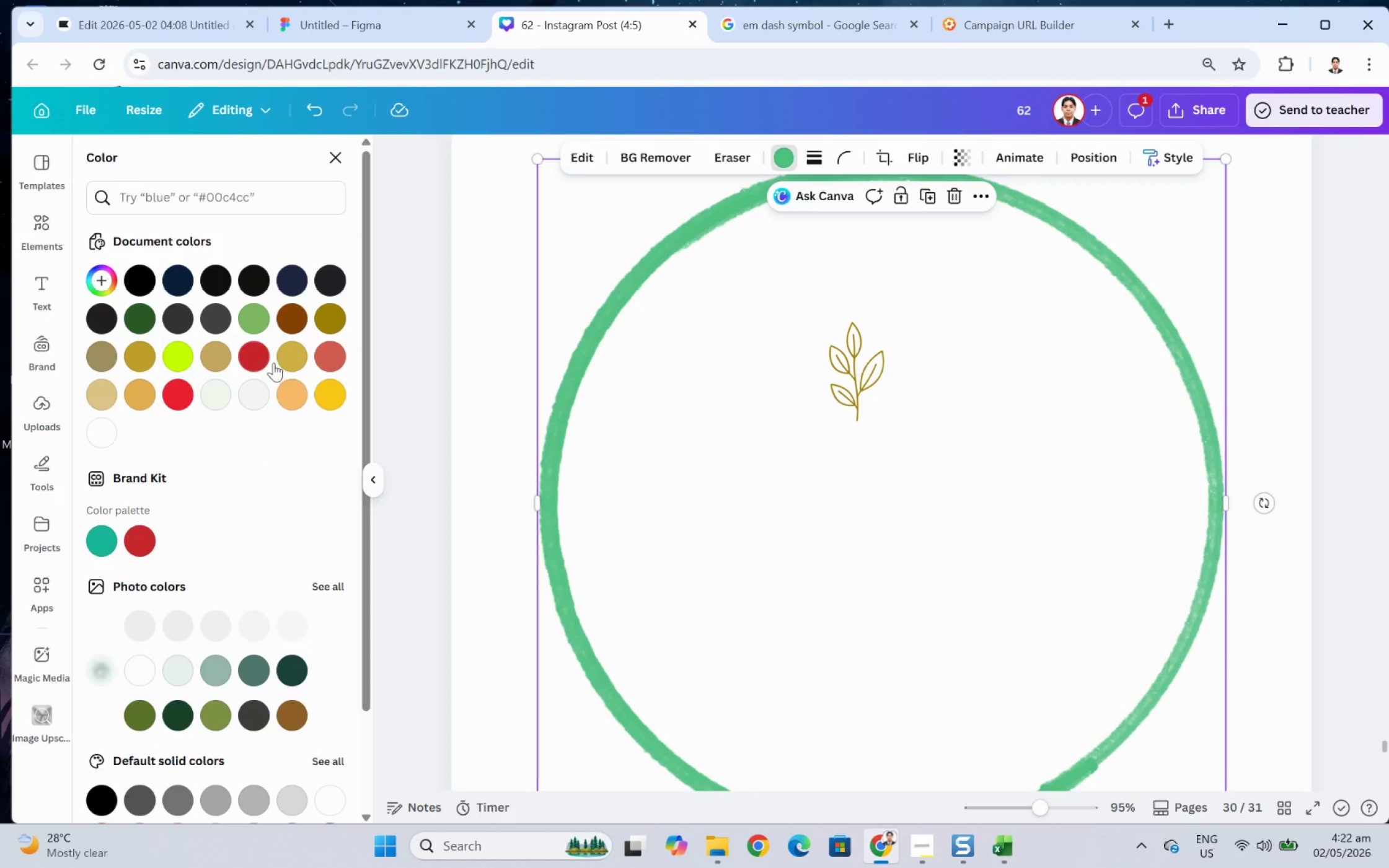 
left_click([253, 315])
 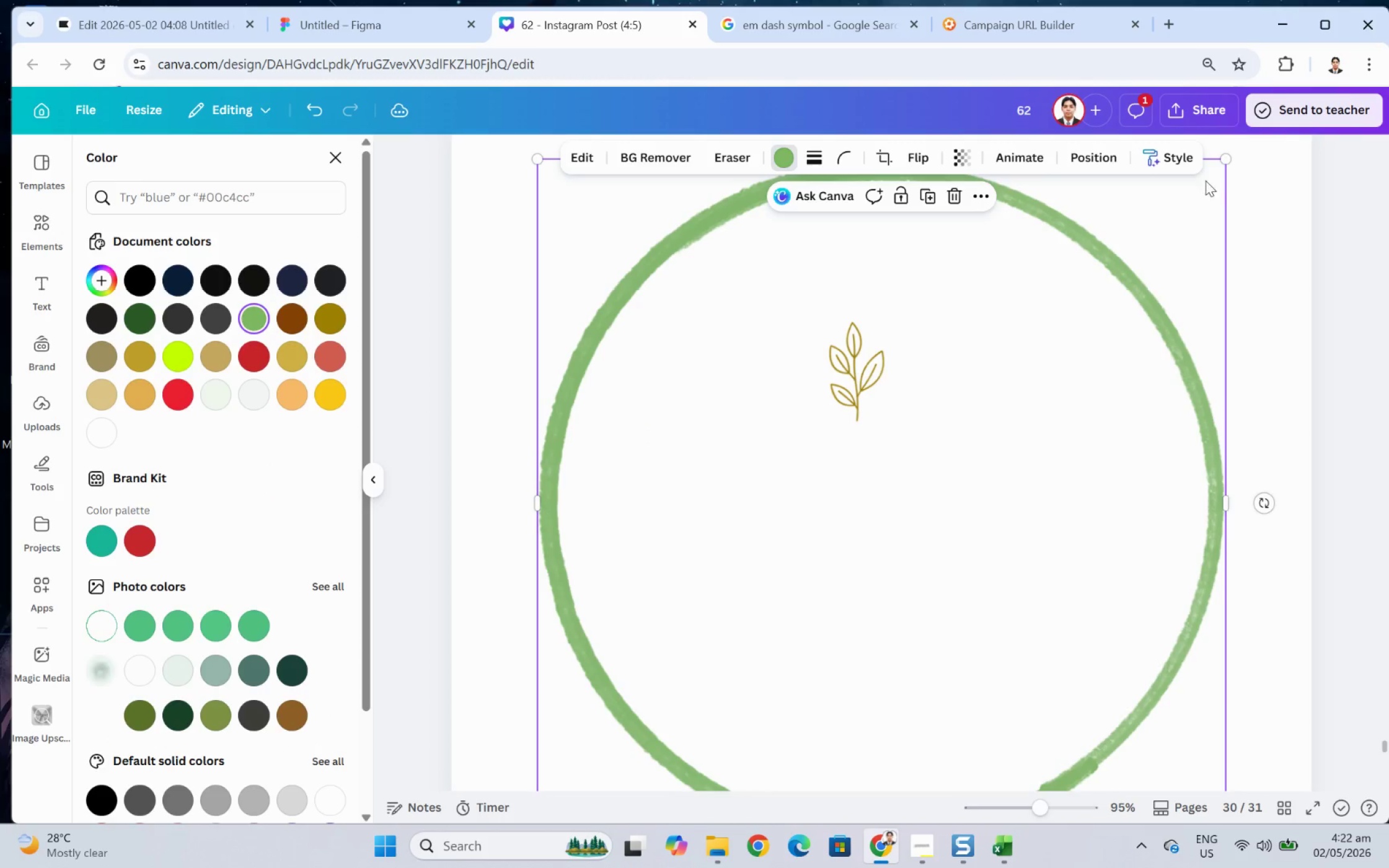 
left_click_drag(start_coordinate=[1227, 159], to_coordinate=[686, 708])
 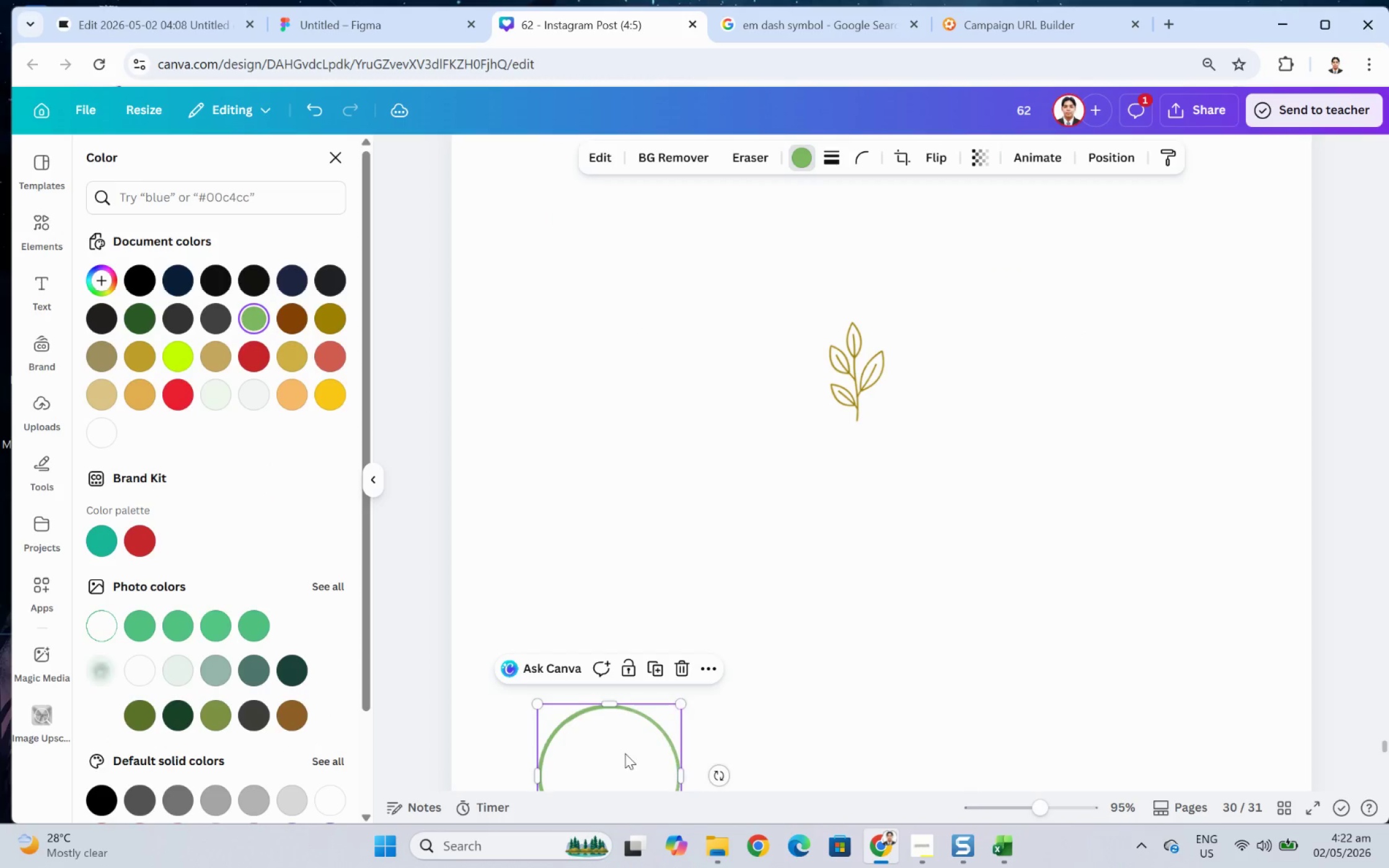 
left_click_drag(start_coordinate=[624, 753], to_coordinate=[868, 346])
 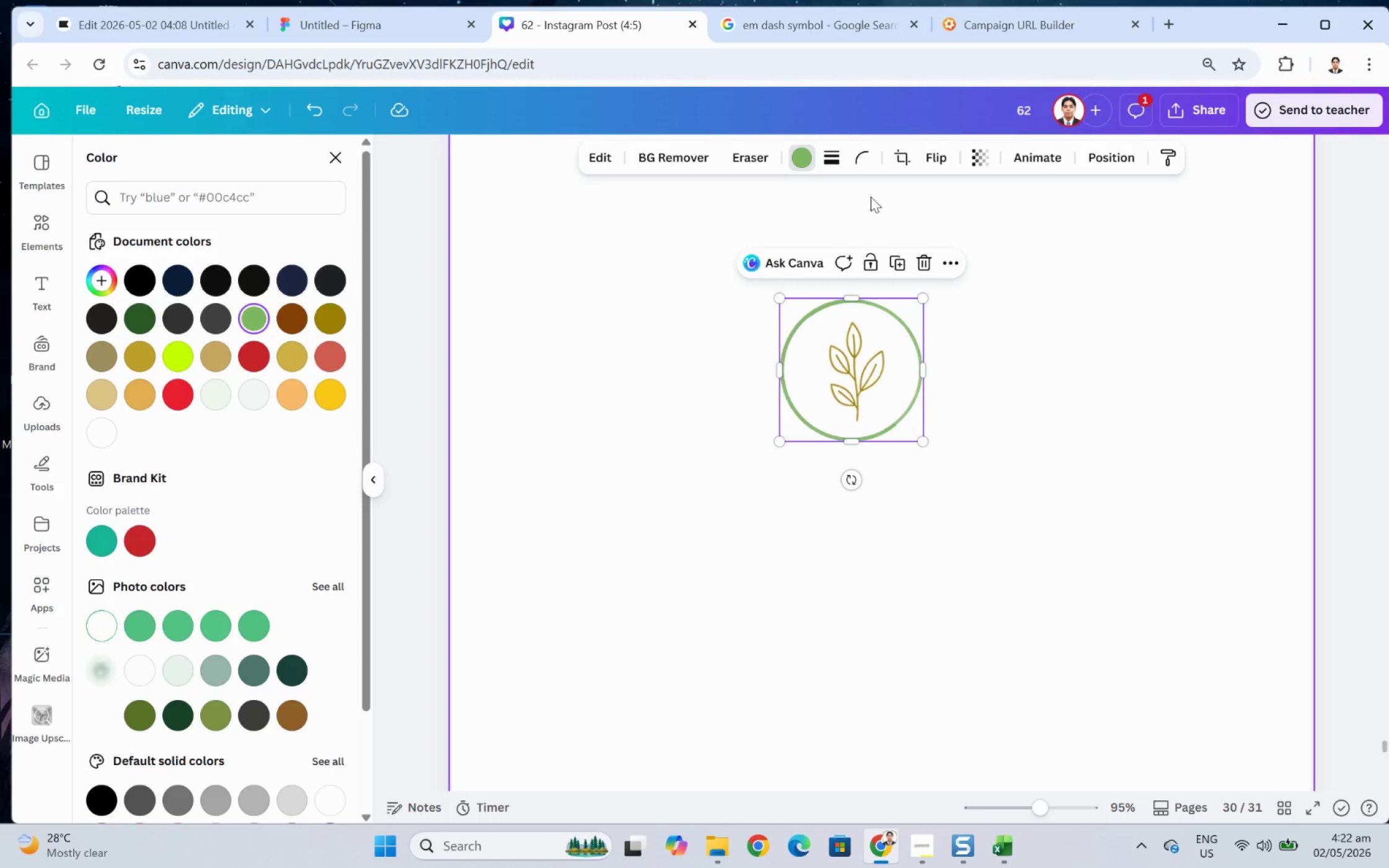 
left_click([833, 151])
 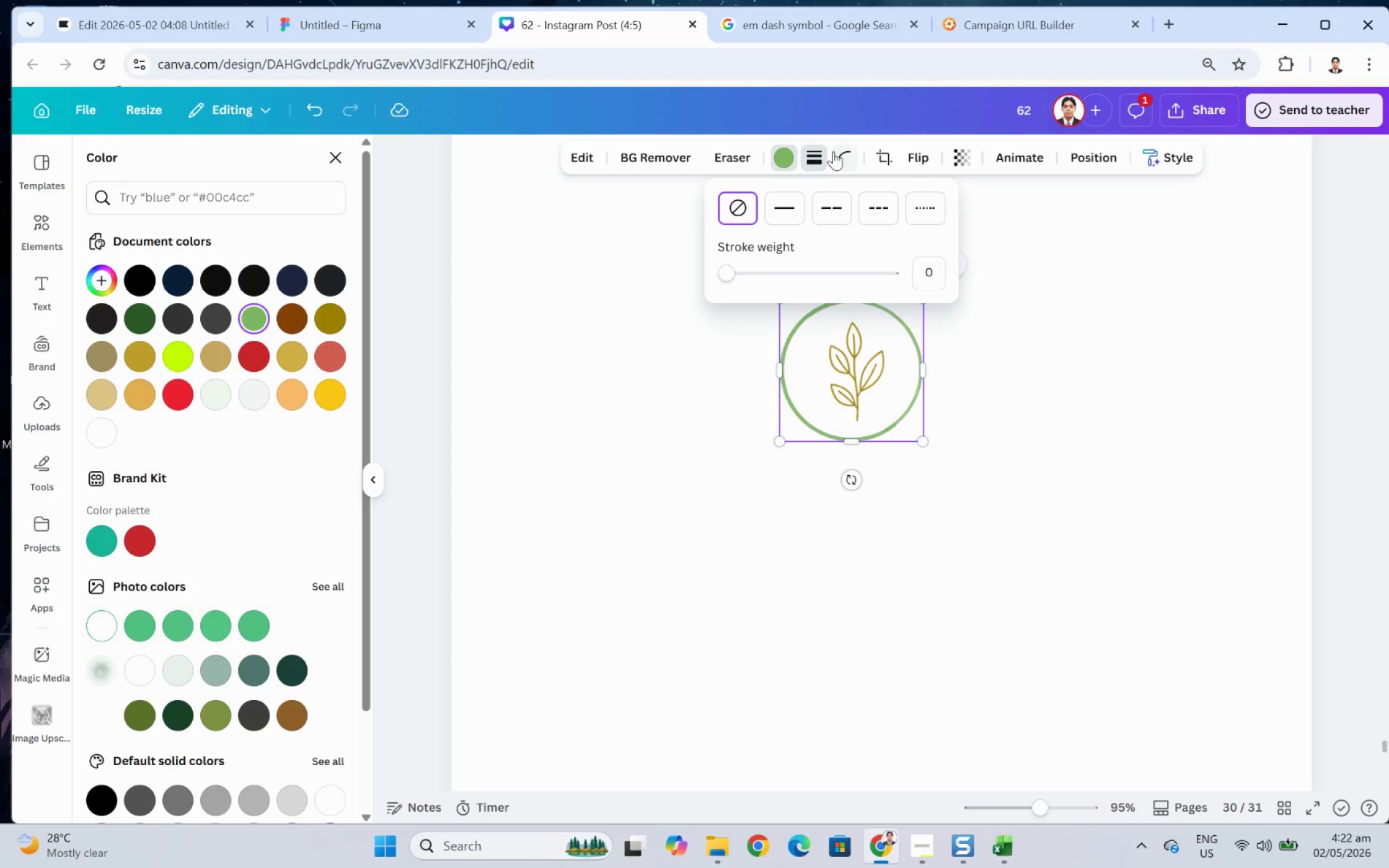 
left_click([833, 151])
 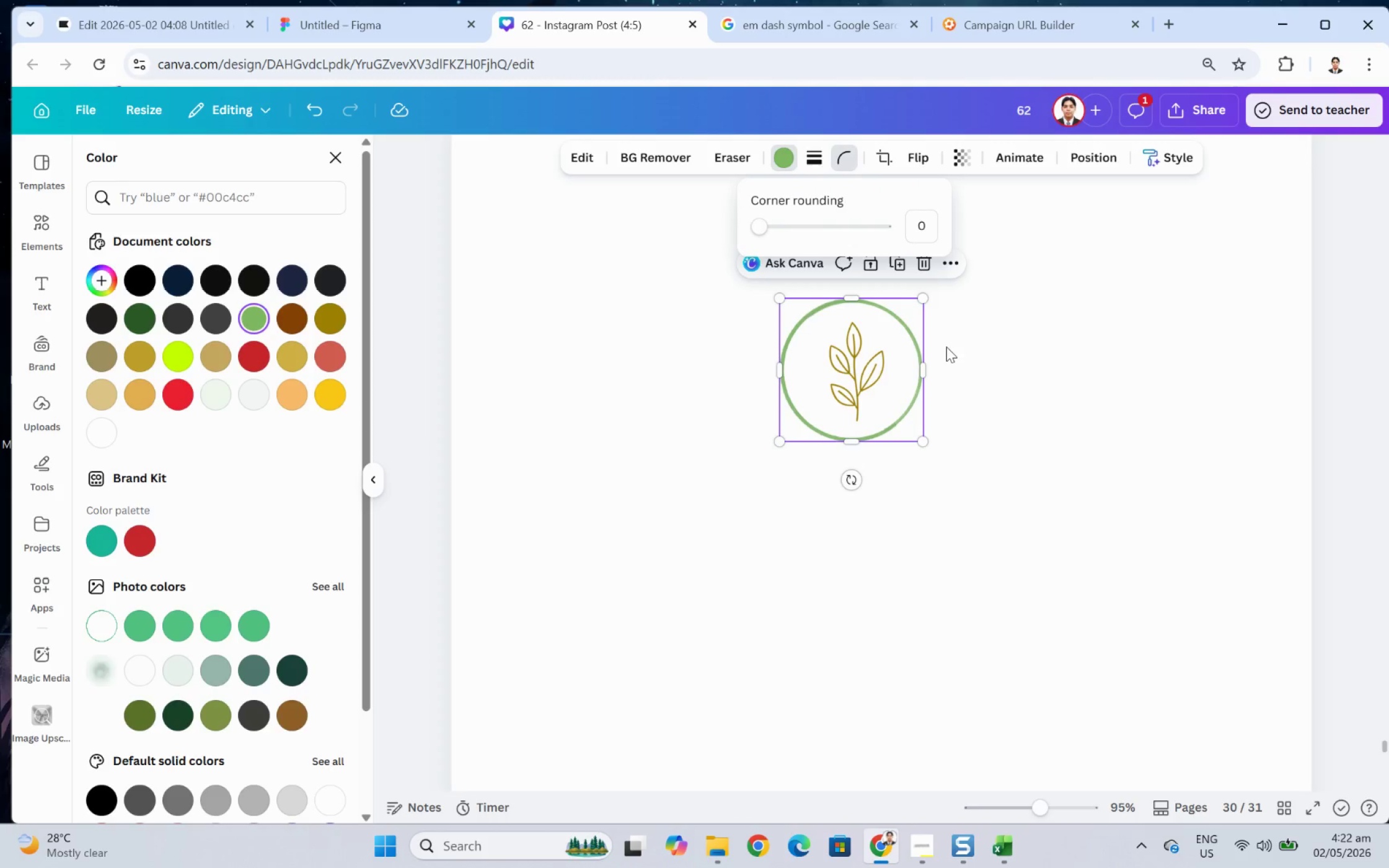 
left_click([1015, 359])
 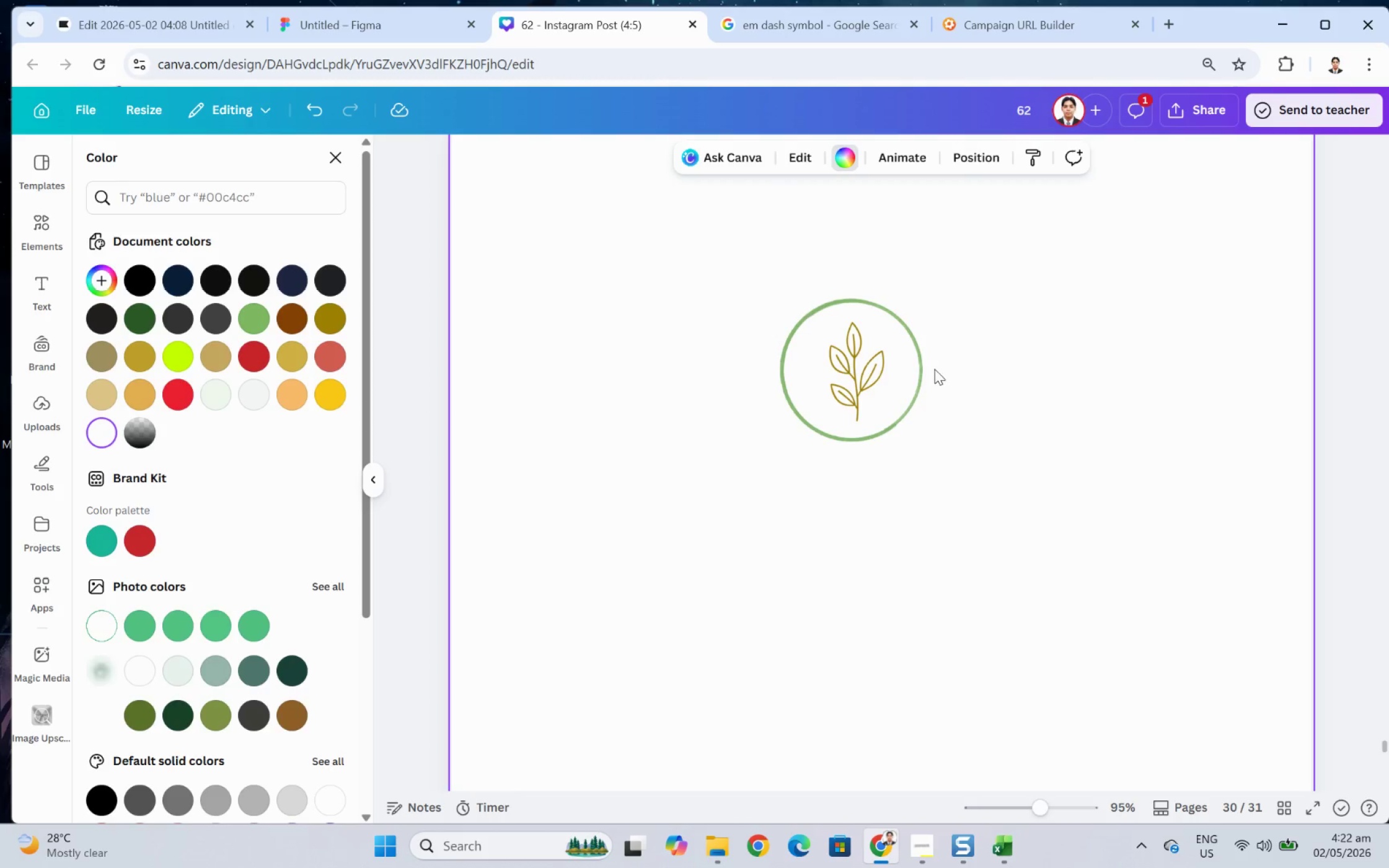 
left_click([909, 370])
 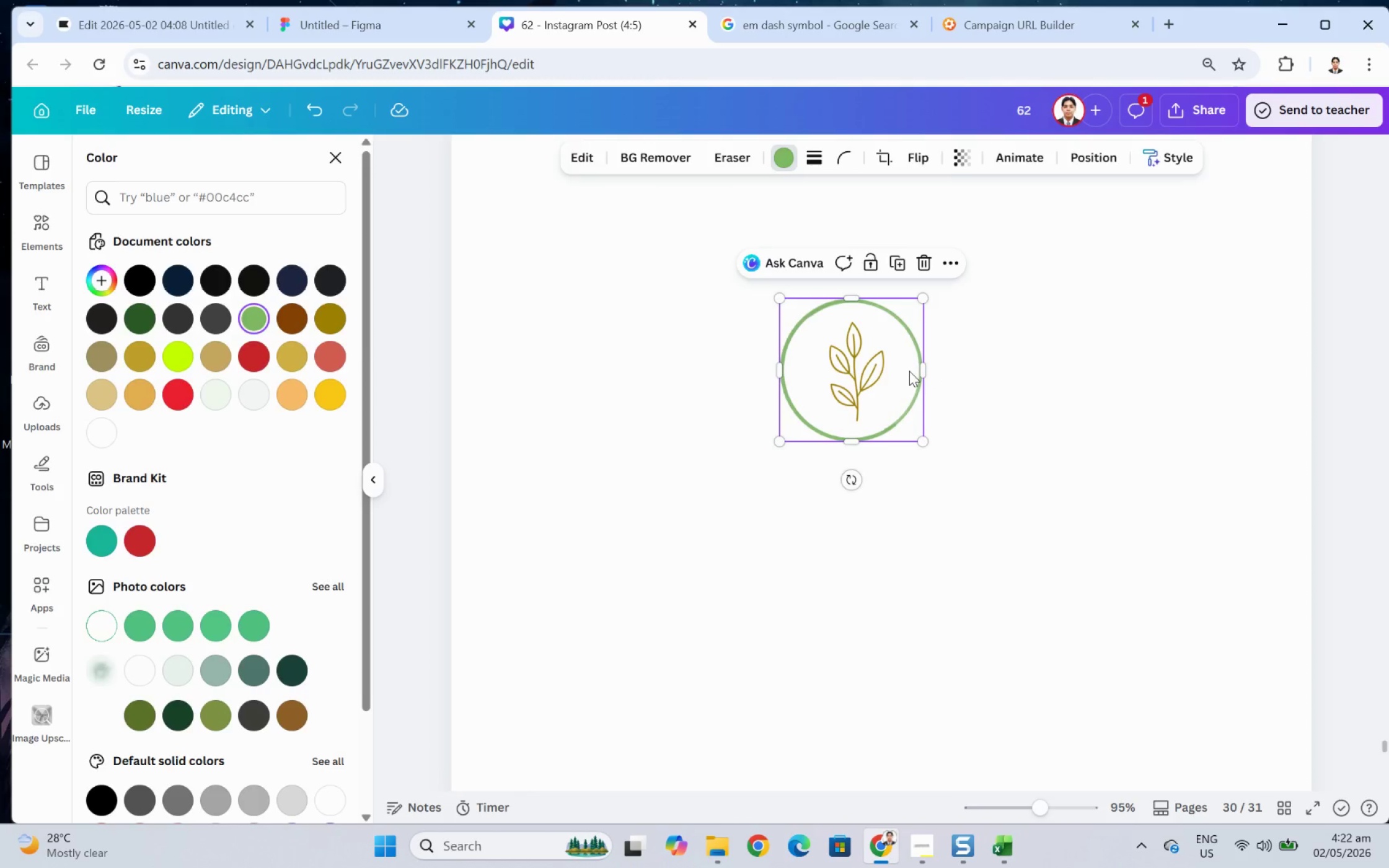 
key(Delete)
 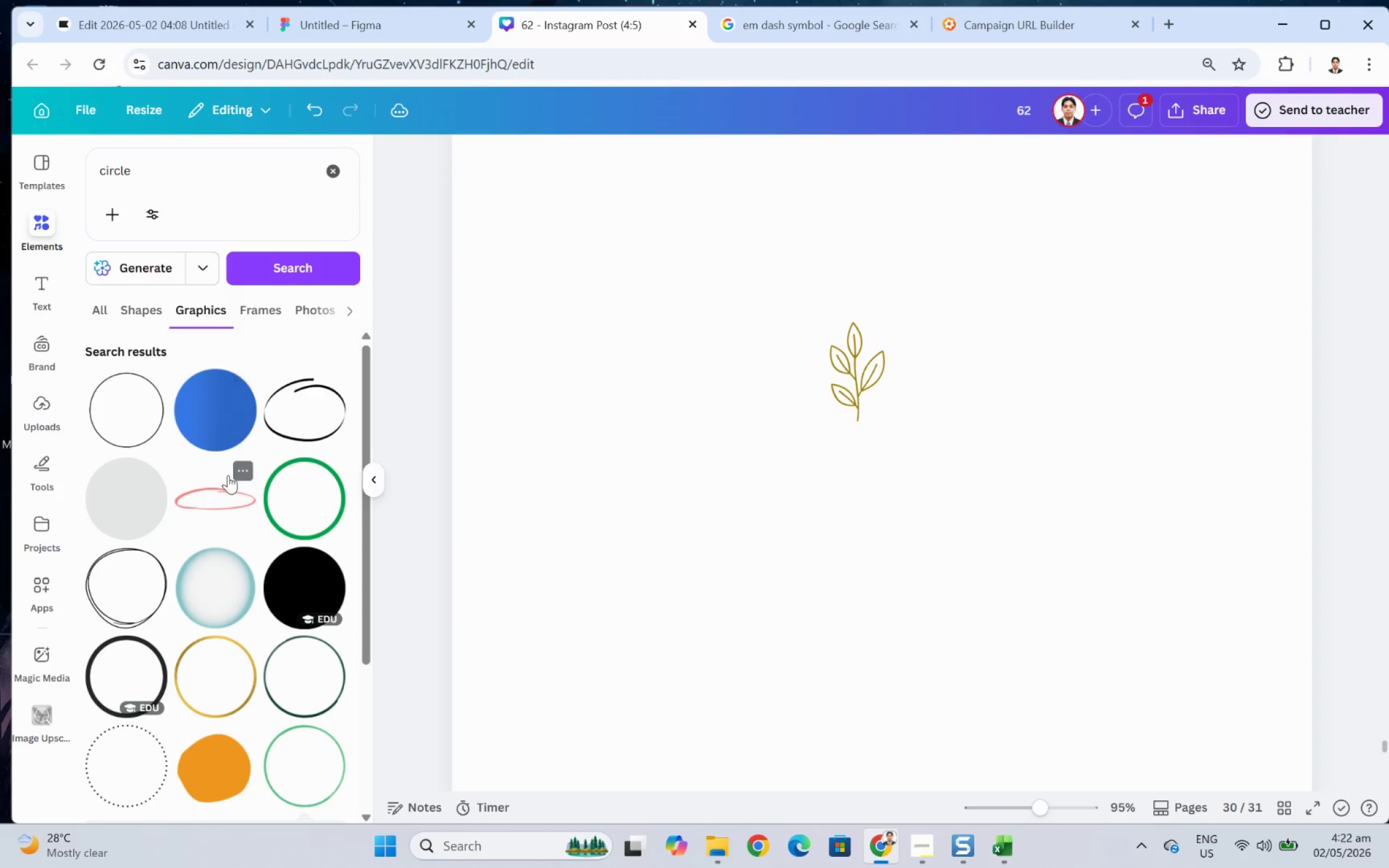 
mouse_move([149, 429])
 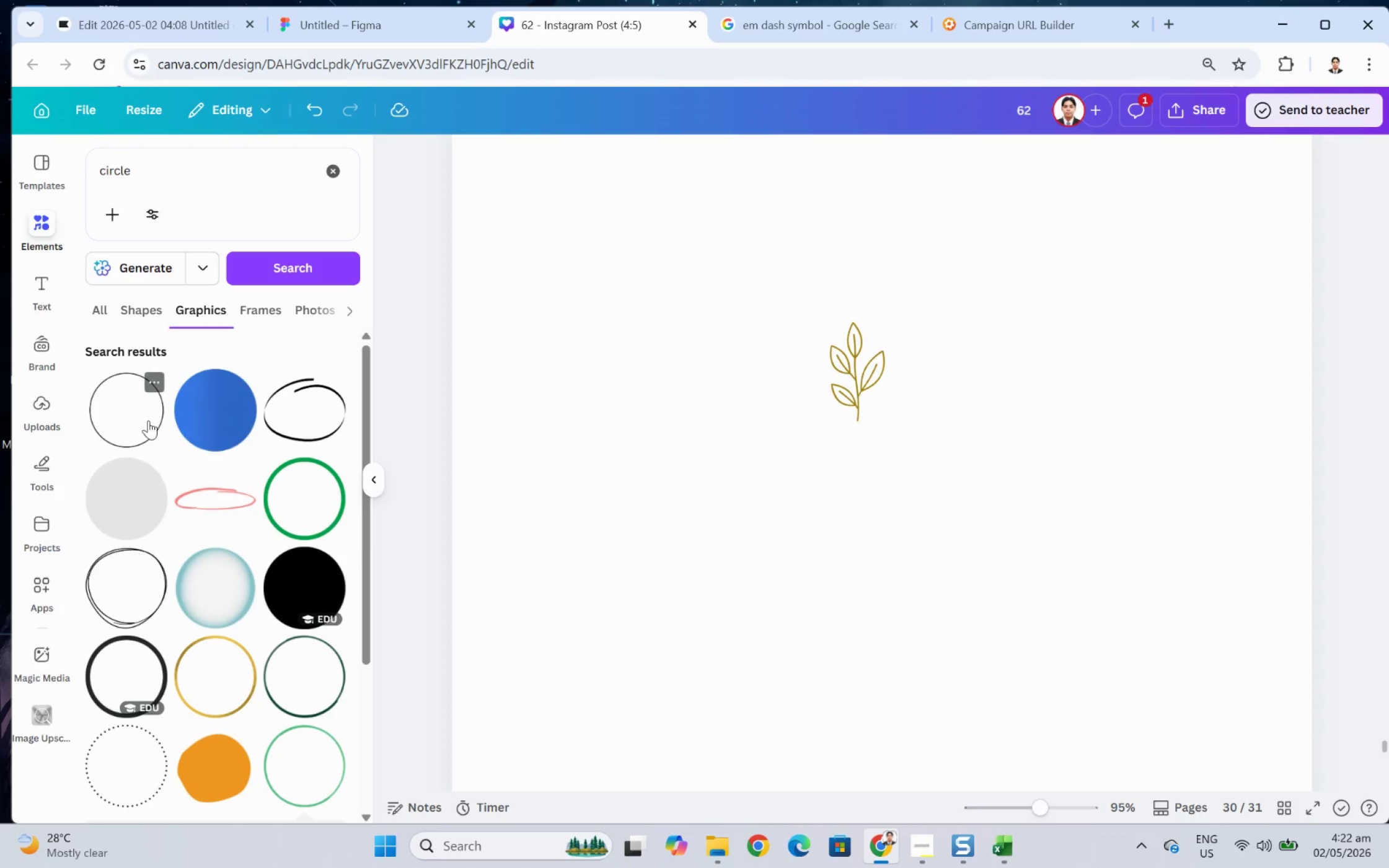 
left_click([148, 420])
 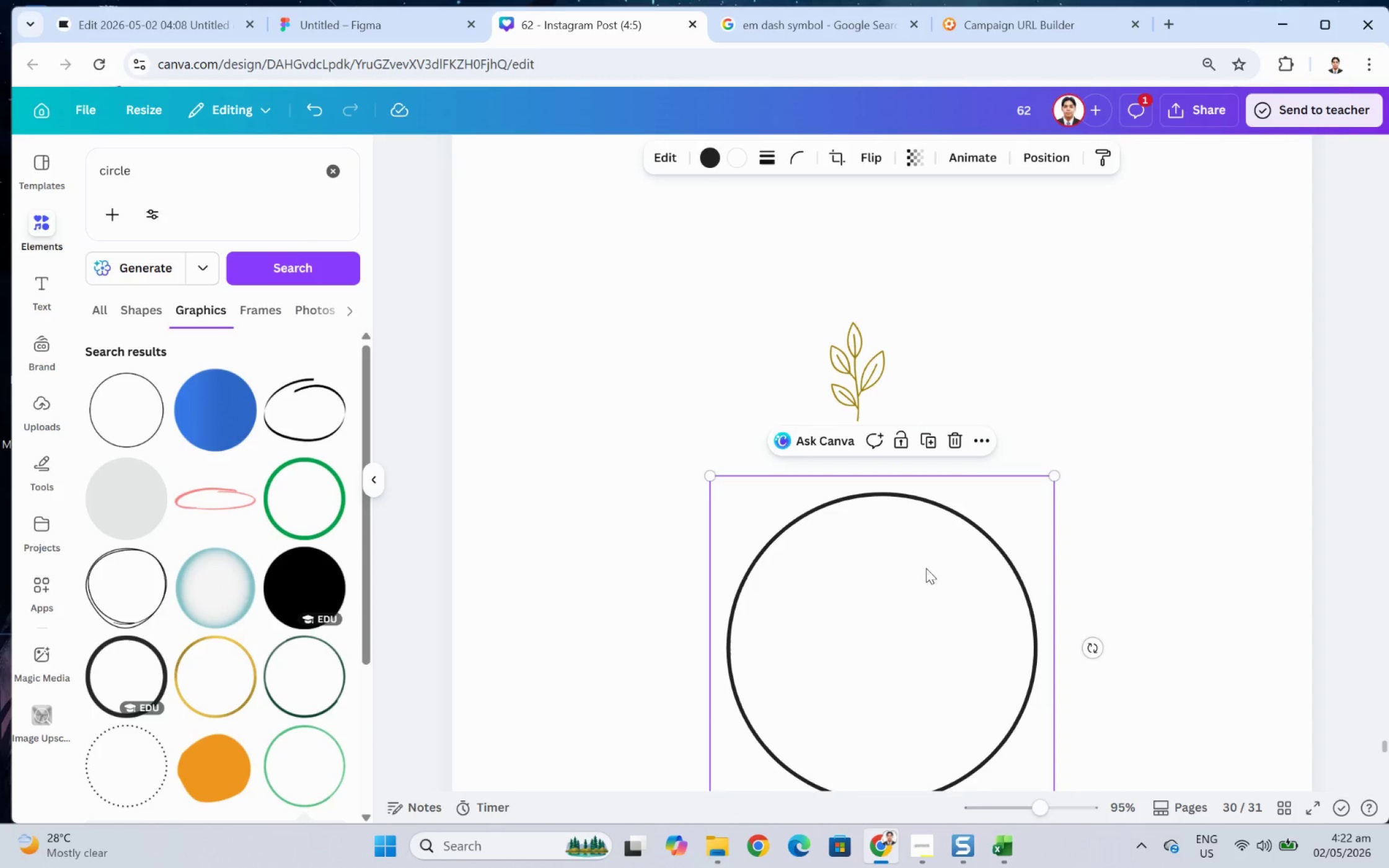 
left_click_drag(start_coordinate=[918, 644], to_coordinate=[907, 403])
 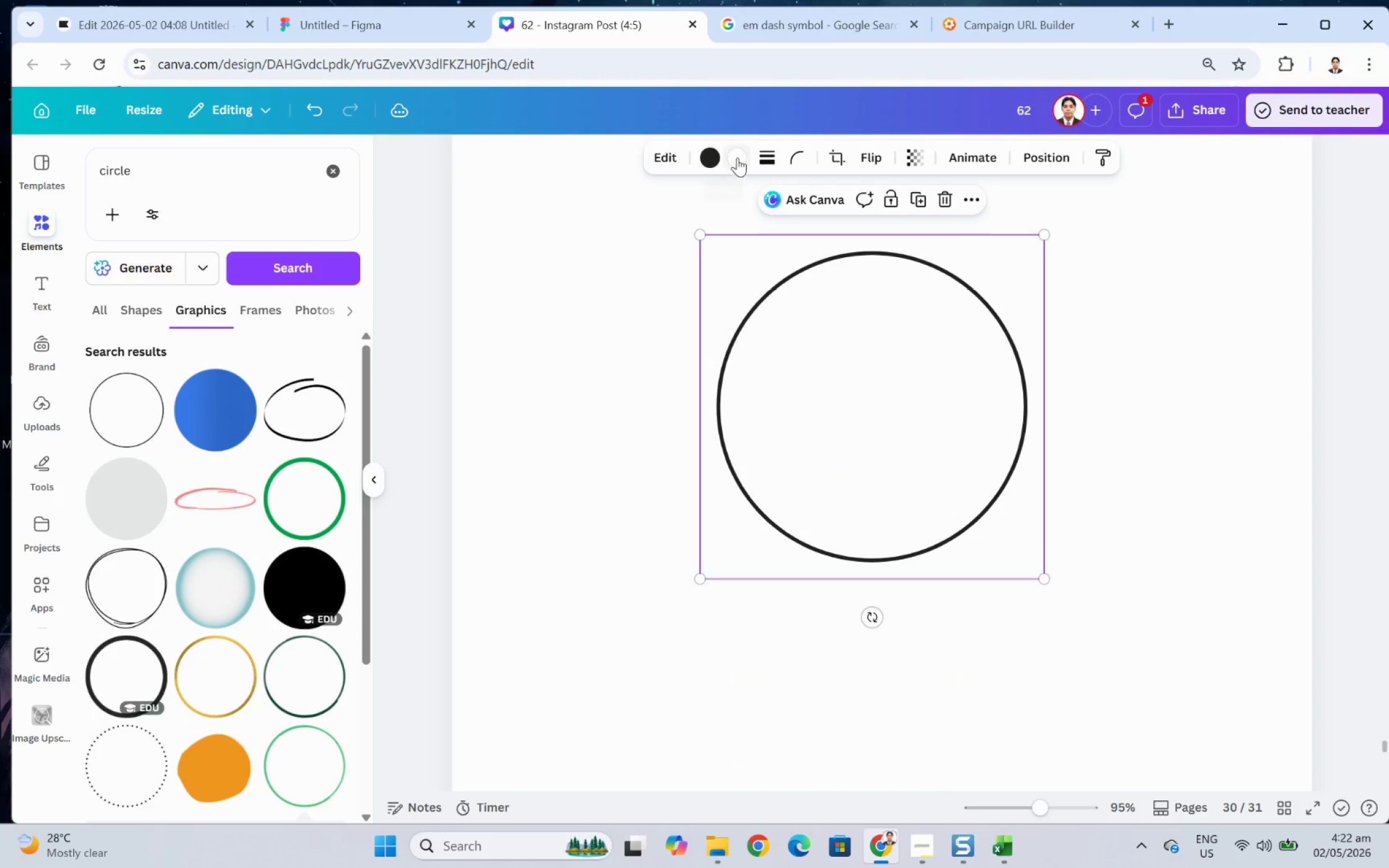 
left_click([737, 157])
 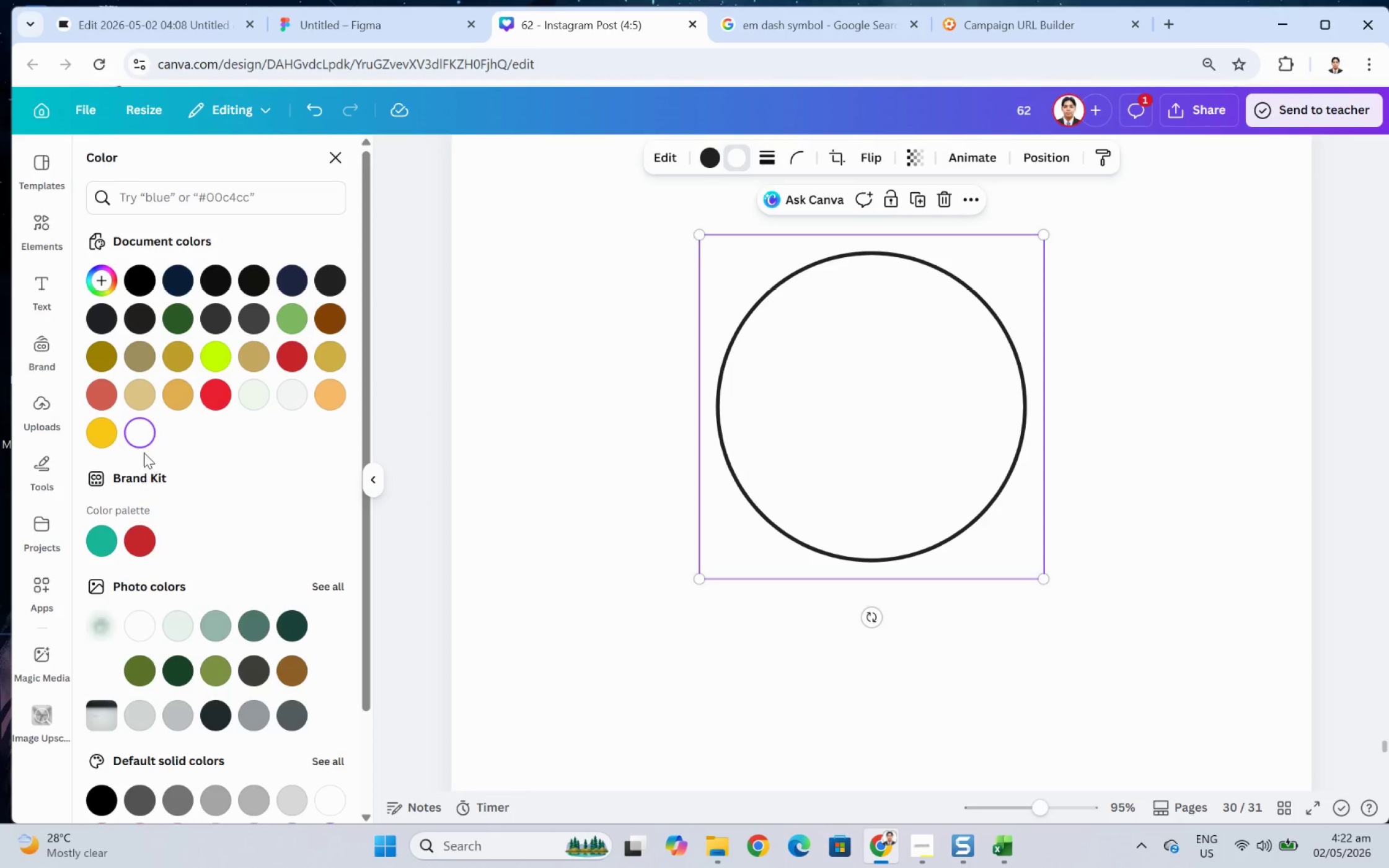 
left_click([138, 439])
 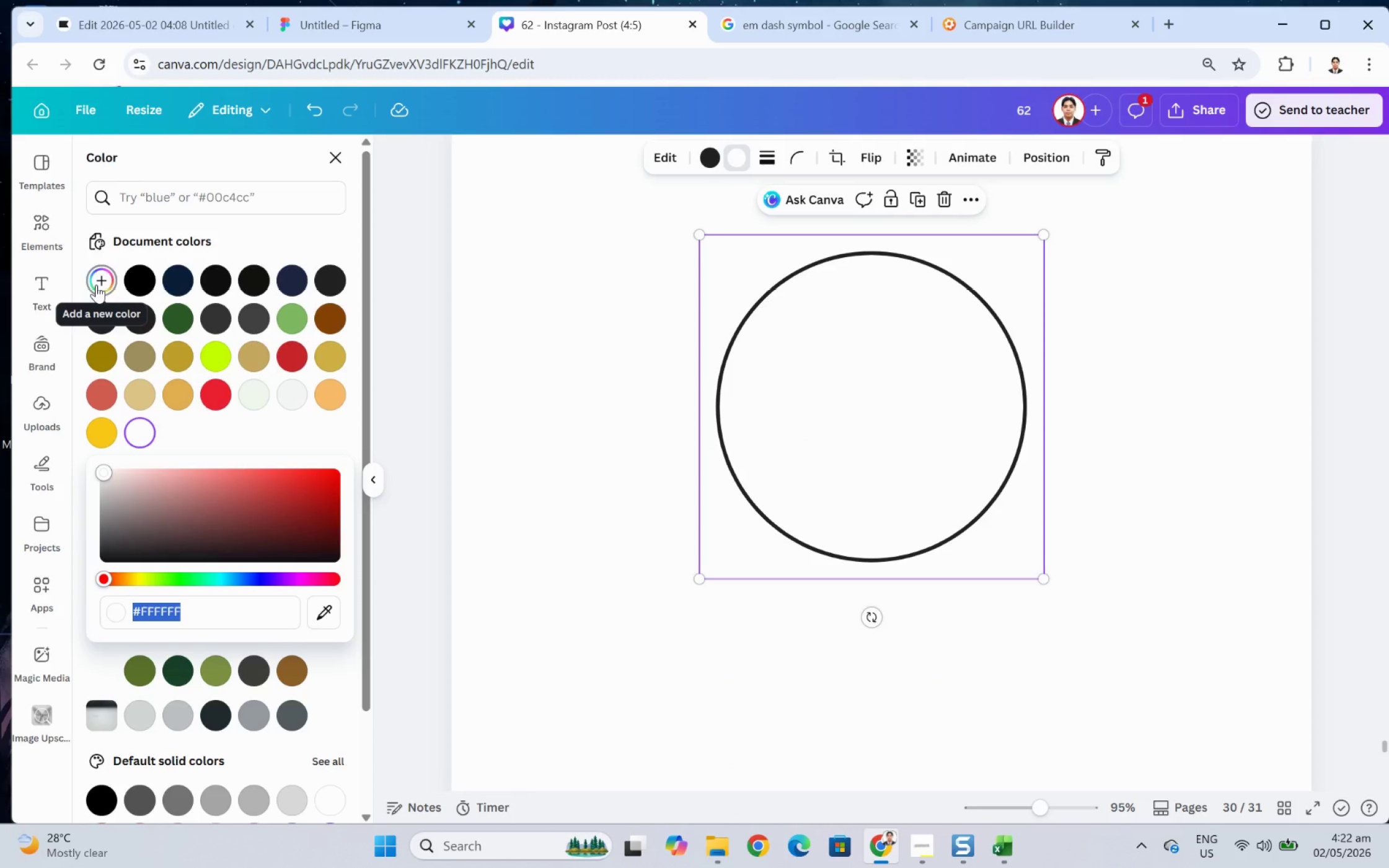 
left_click([271, 433])
 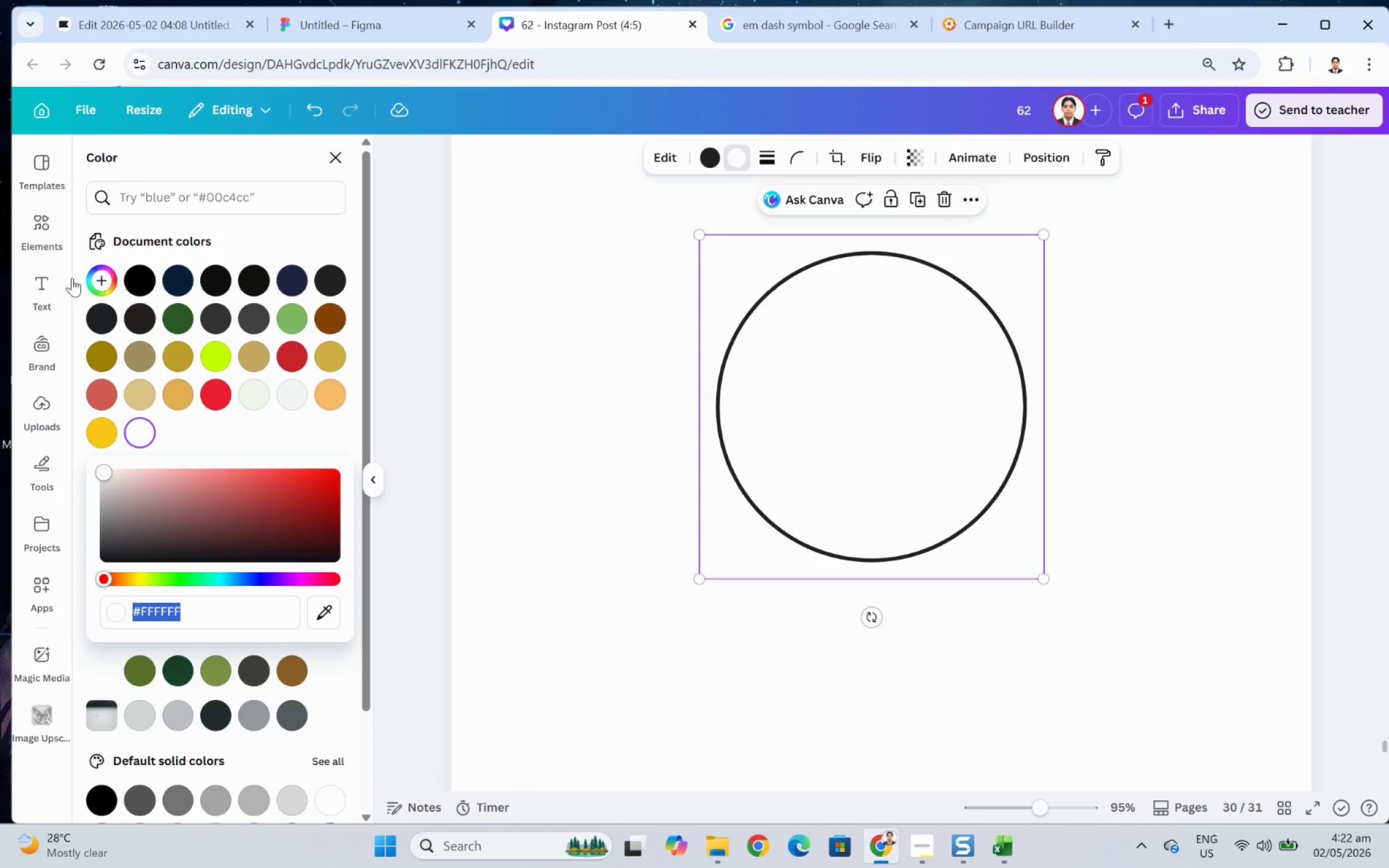 
left_click([84, 268])
 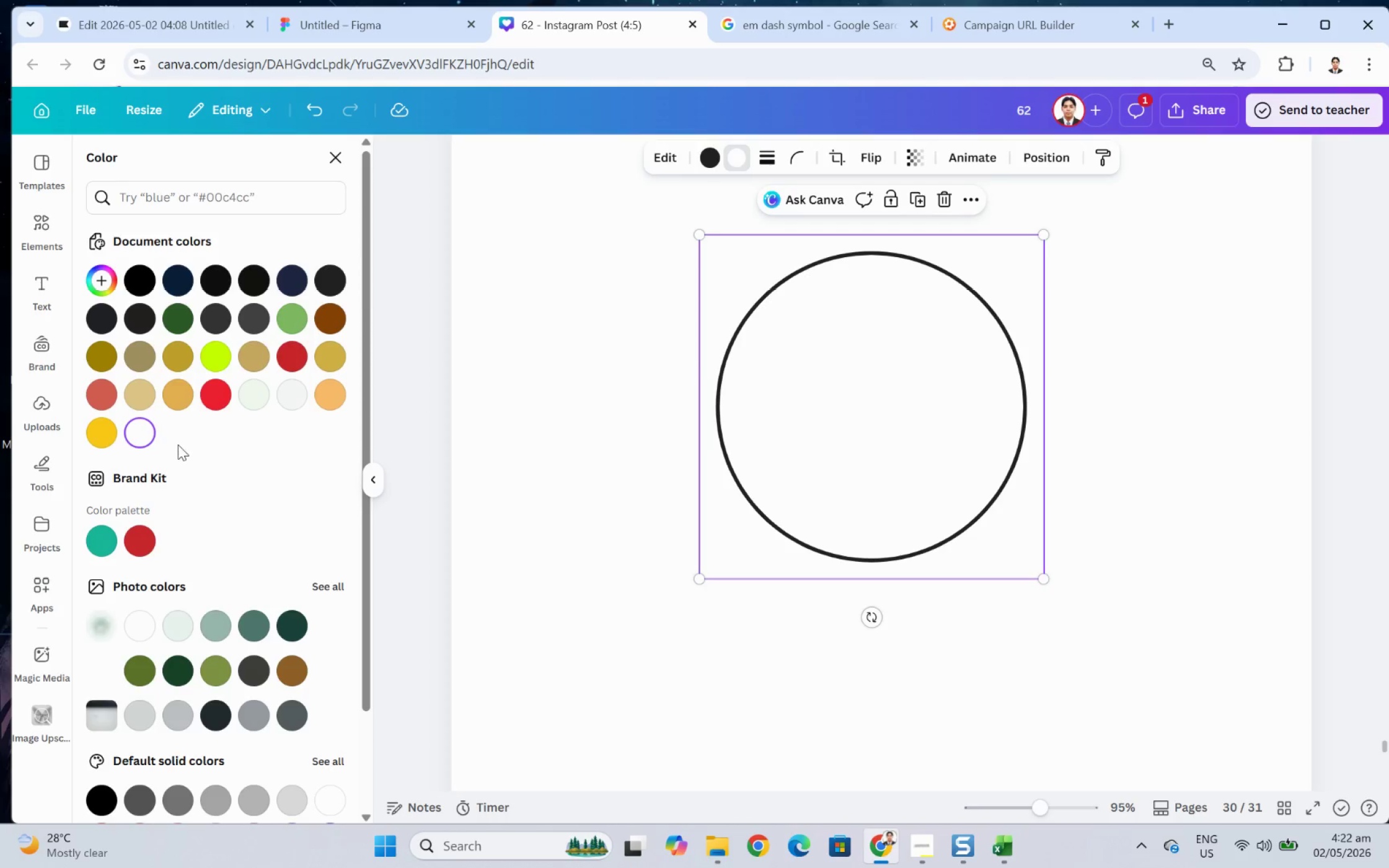 
key(Delete)
 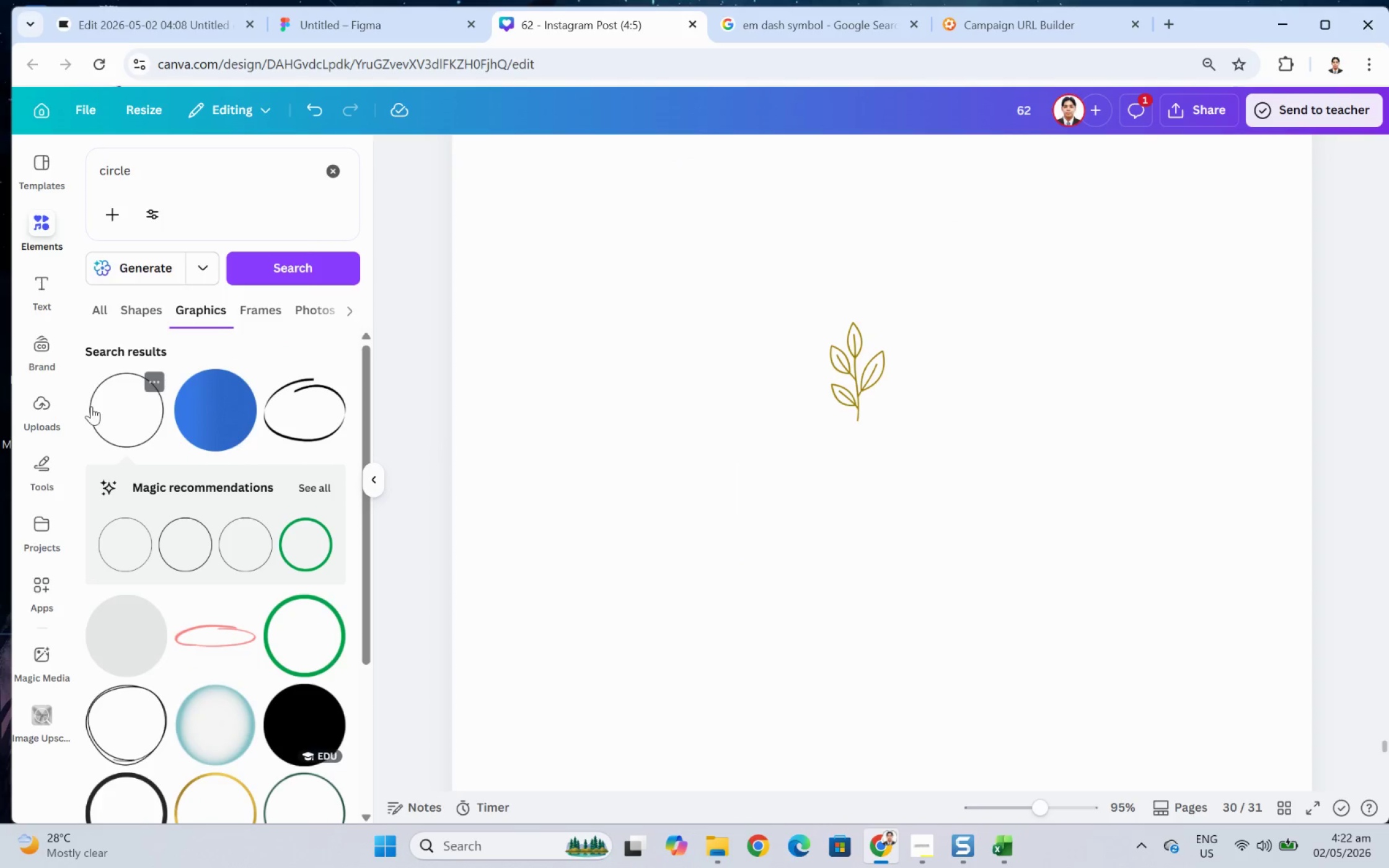 
wait(5.21)
 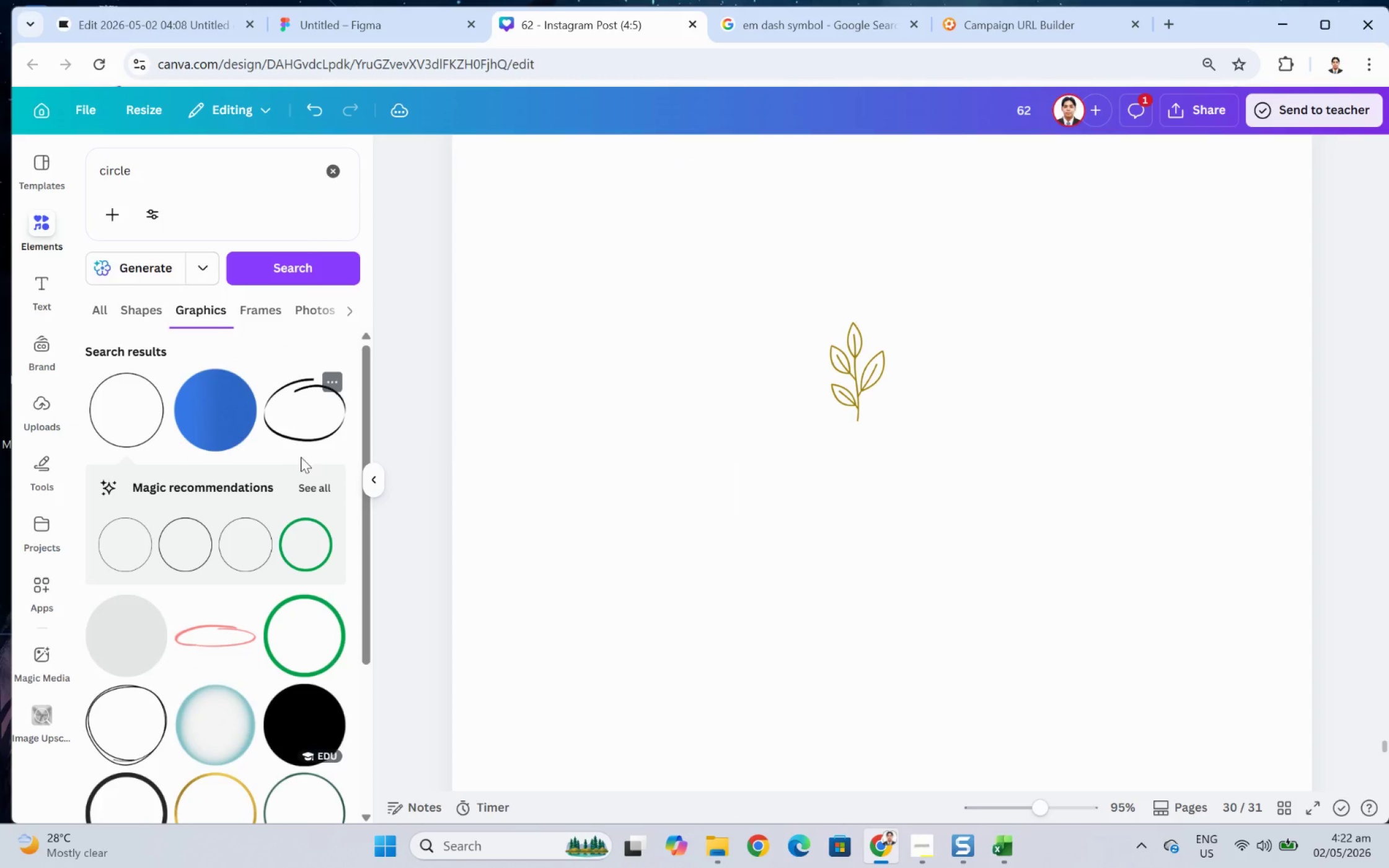 
left_click_drag(start_coordinate=[856, 575], to_coordinate=[834, 340])
 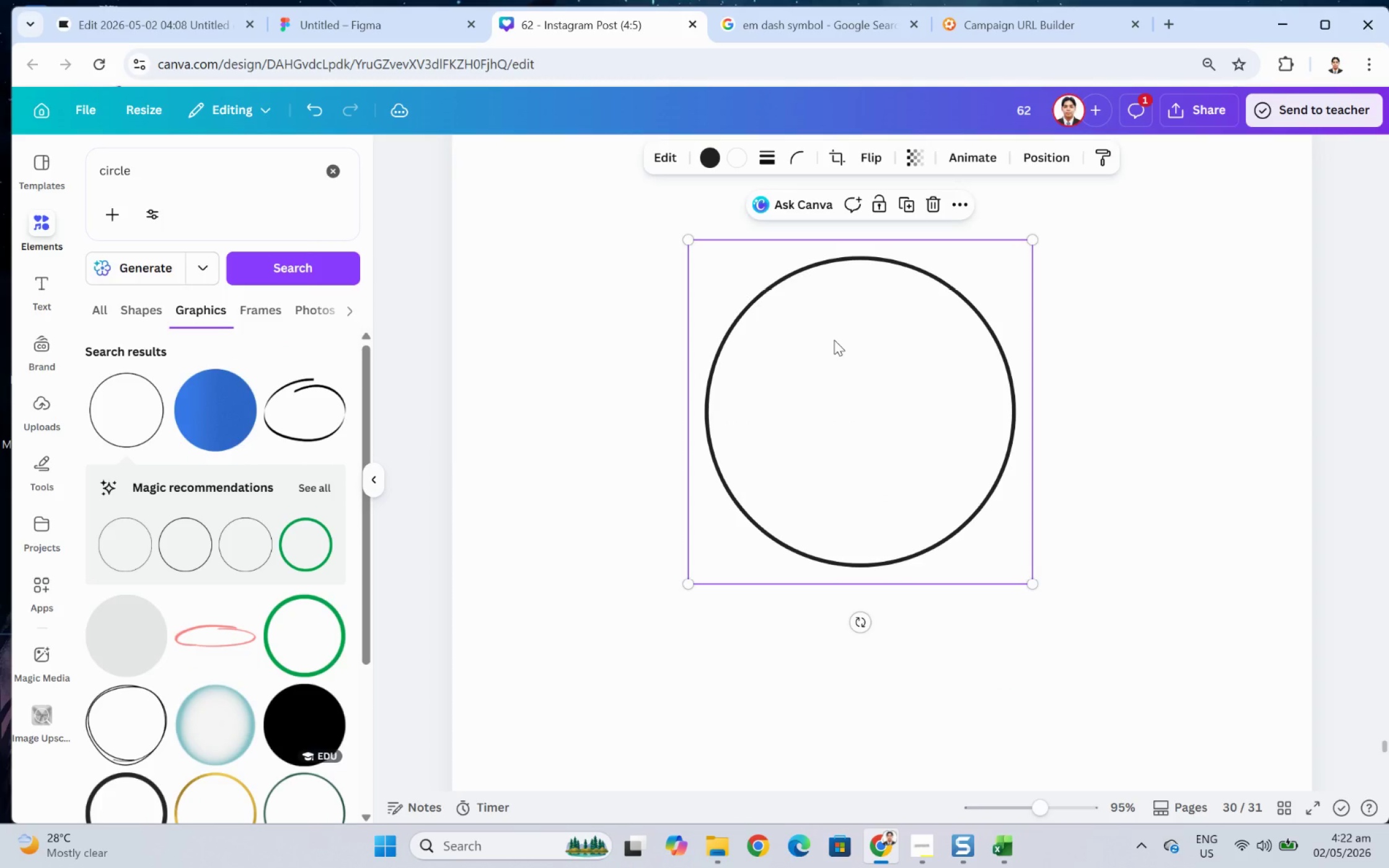 
key(Control+BracketLeft)
 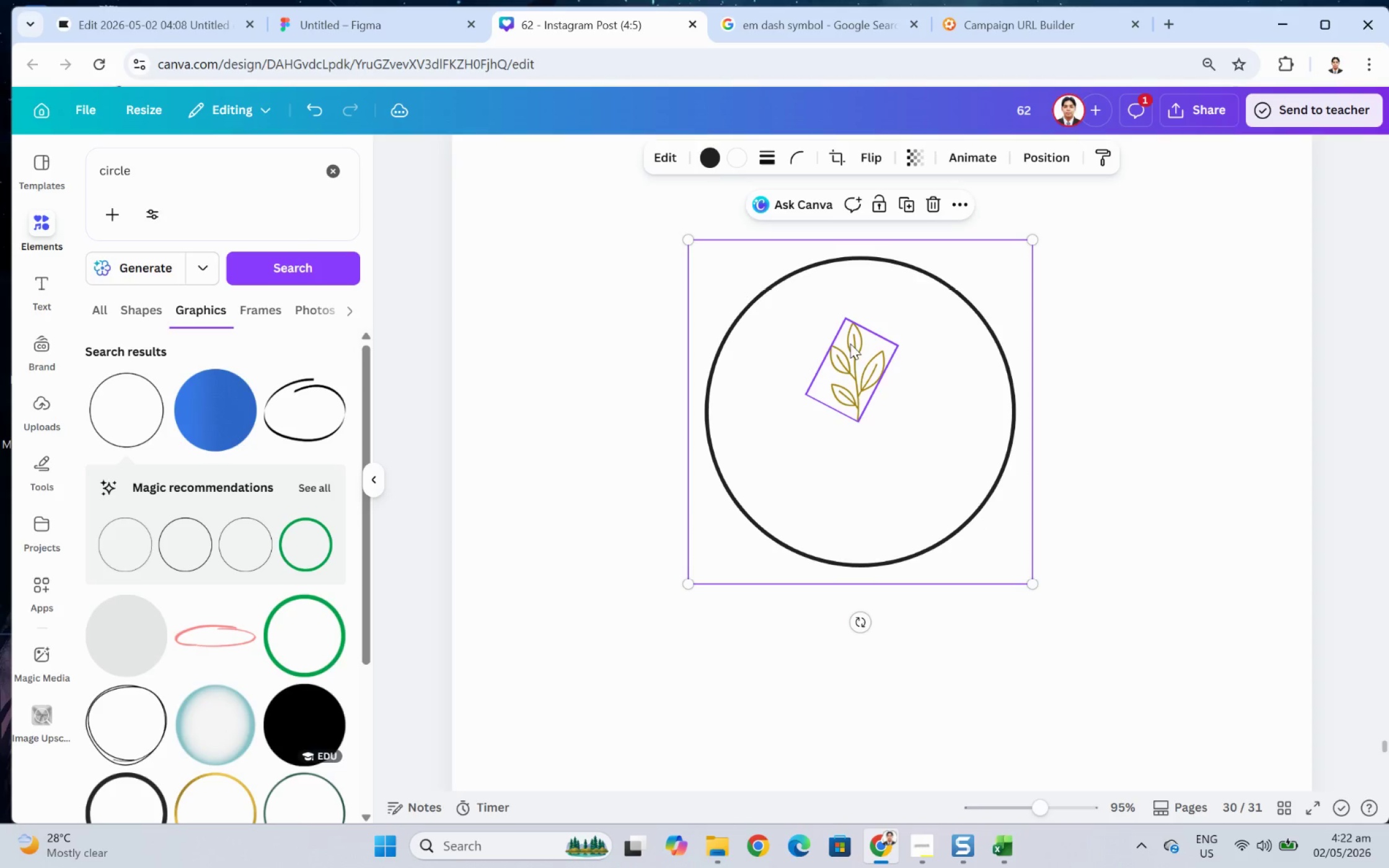 
left_click_drag(start_coordinate=[859, 353], to_coordinate=[866, 387])
 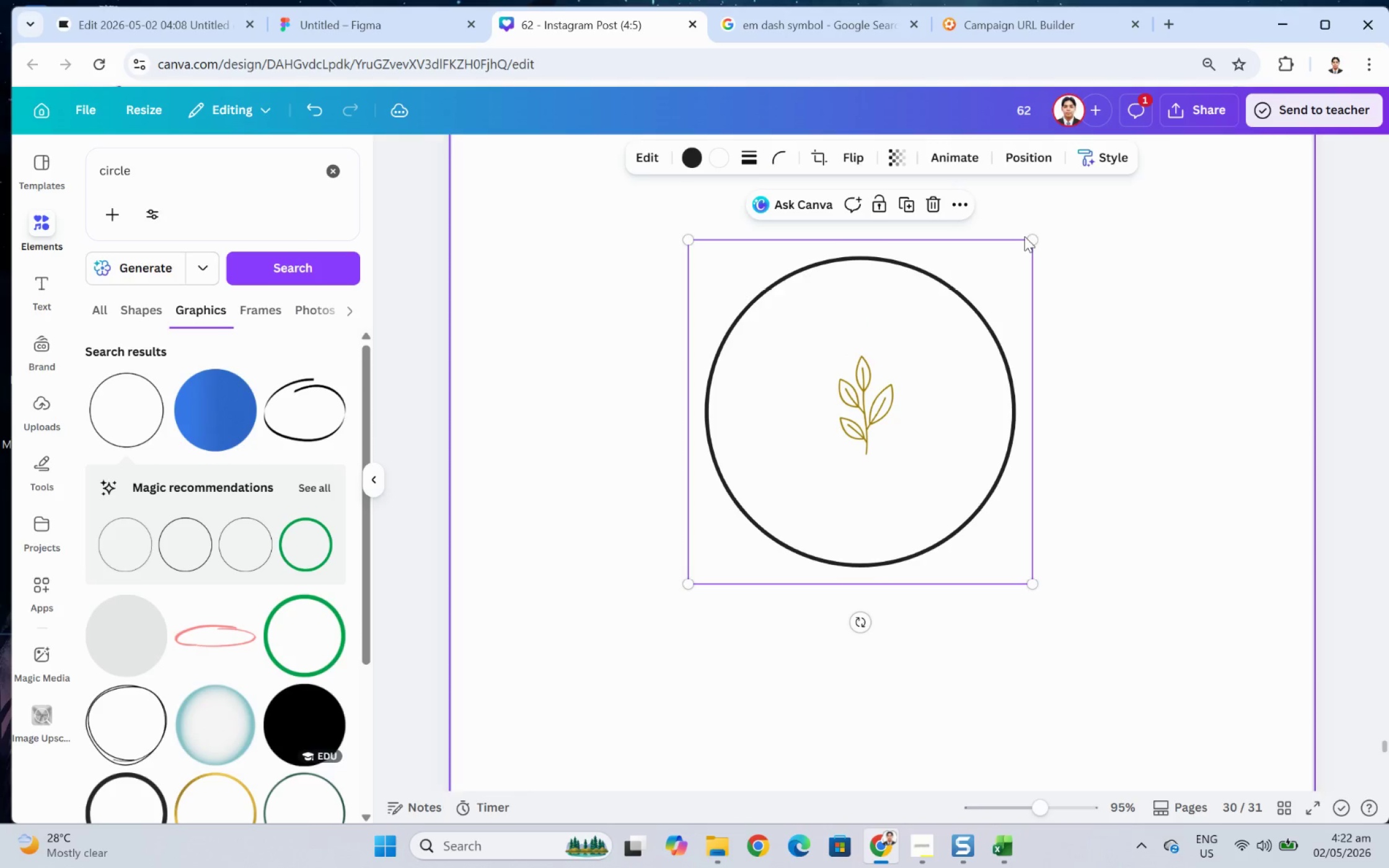 
left_click_drag(start_coordinate=[1035, 232], to_coordinate=[923, 432])
 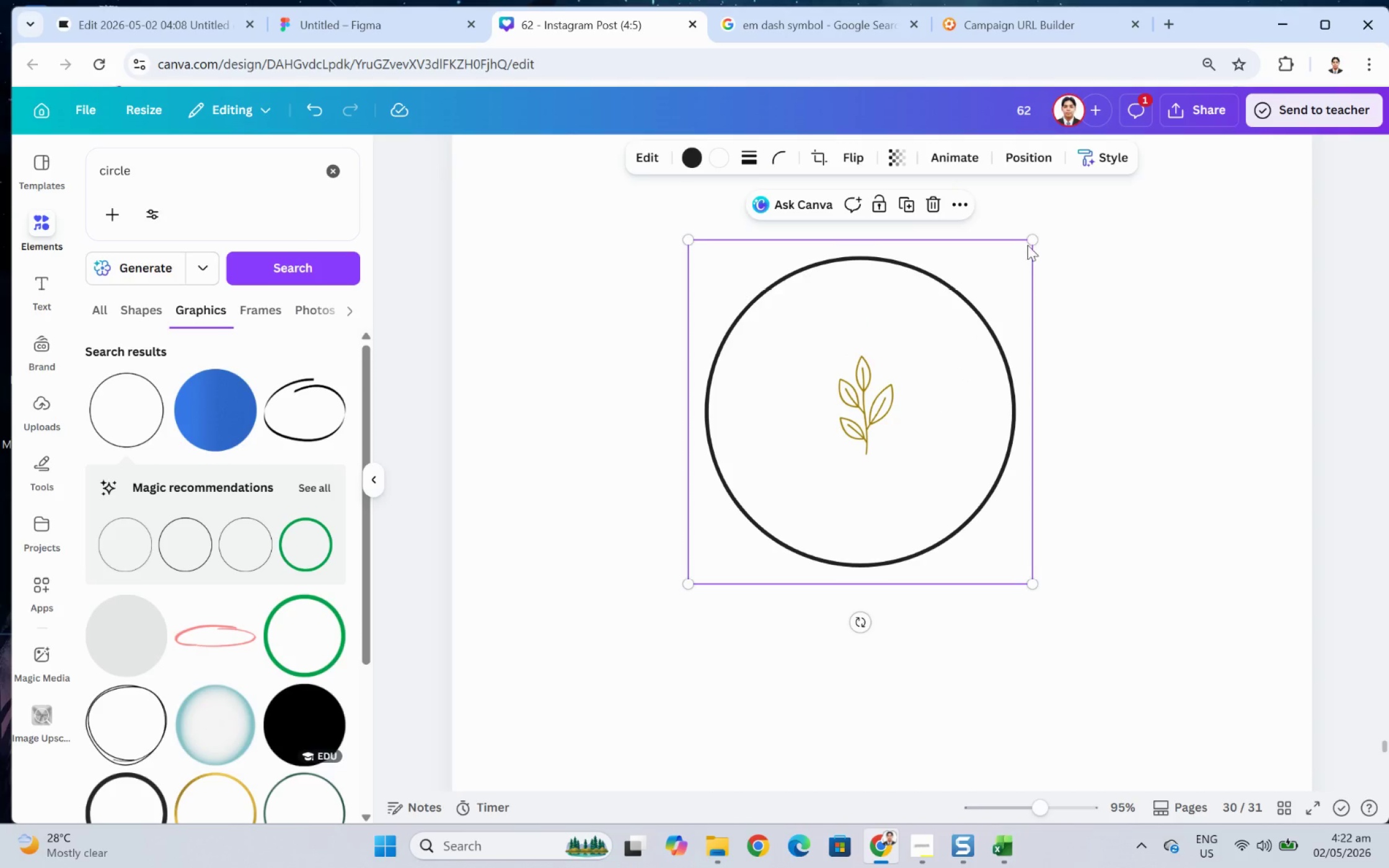 
left_click_drag(start_coordinate=[1031, 239], to_coordinate=[833, 503])
 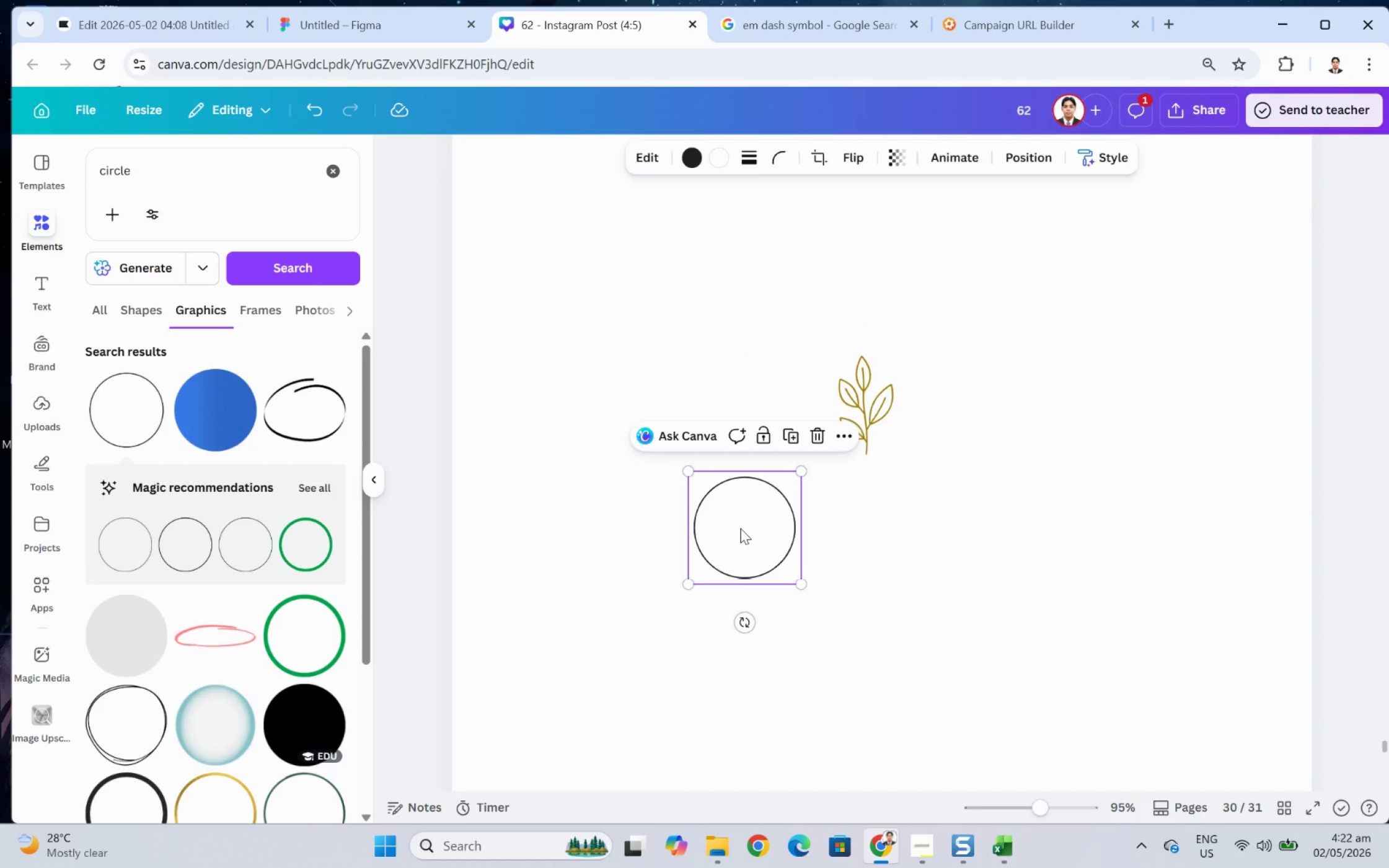 
left_click_drag(start_coordinate=[740, 528], to_coordinate=[856, 406])
 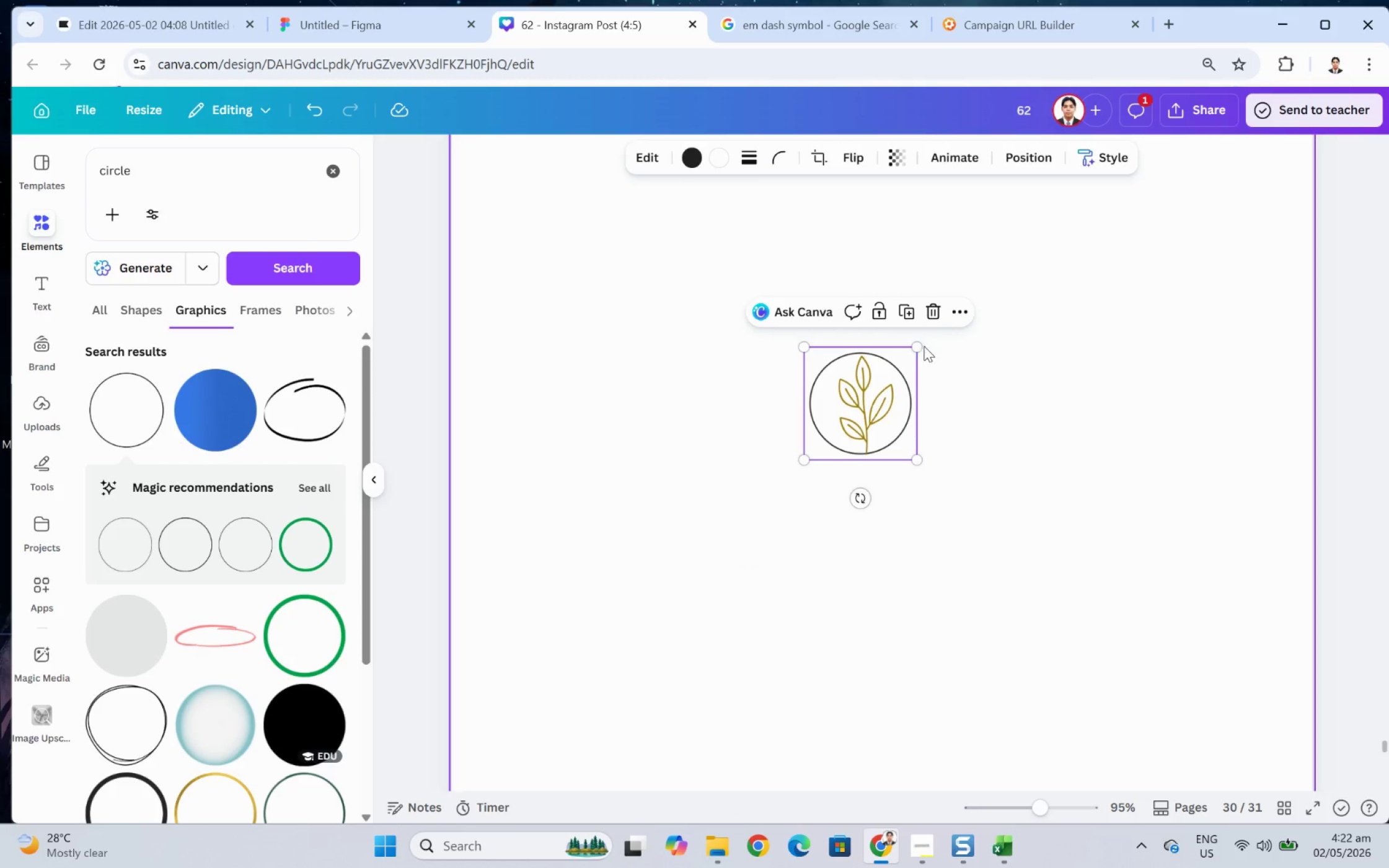 
left_click_drag(start_coordinate=[917, 348], to_coordinate=[971, 296])
 